 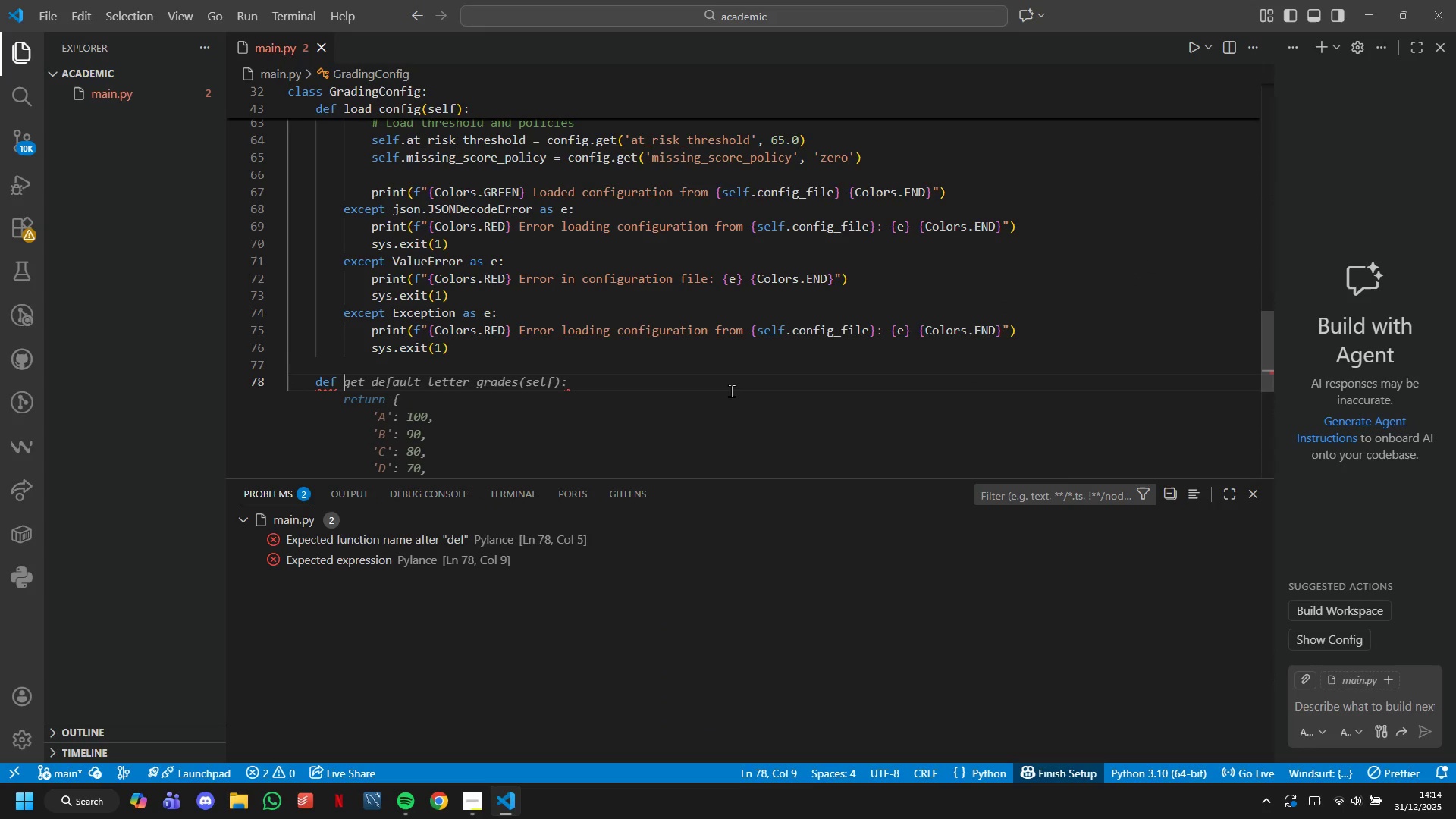 
type(create_defaukt)
key(Backspace)
key(Backspace)
key(Backspace)
type(l)
key(Backspace)
type(ult_config(self):)
 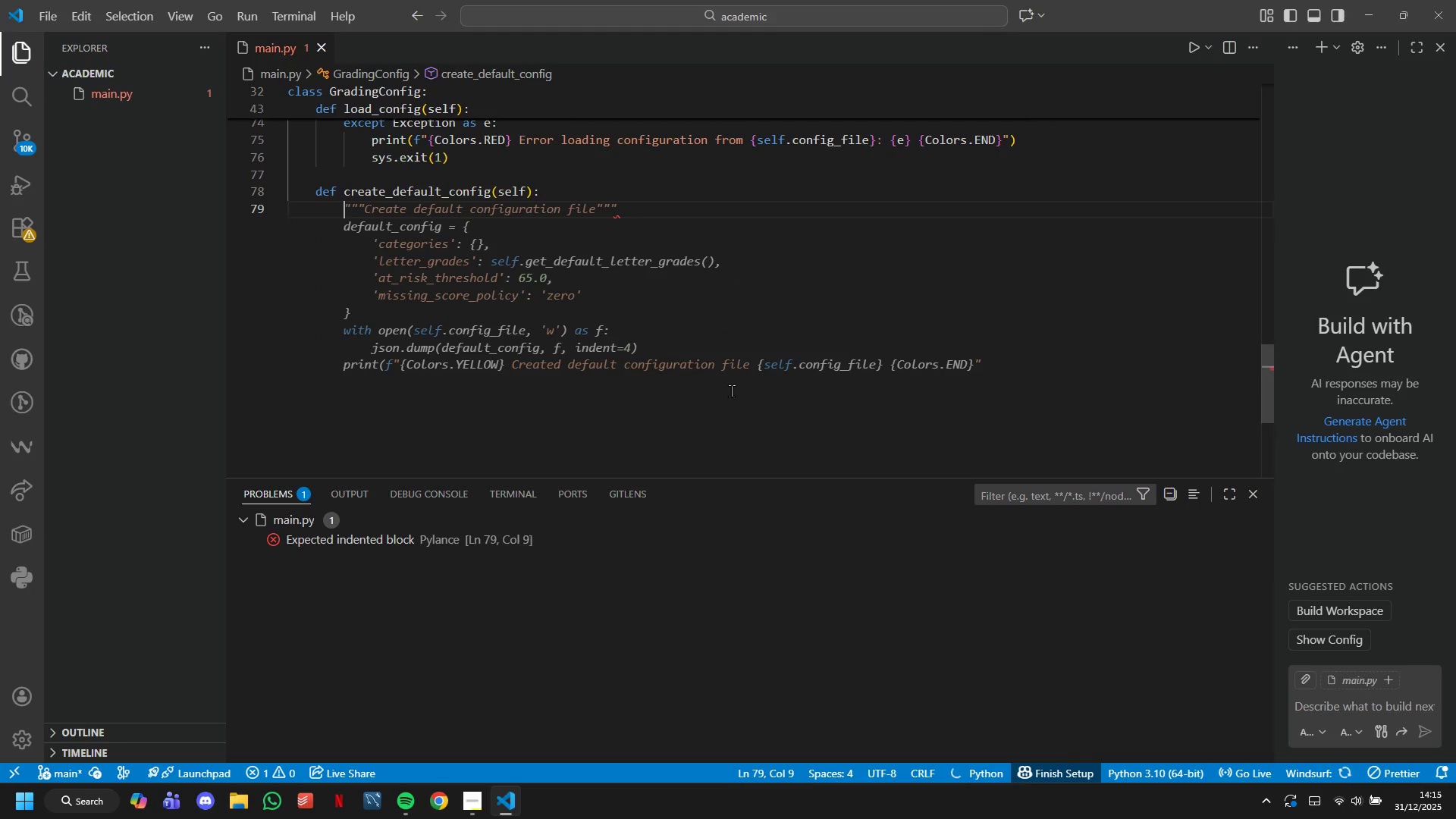 
 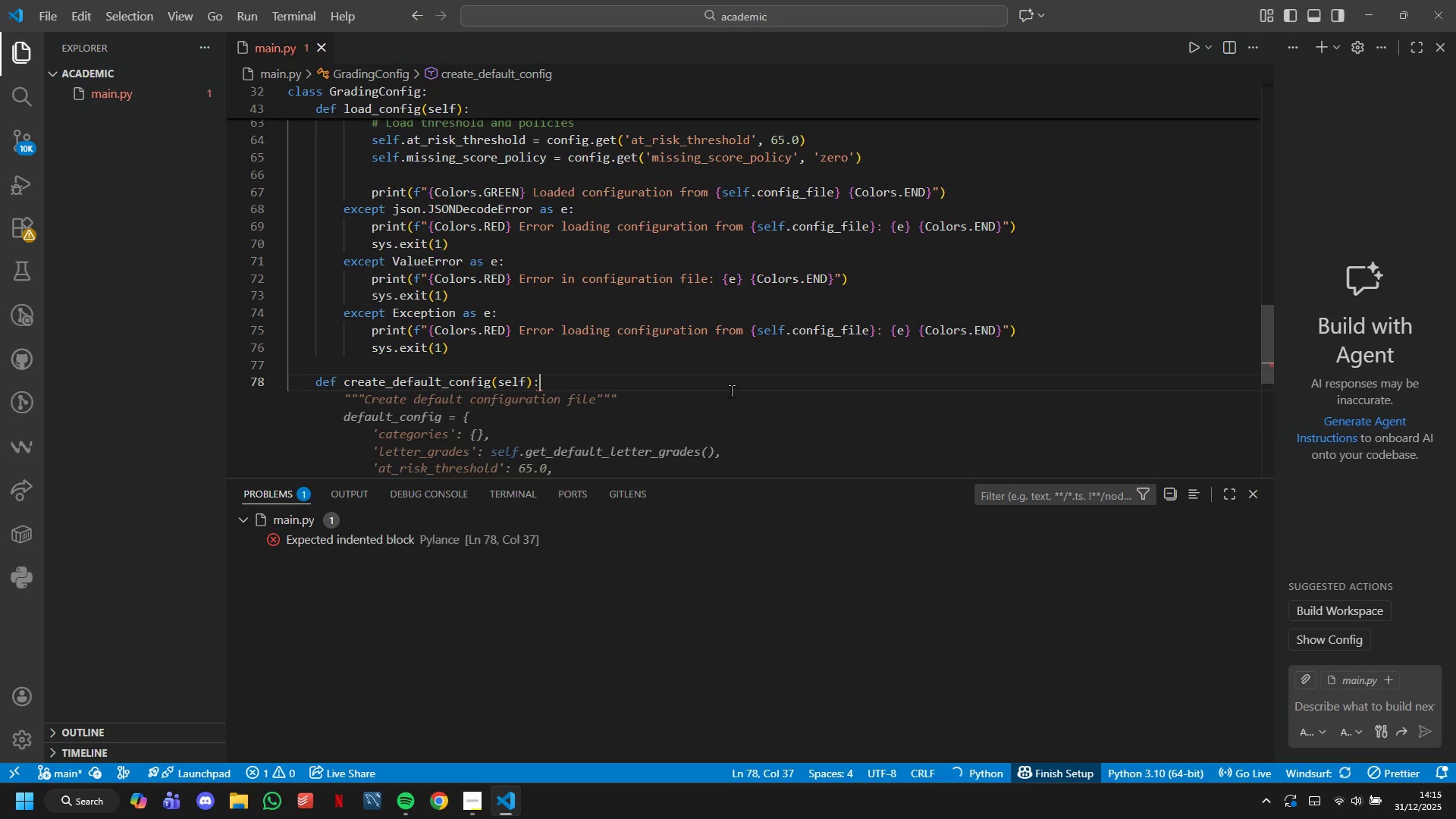 
key(Enter)
 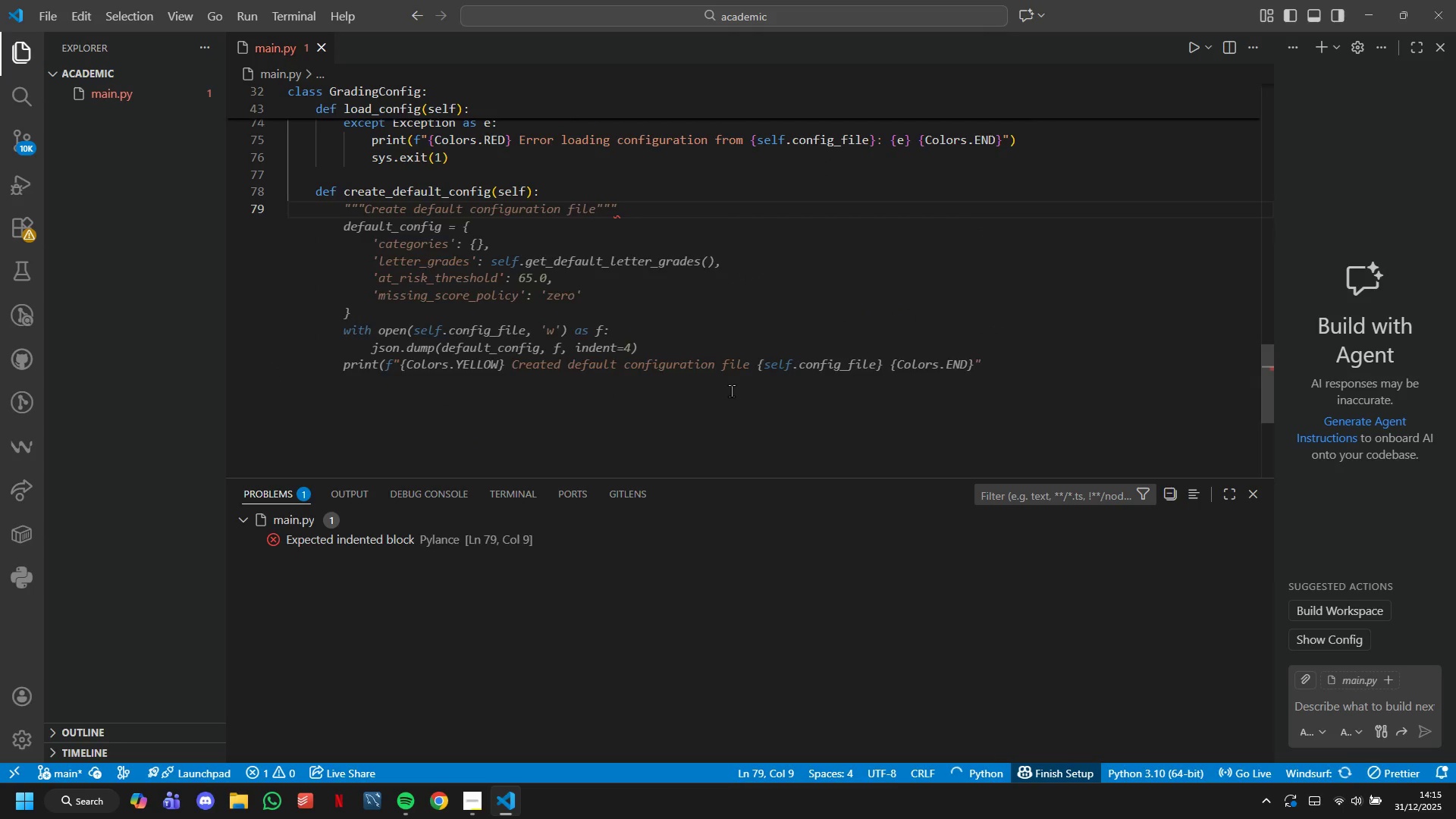 
type(""" Create default configuration file)
 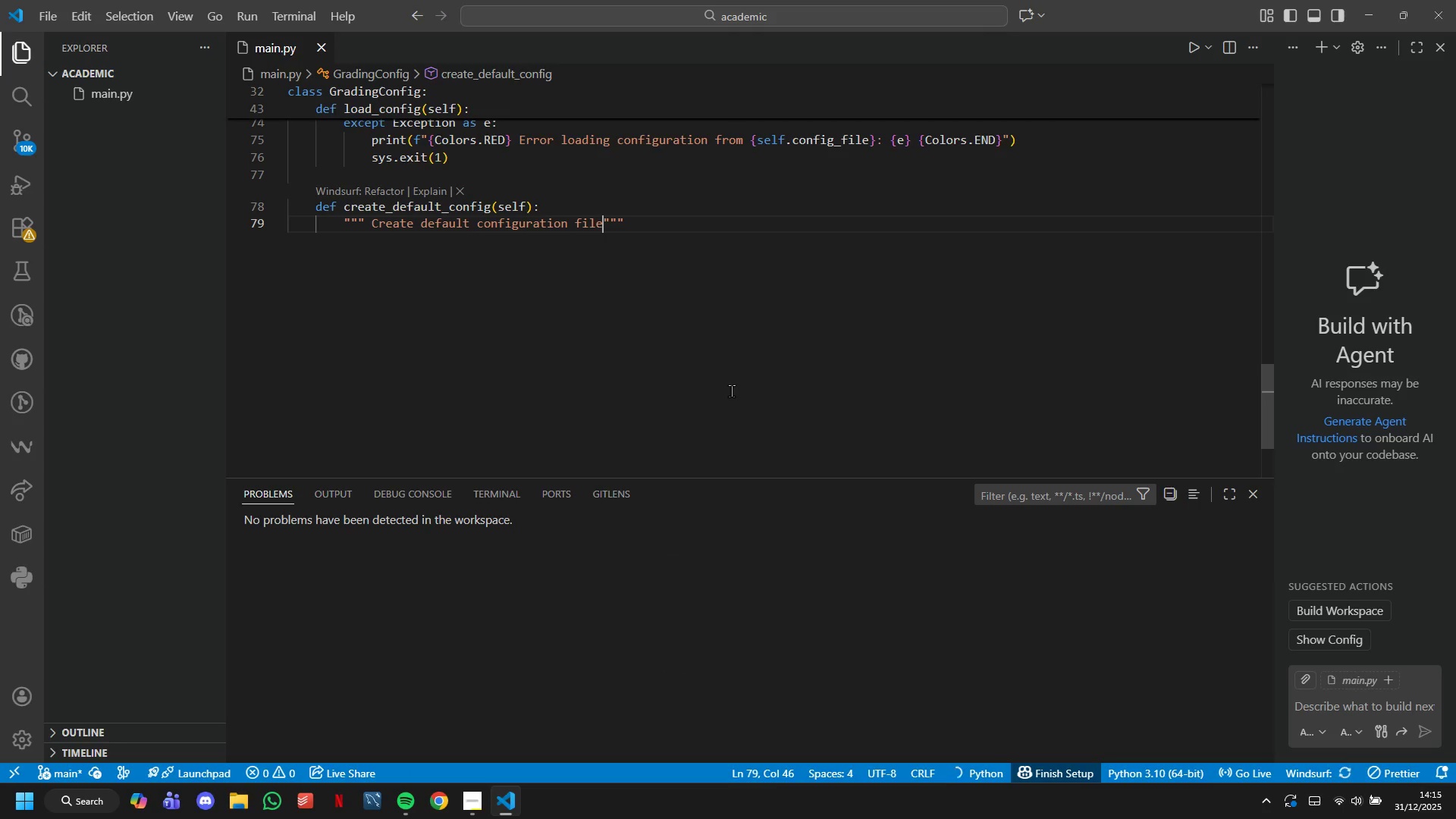 
key(ArrowRight)
 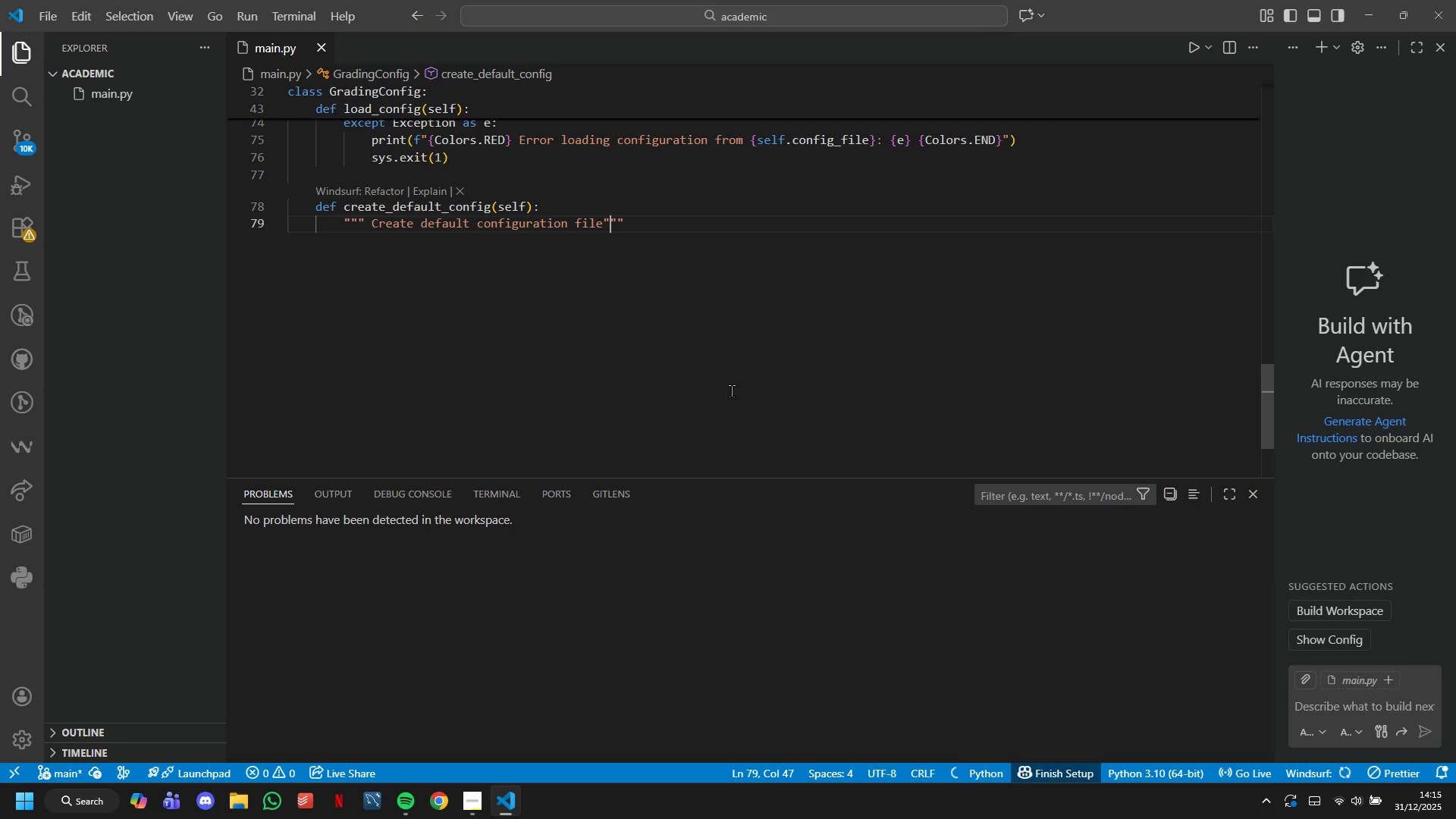 
hold_key(key=ArrowRight, duration=0.31)
 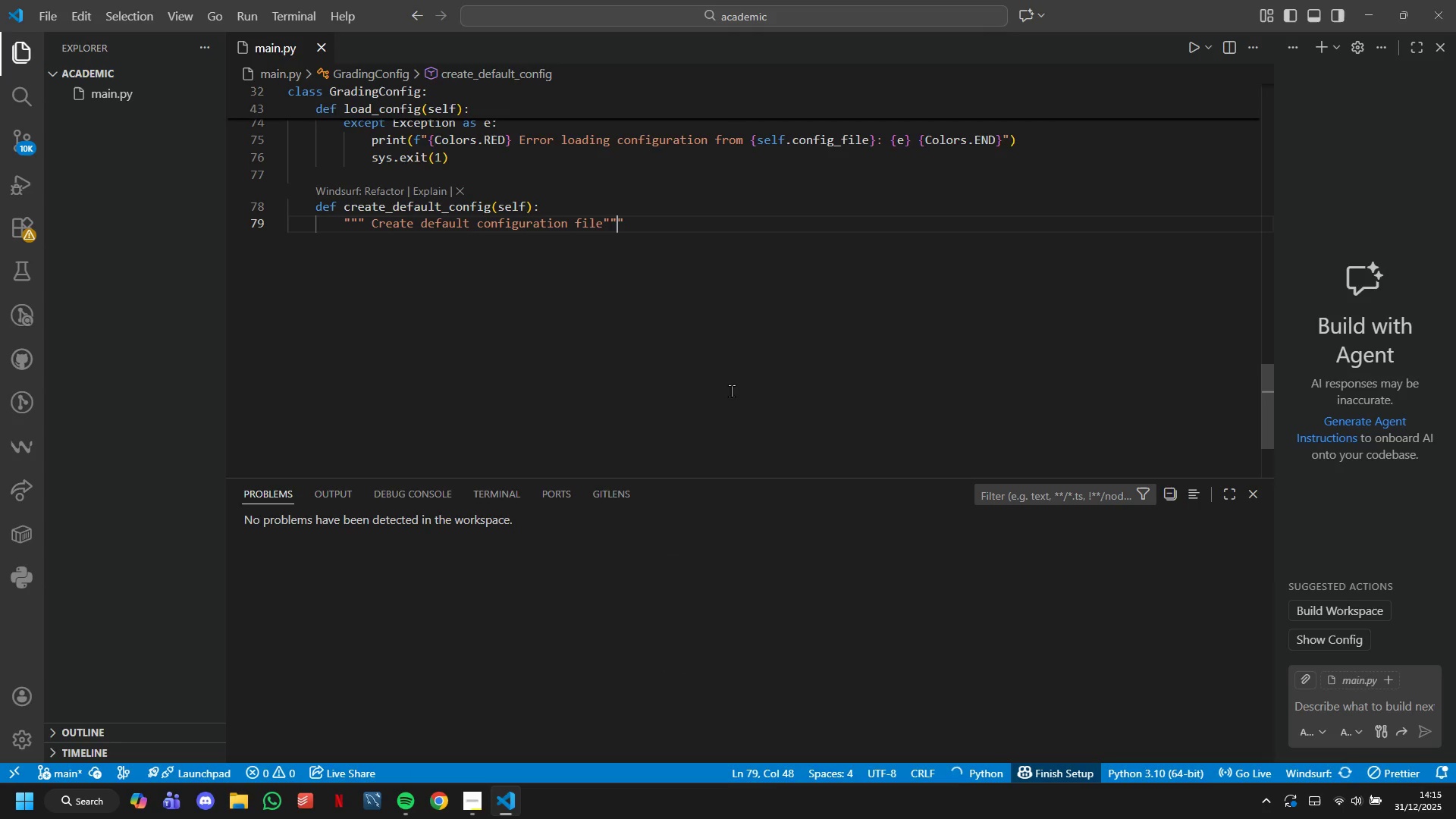 
key(ArrowRight)
 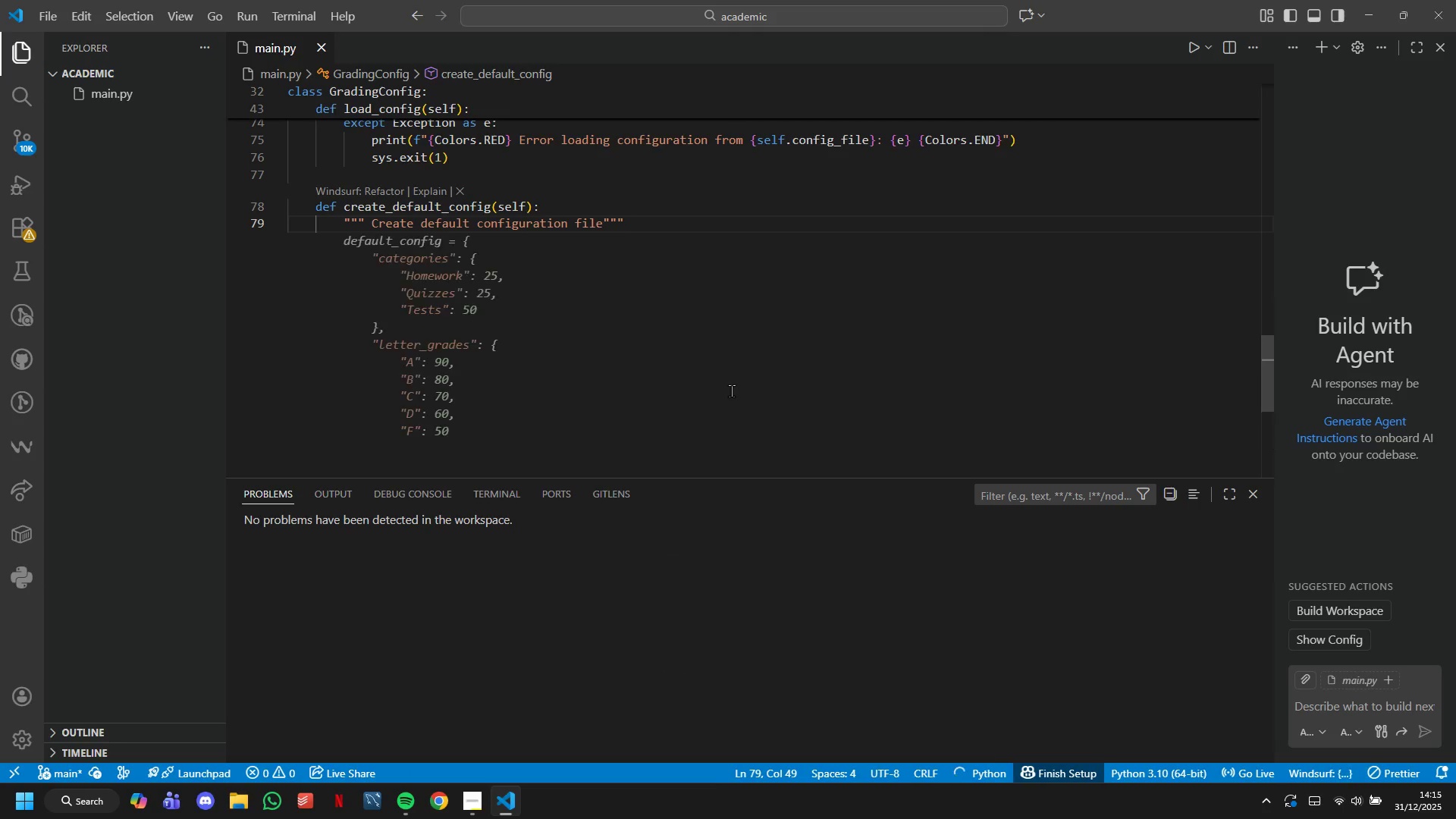 
key(Enter)
 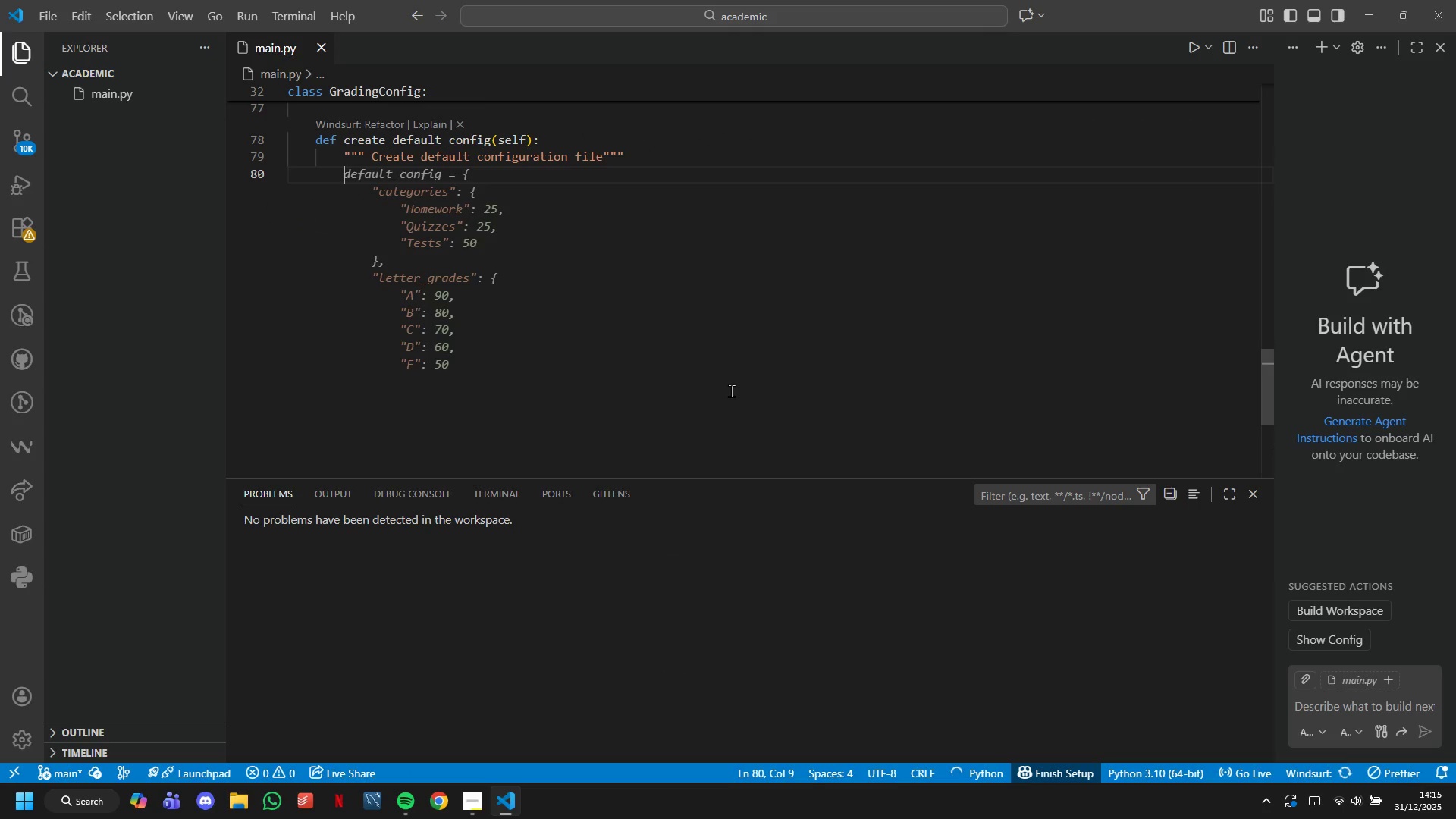 
type(default_config = {)
 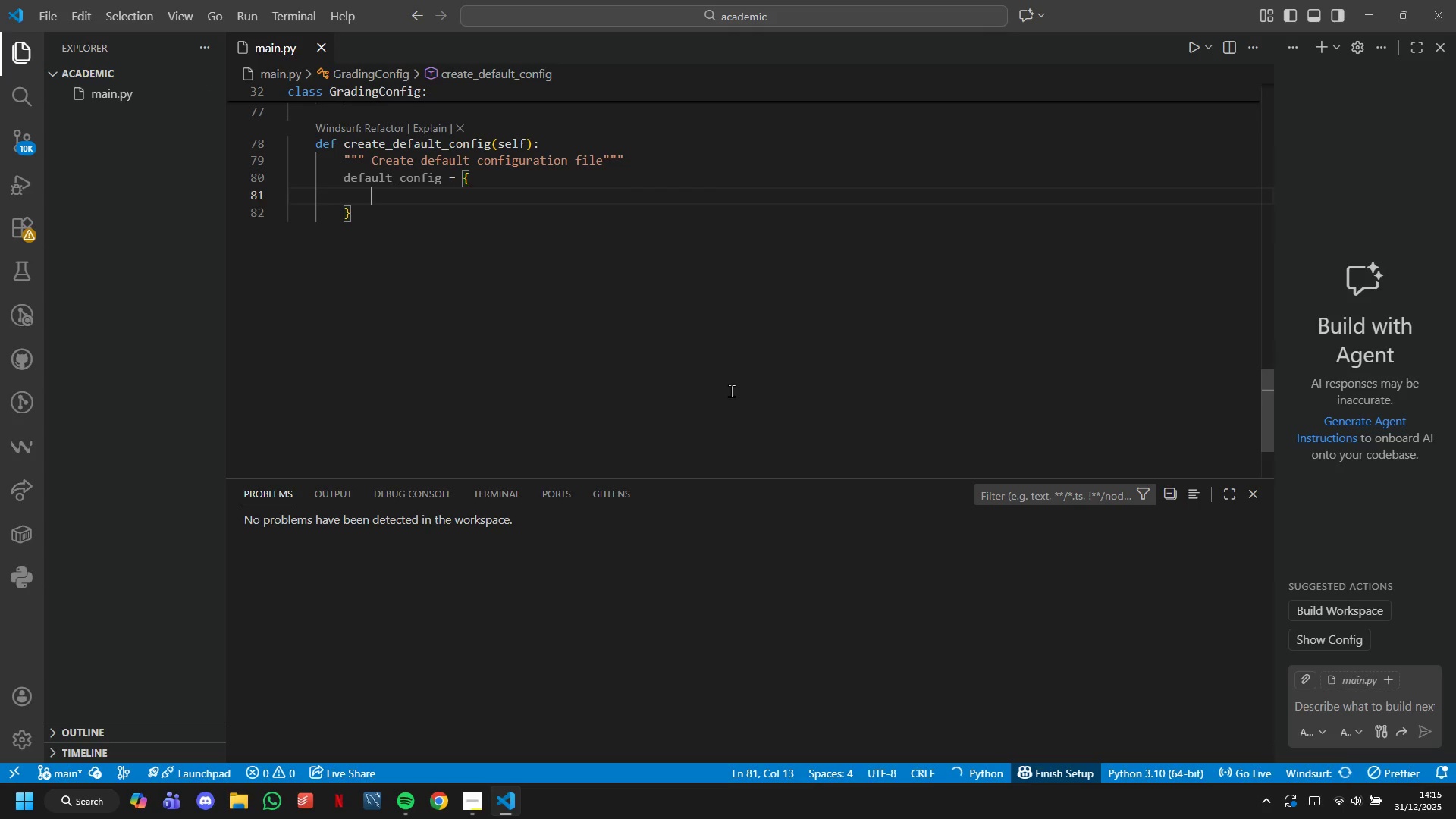 
 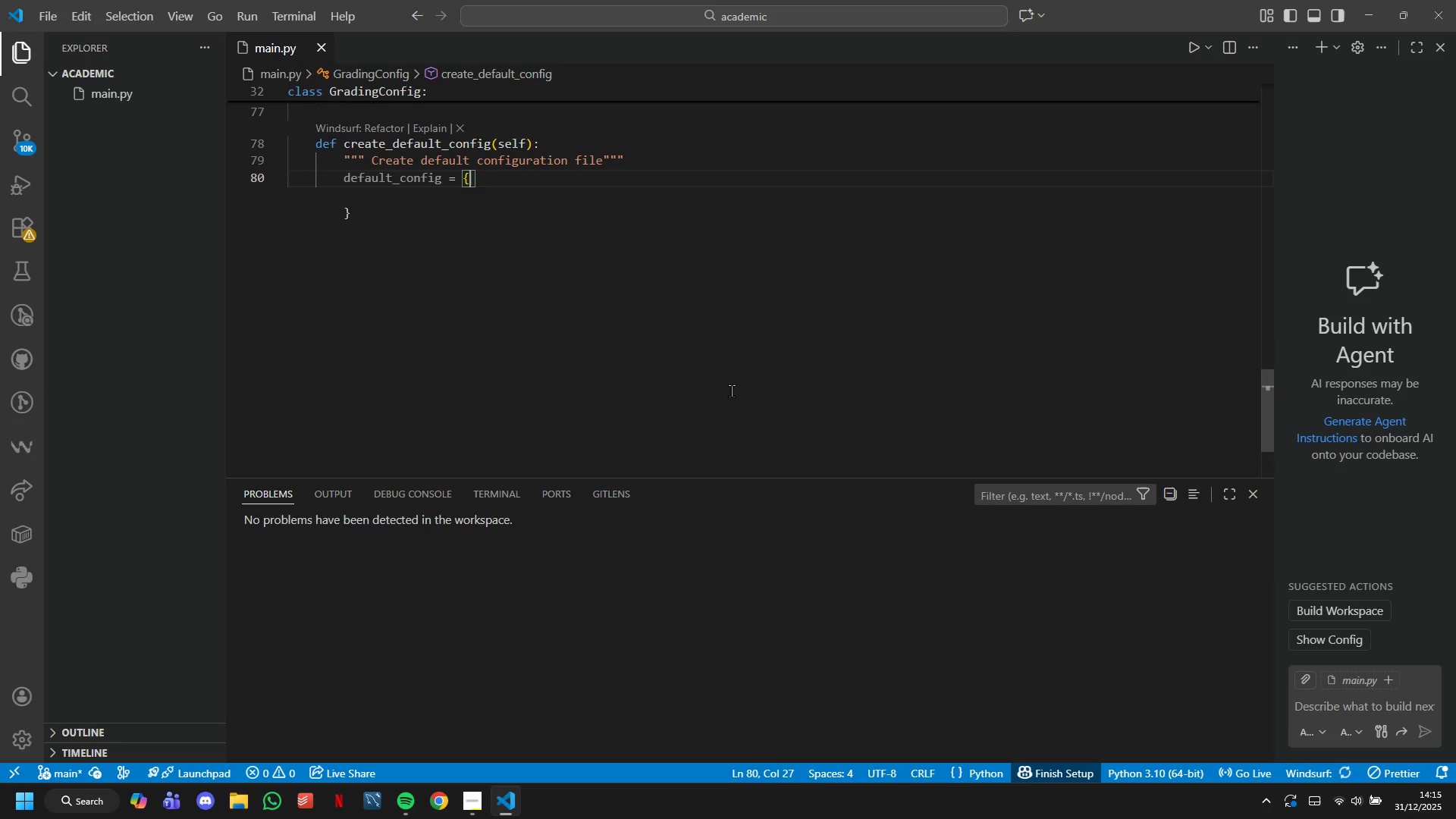 
key(Enter)
 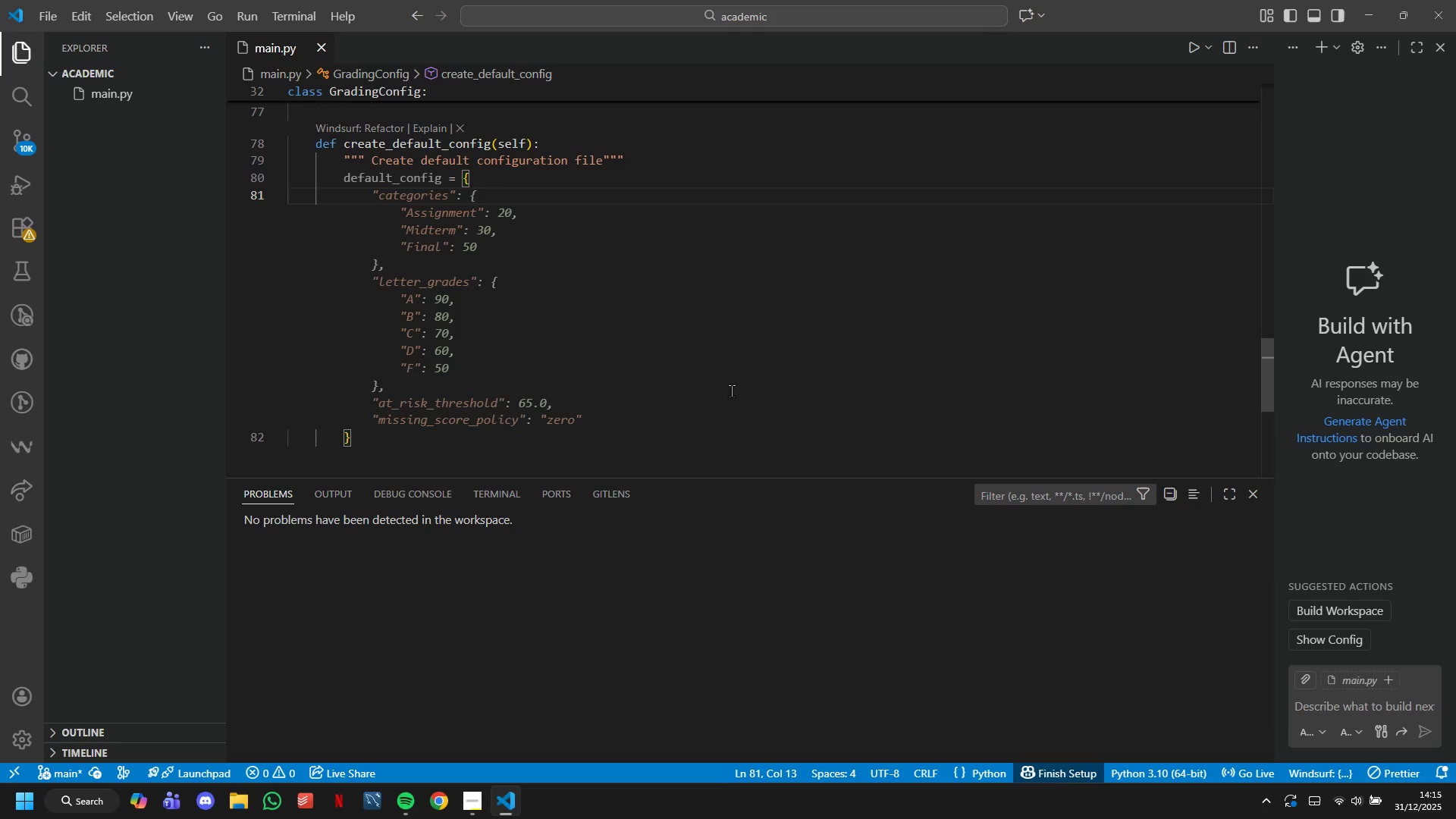 
type("C)
key(Backspace)
type(categories)
 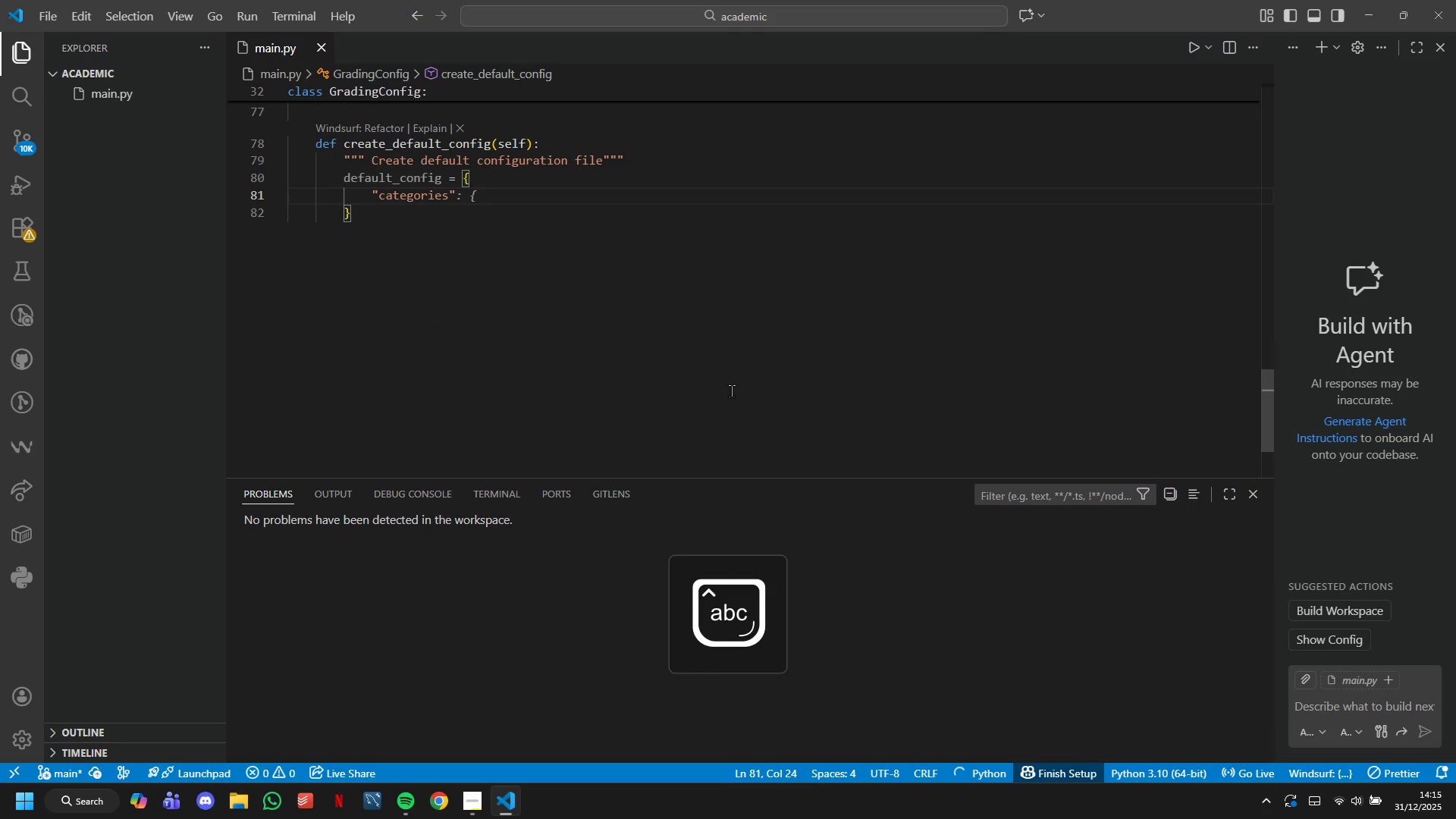 
key(ArrowRight)
 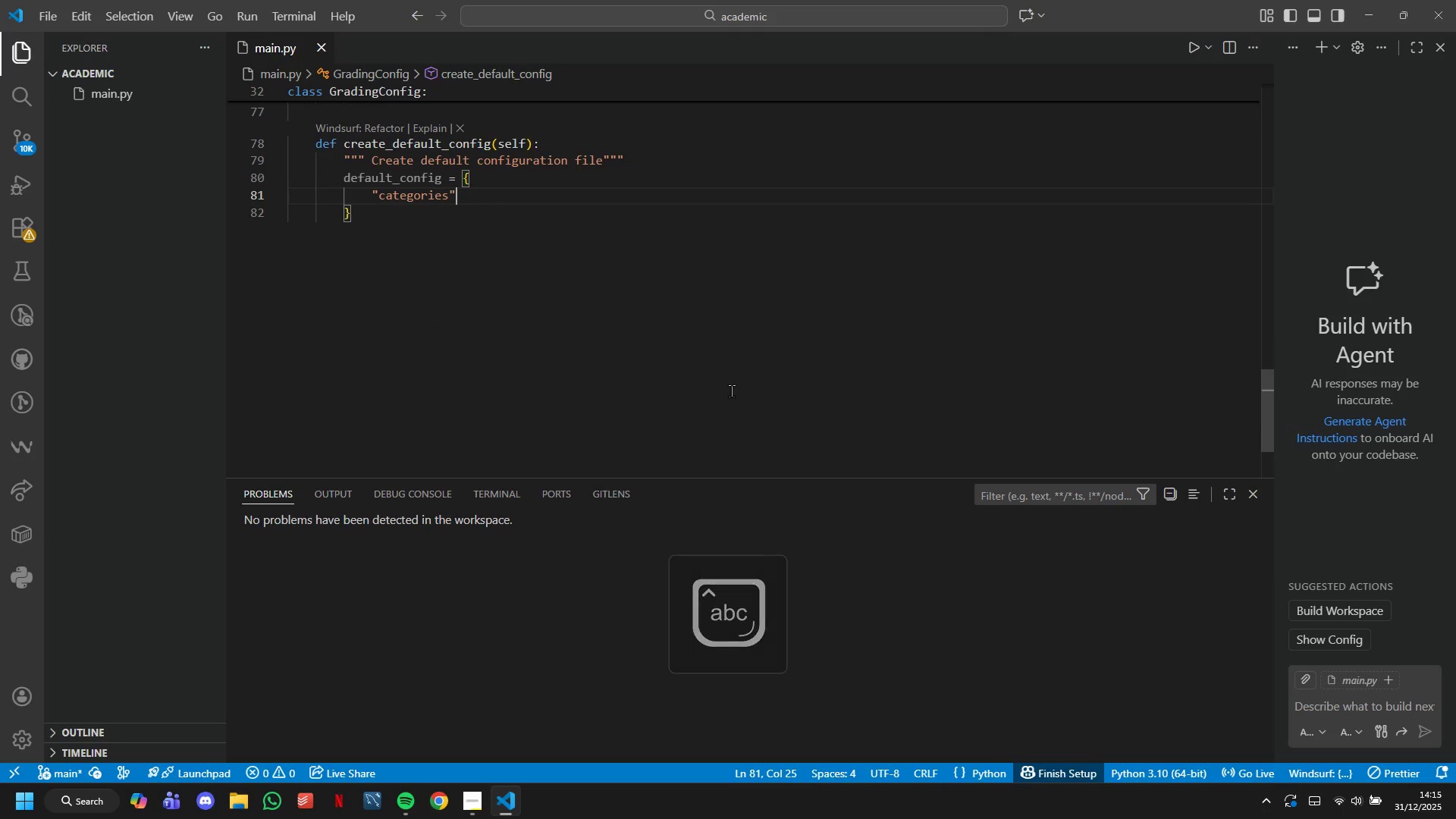 
key(Shift+Semicolon)
 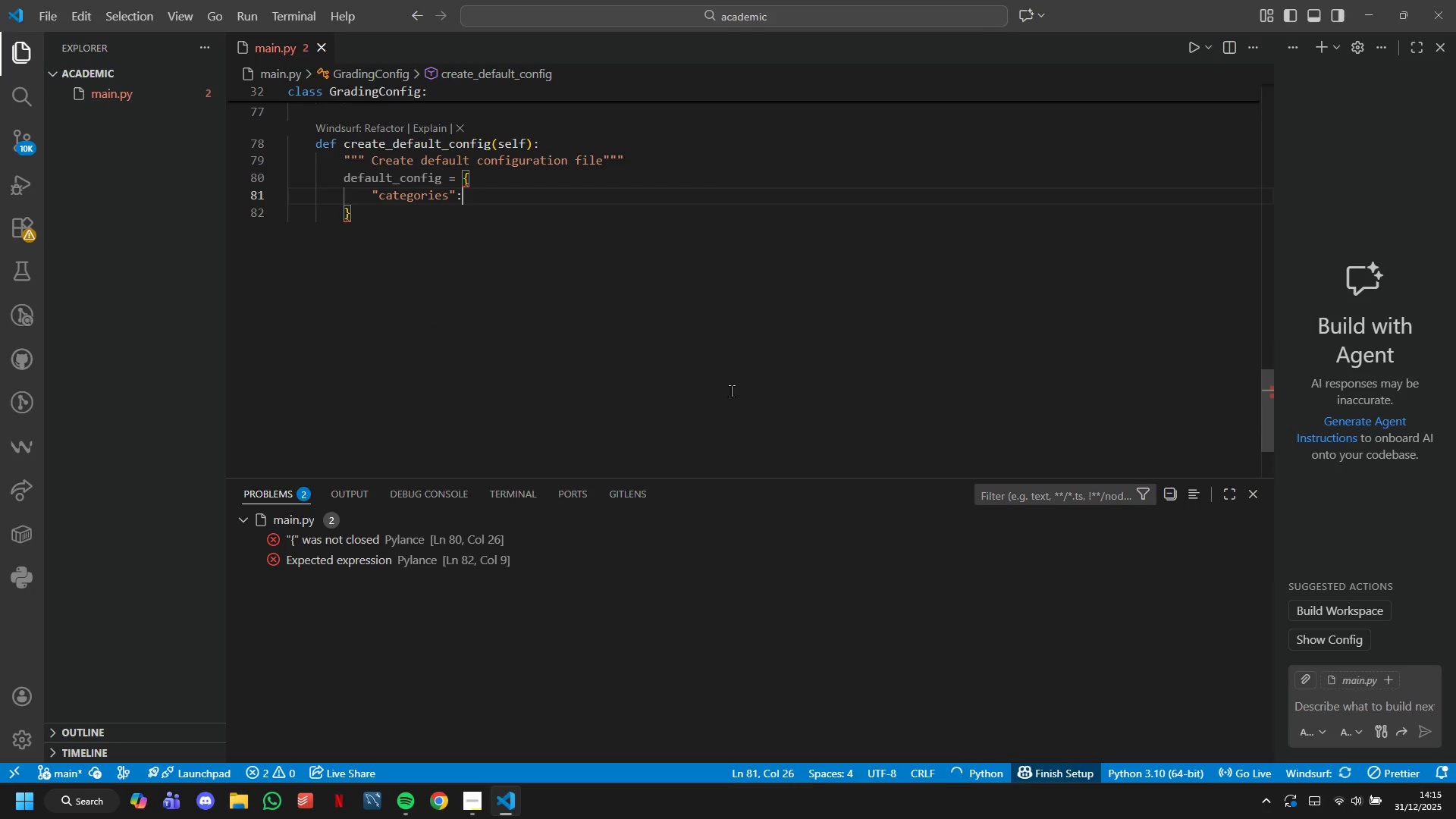 
key(Space)
 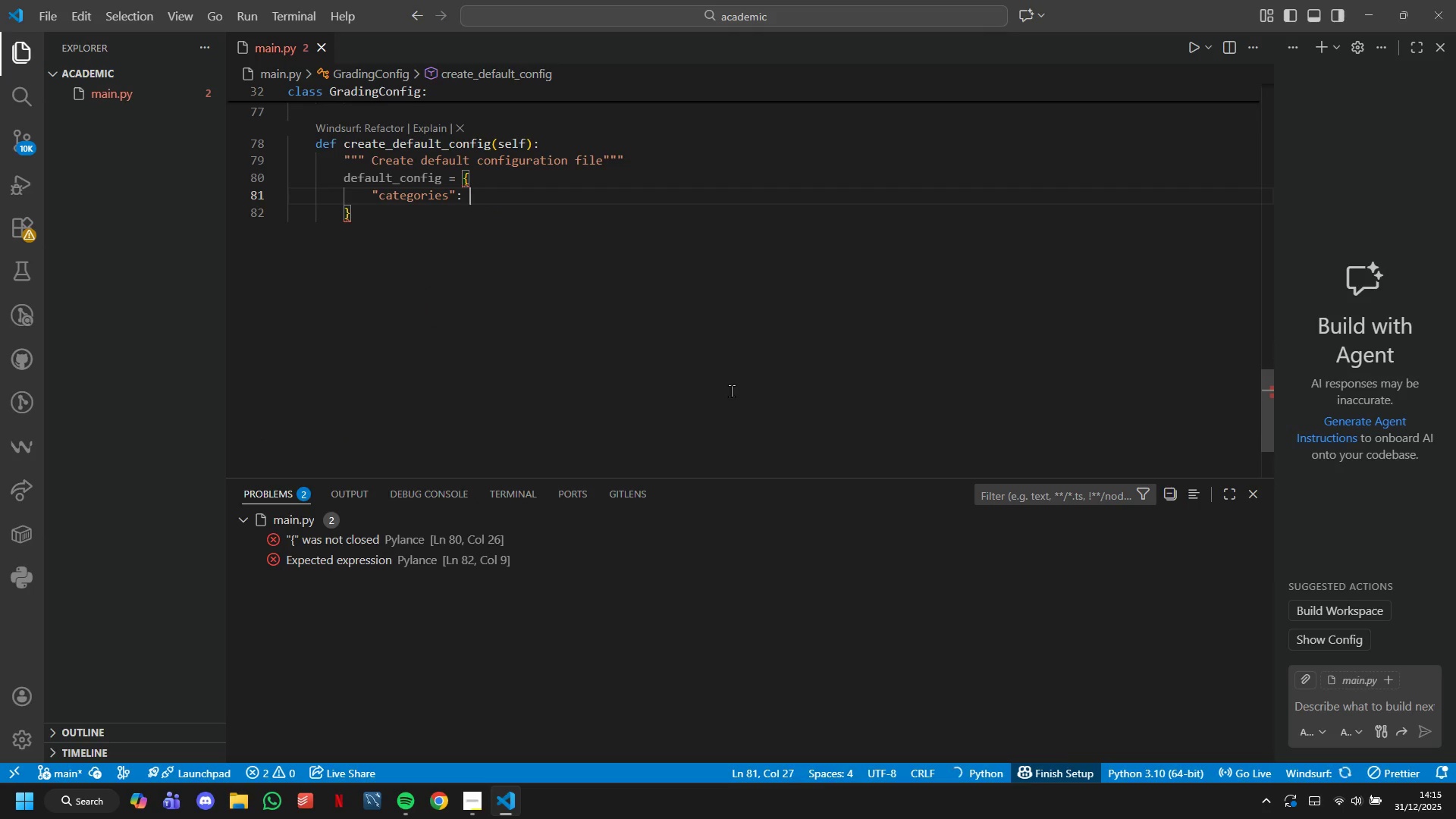 
key(Shift+ShiftLeft)
 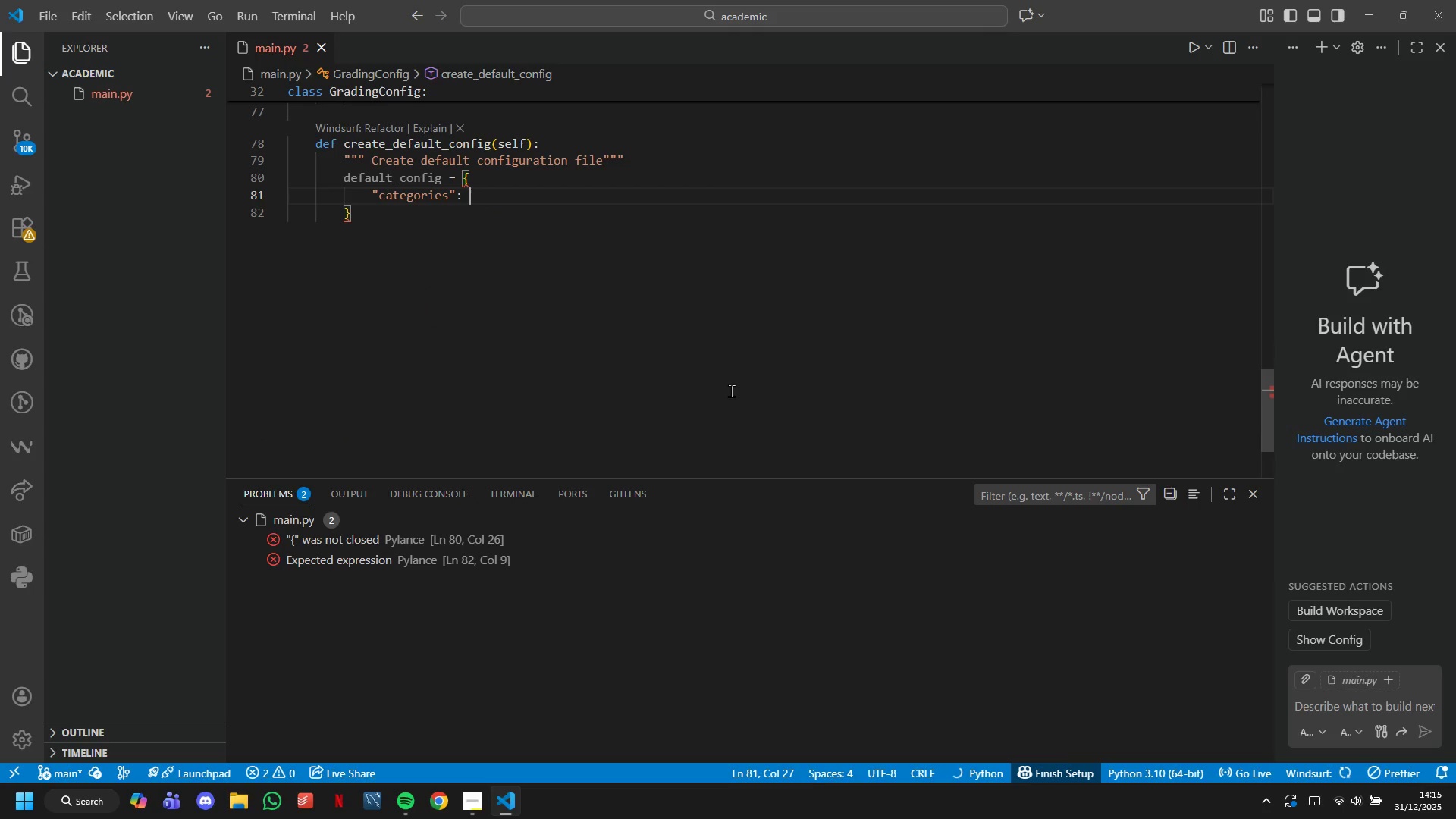 
key(Shift+BracketLeft)
 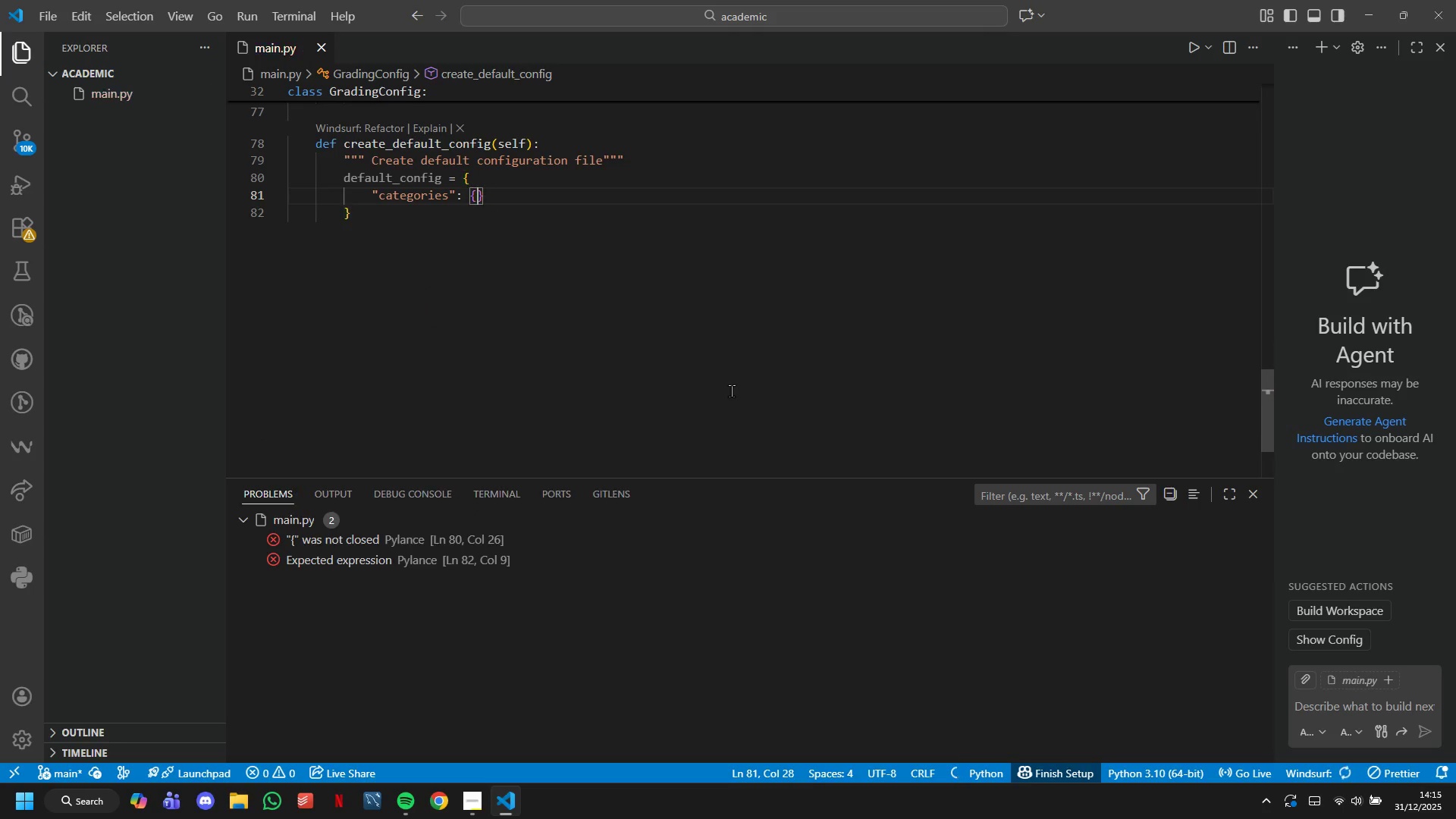 
key(Enter)
 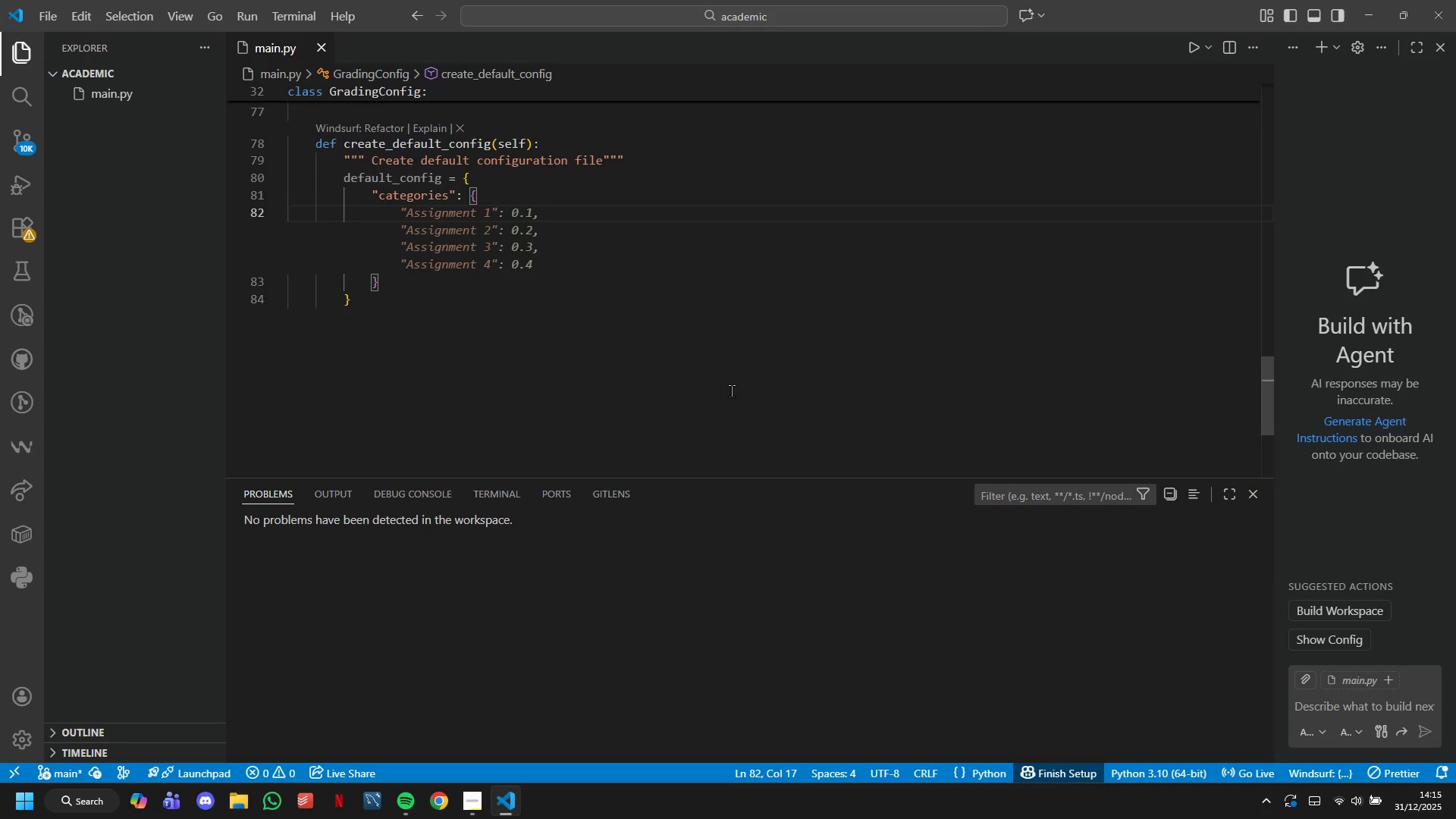 
type("Homewe)
key(Backspace)
type(ork)
 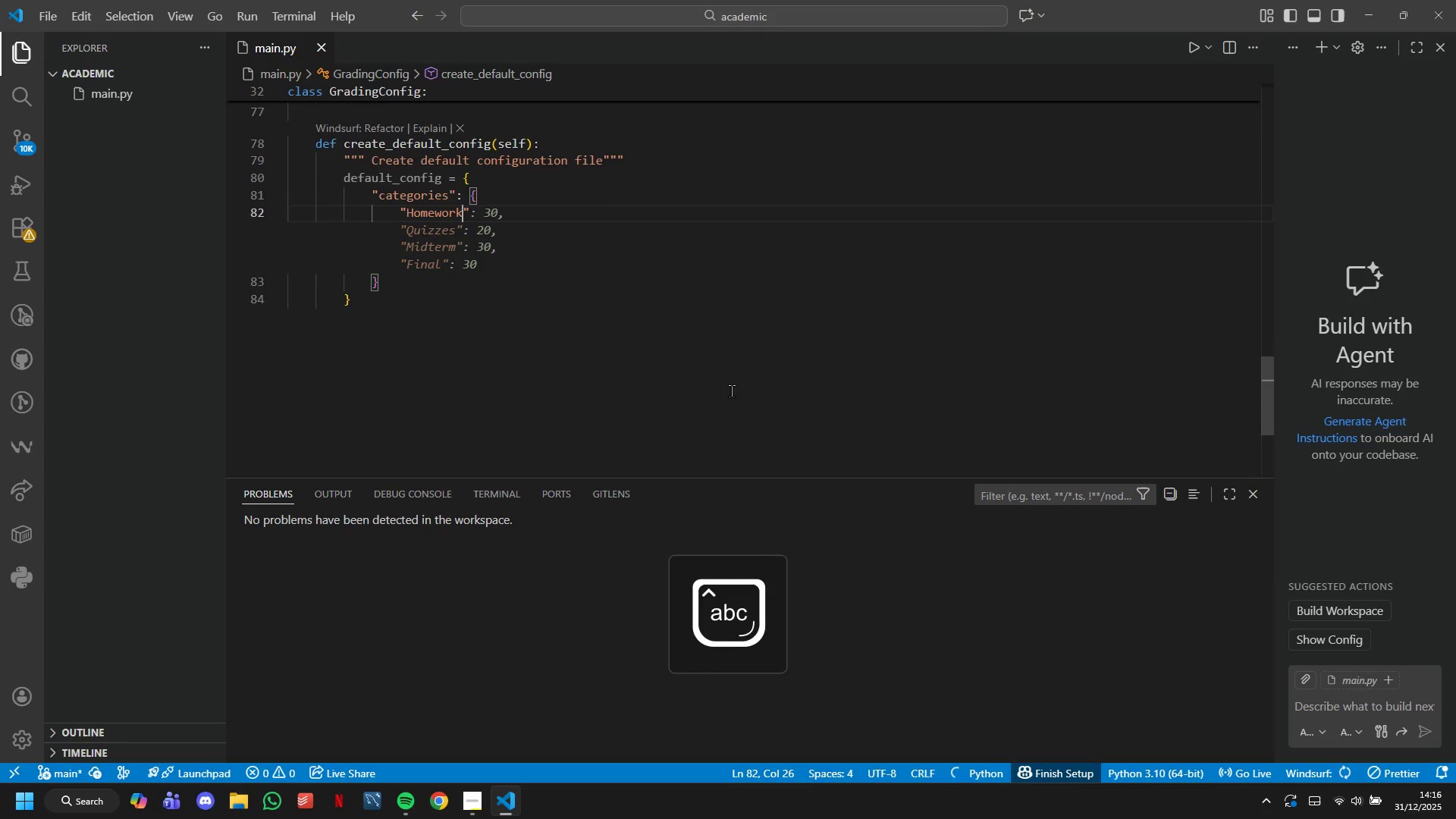 
key(ArrowRight)
 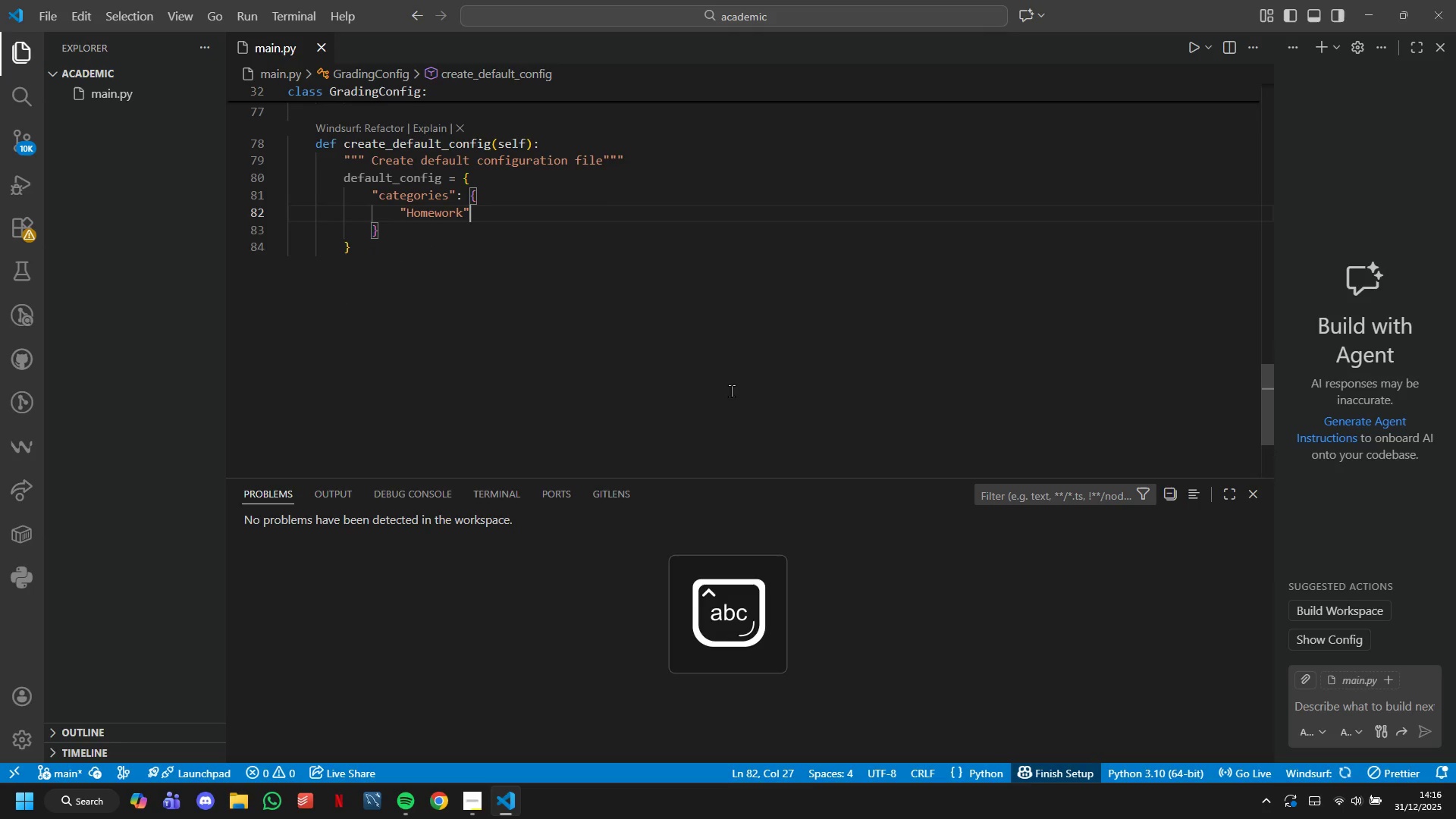 
type(: 0.20,)
 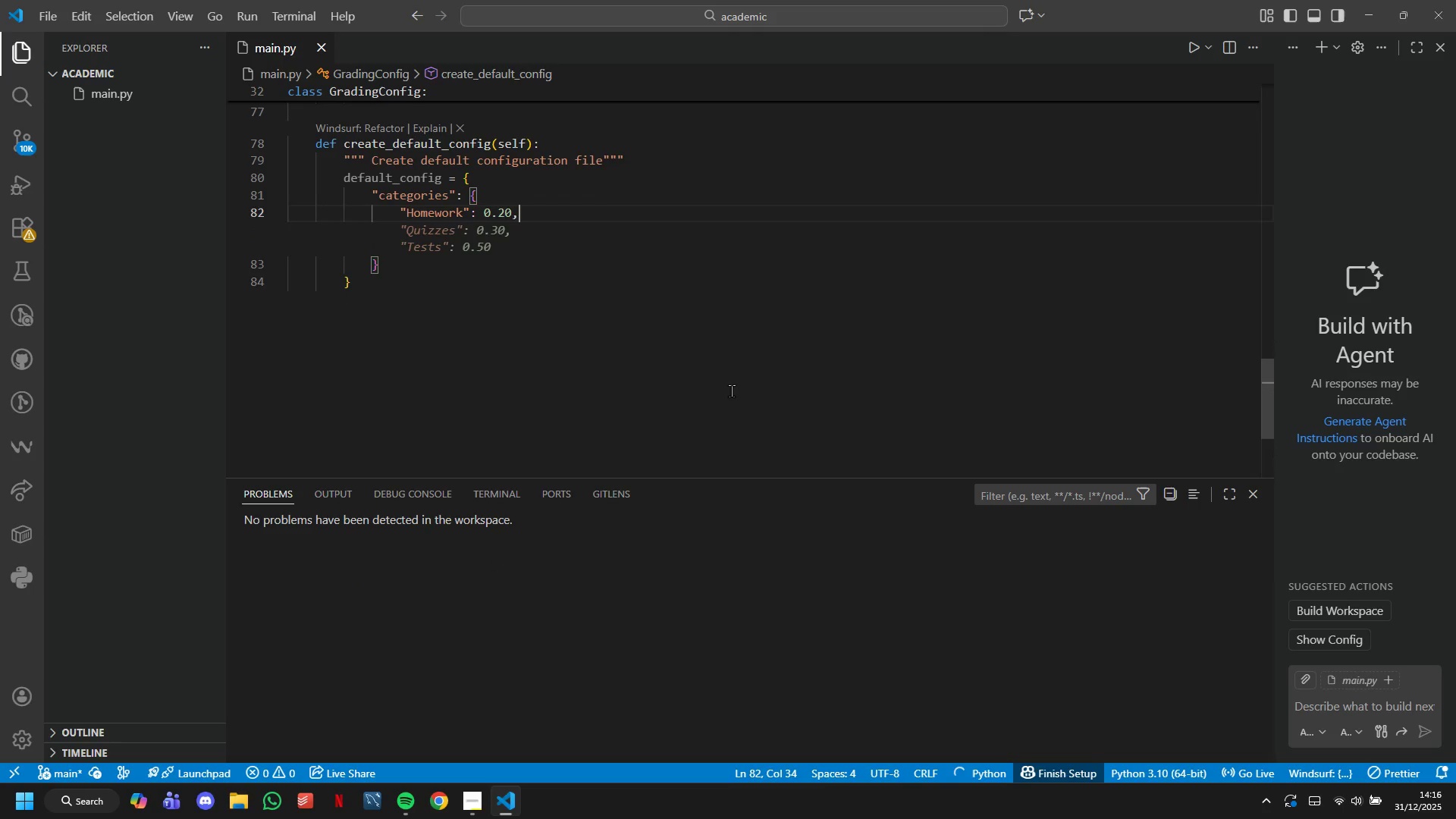 
key(Enter)
 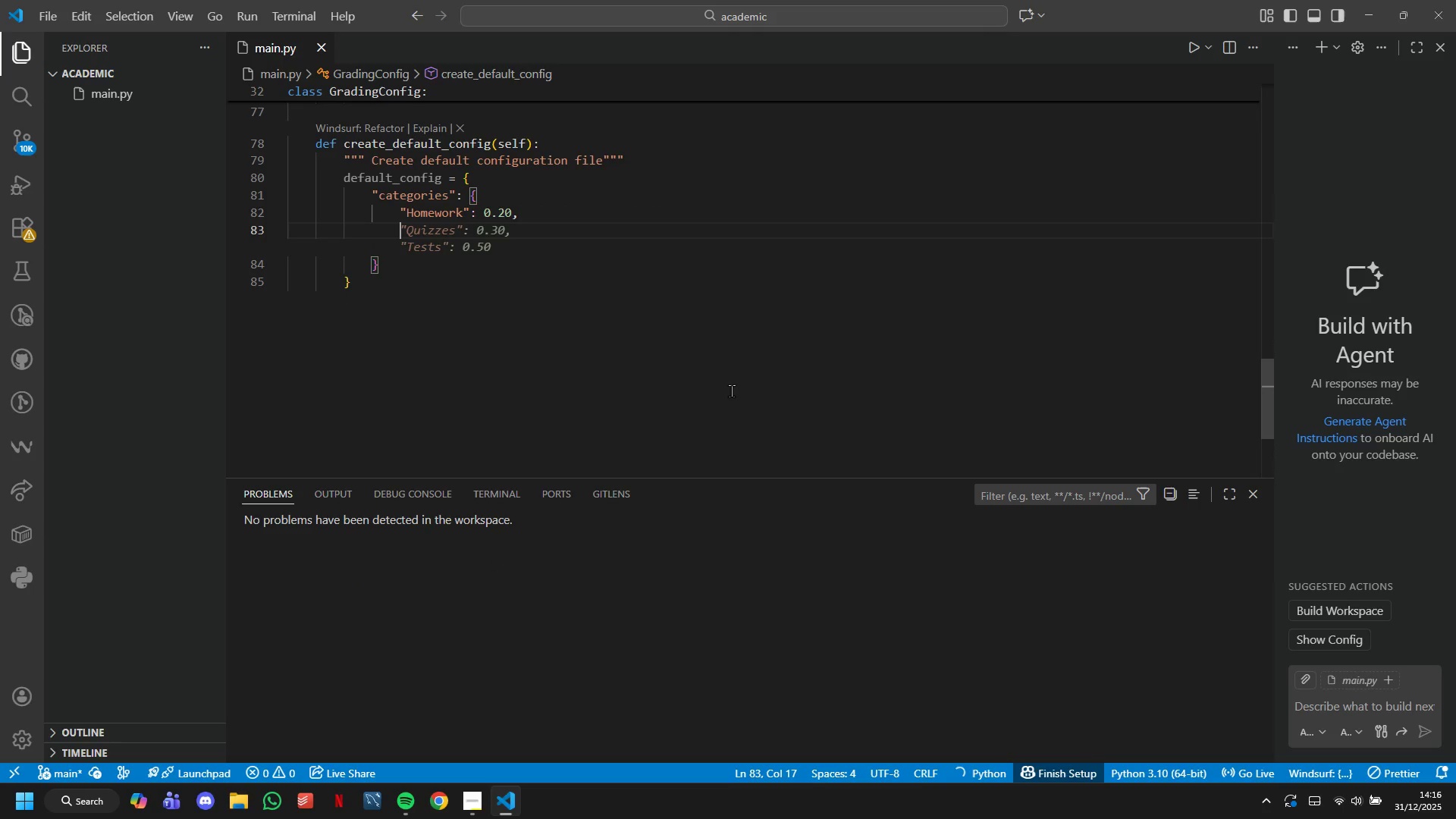 
type("Midterm)
 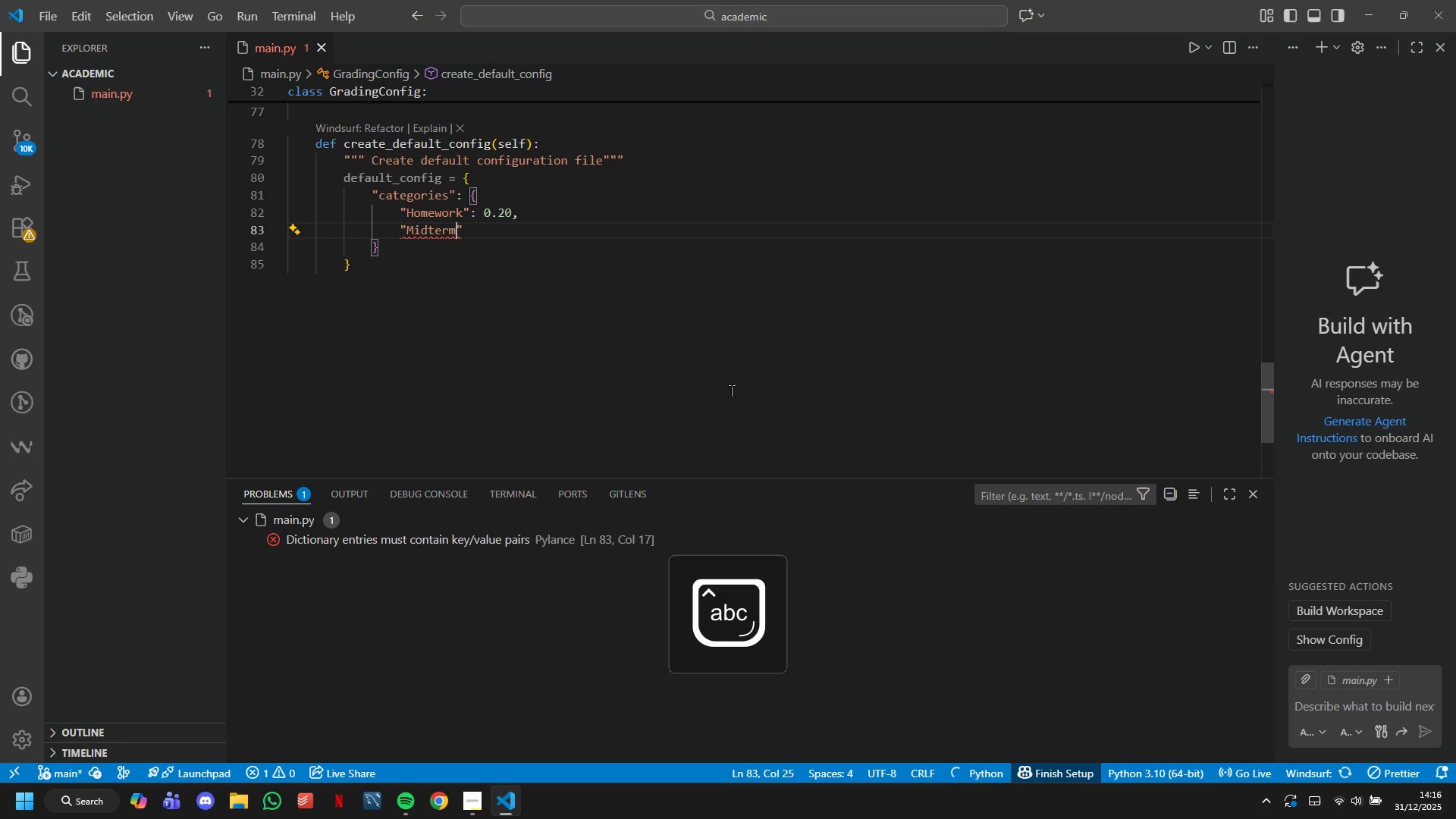 
key(ArrowRight)
 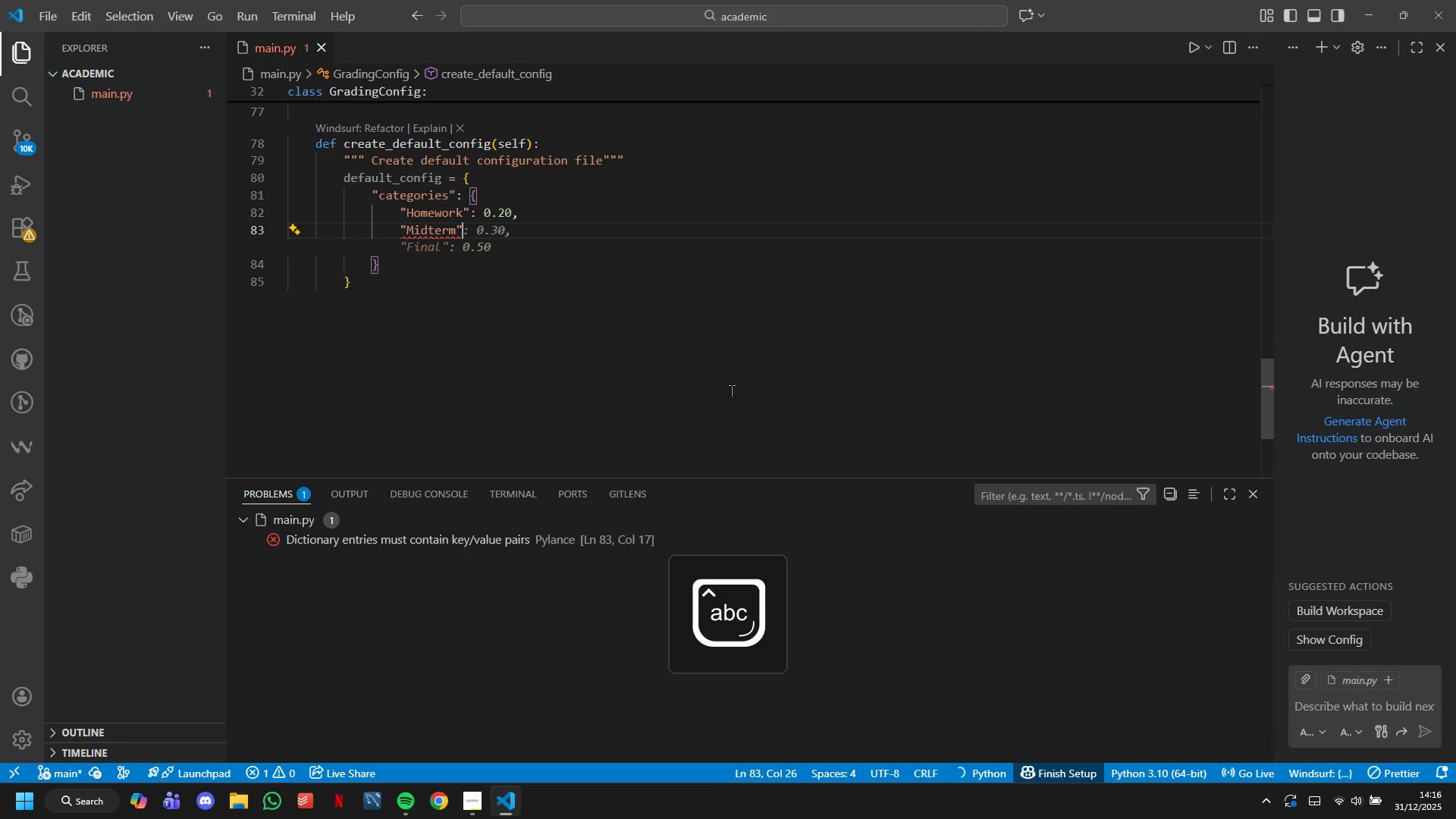 
type(: 0.30)
 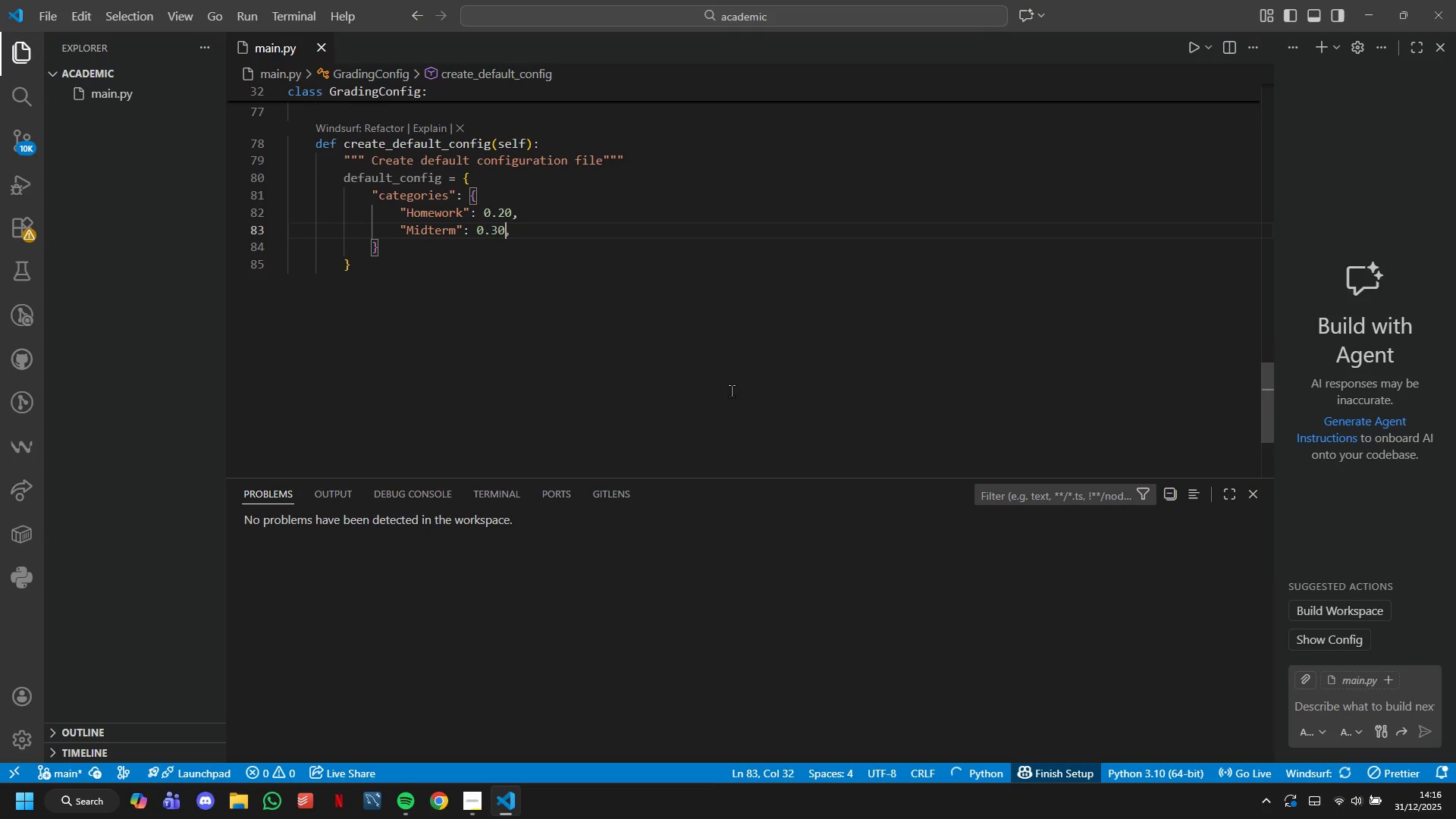 
key(ArrowRight)
 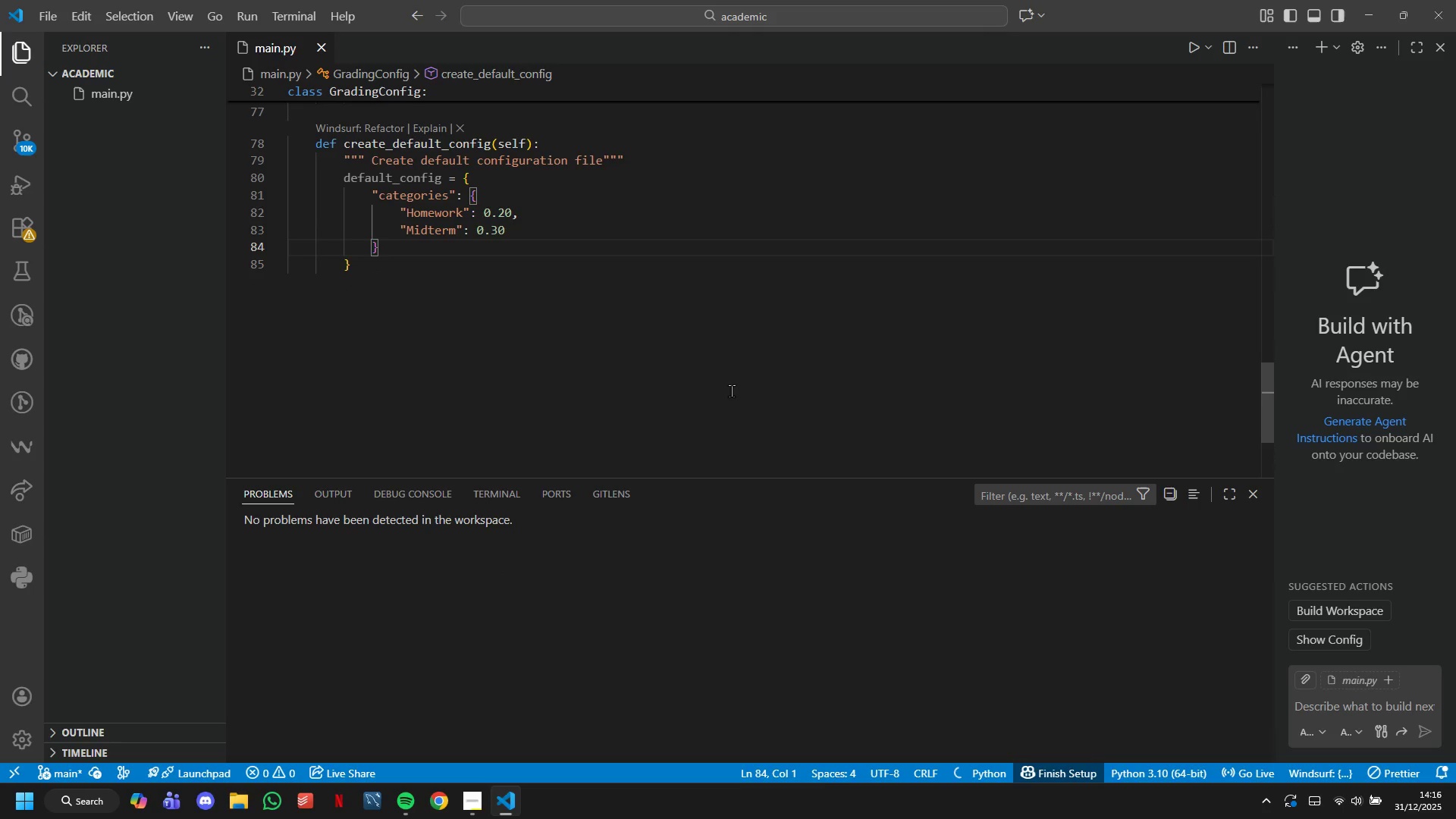 
key(ArrowLeft)
 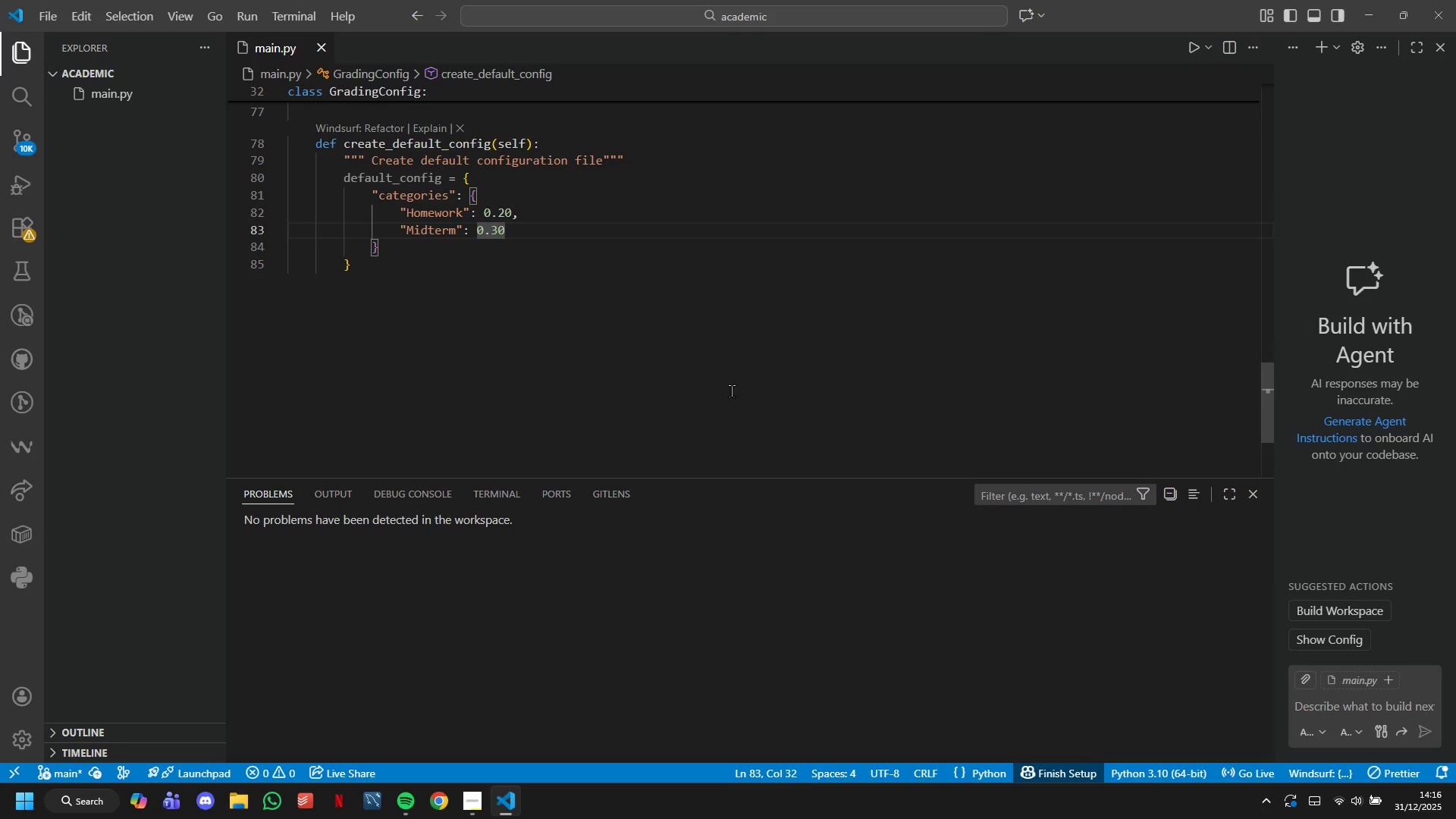 
key(Comma)
 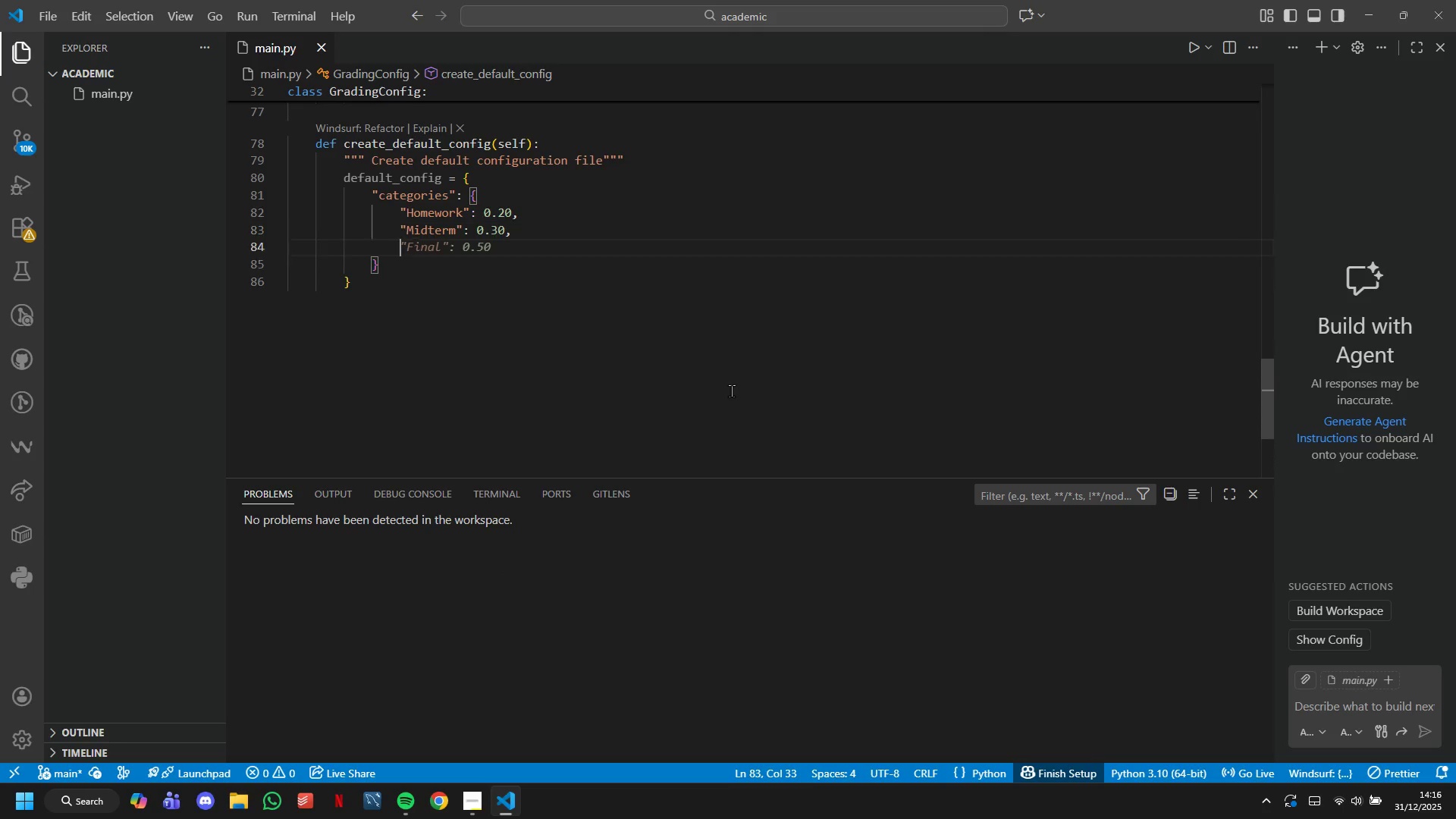 
key(Enter)
 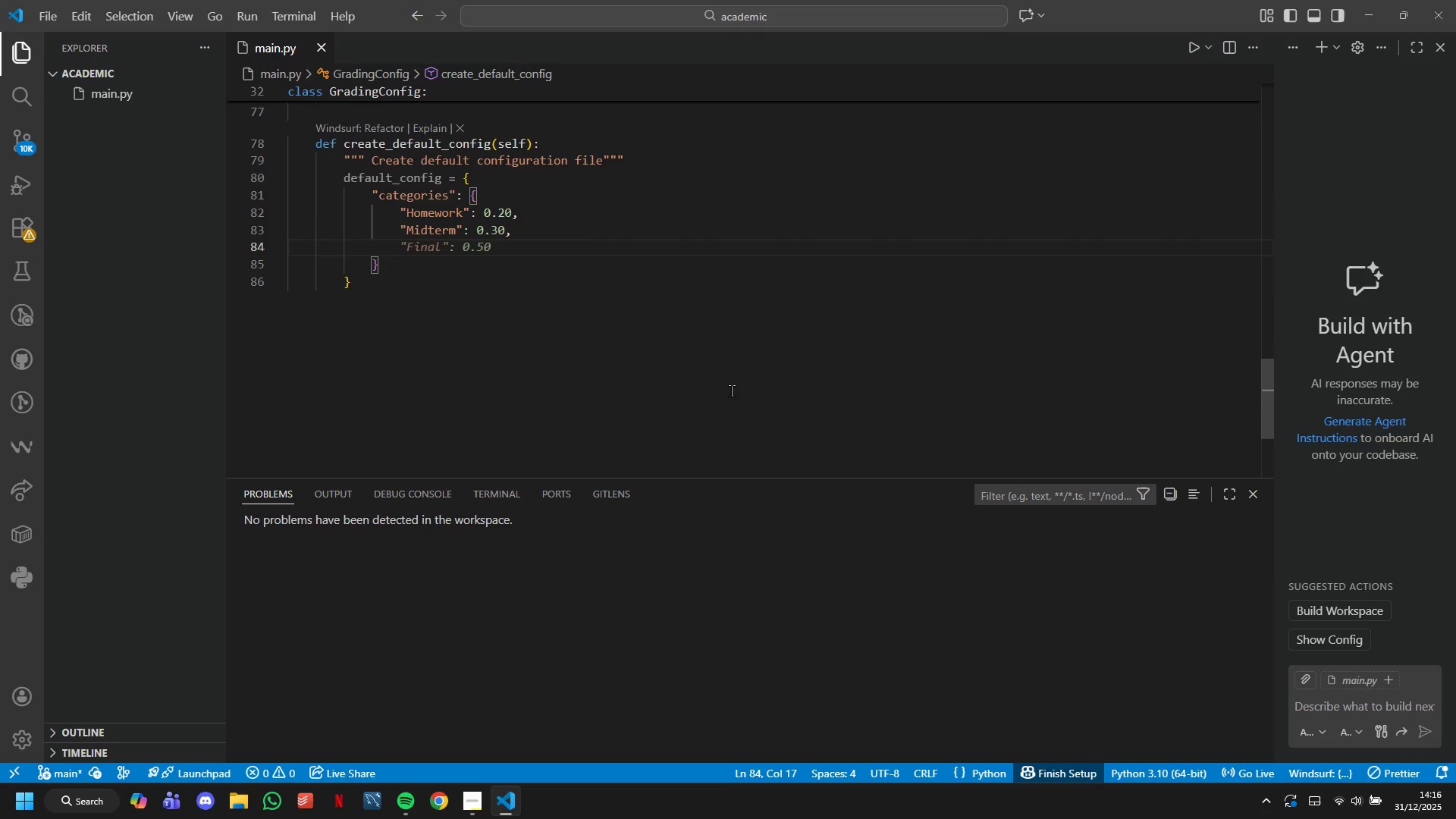 
key(Tab)
 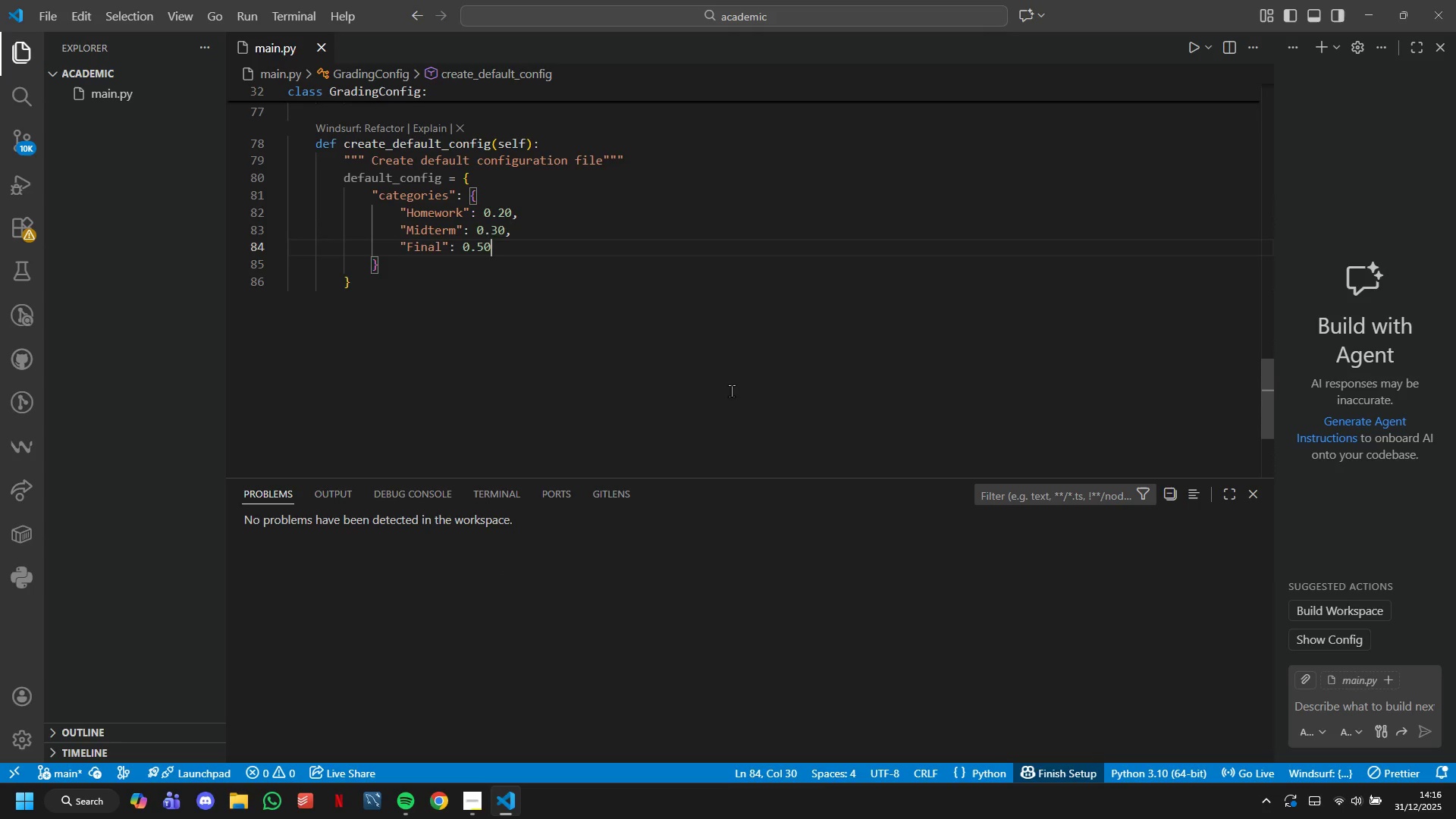 
hold_key(key=ArrowLeft, duration=0.64)
 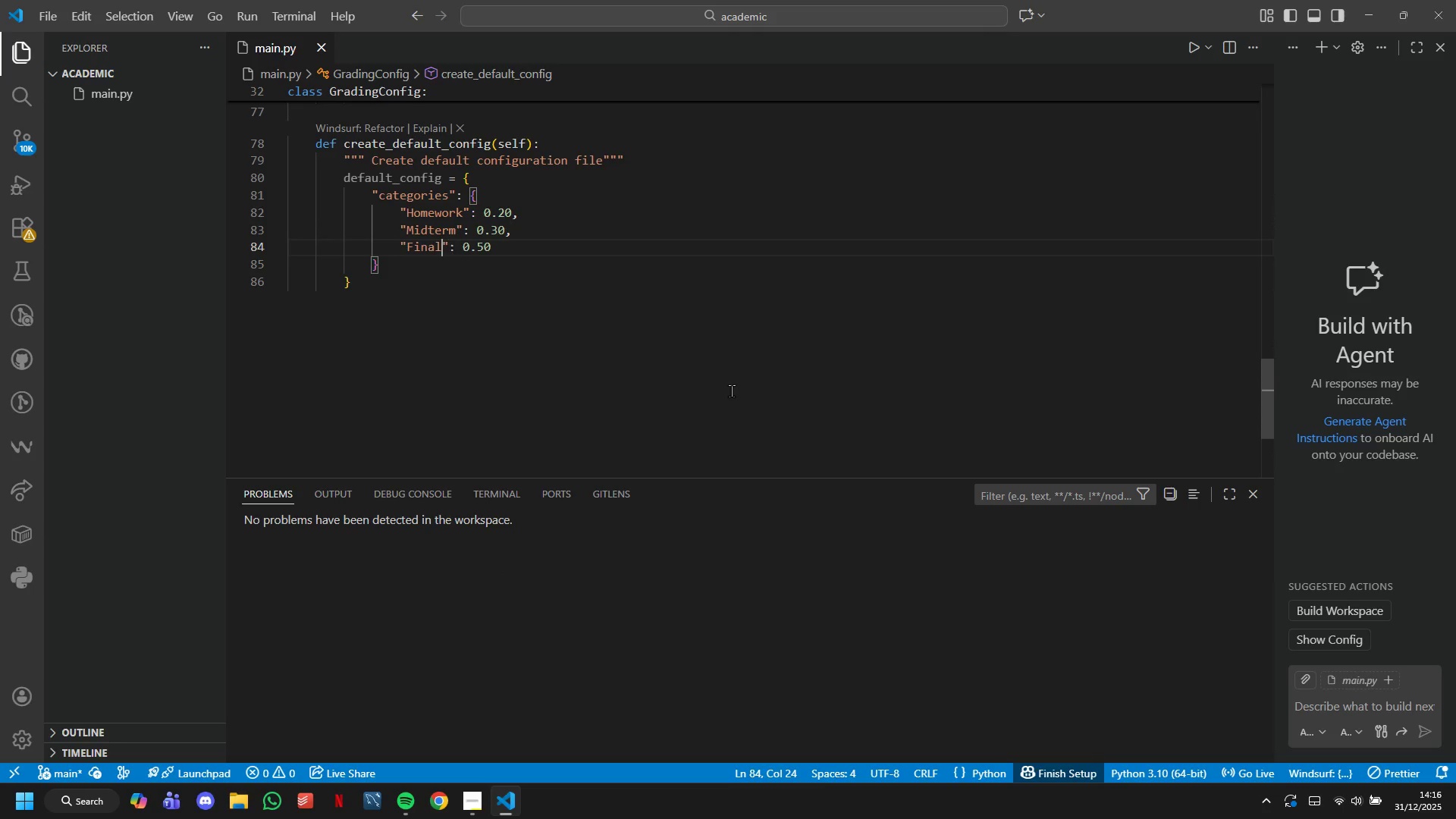 
key(ArrowLeft)
 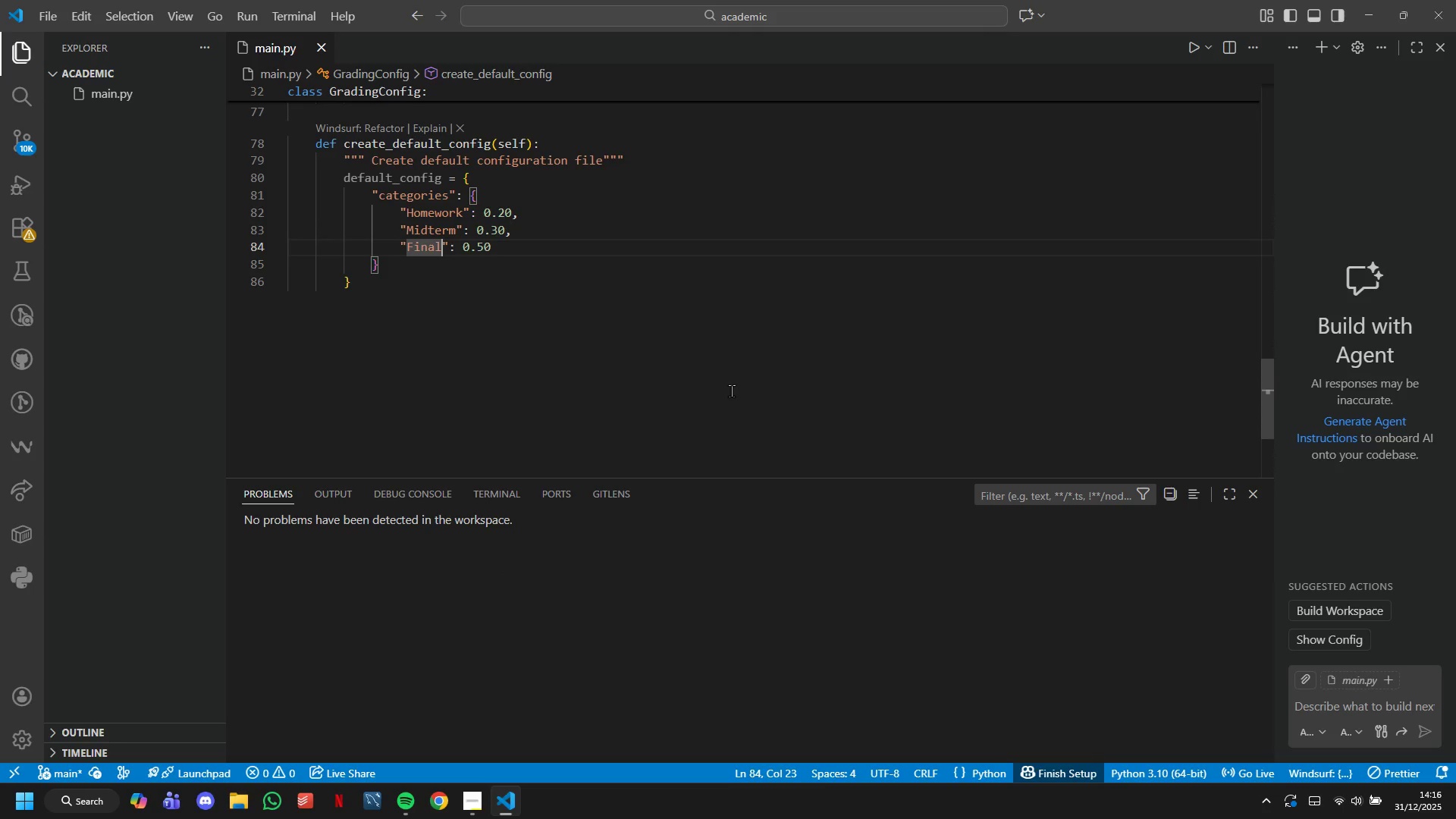 
type(_Project)
 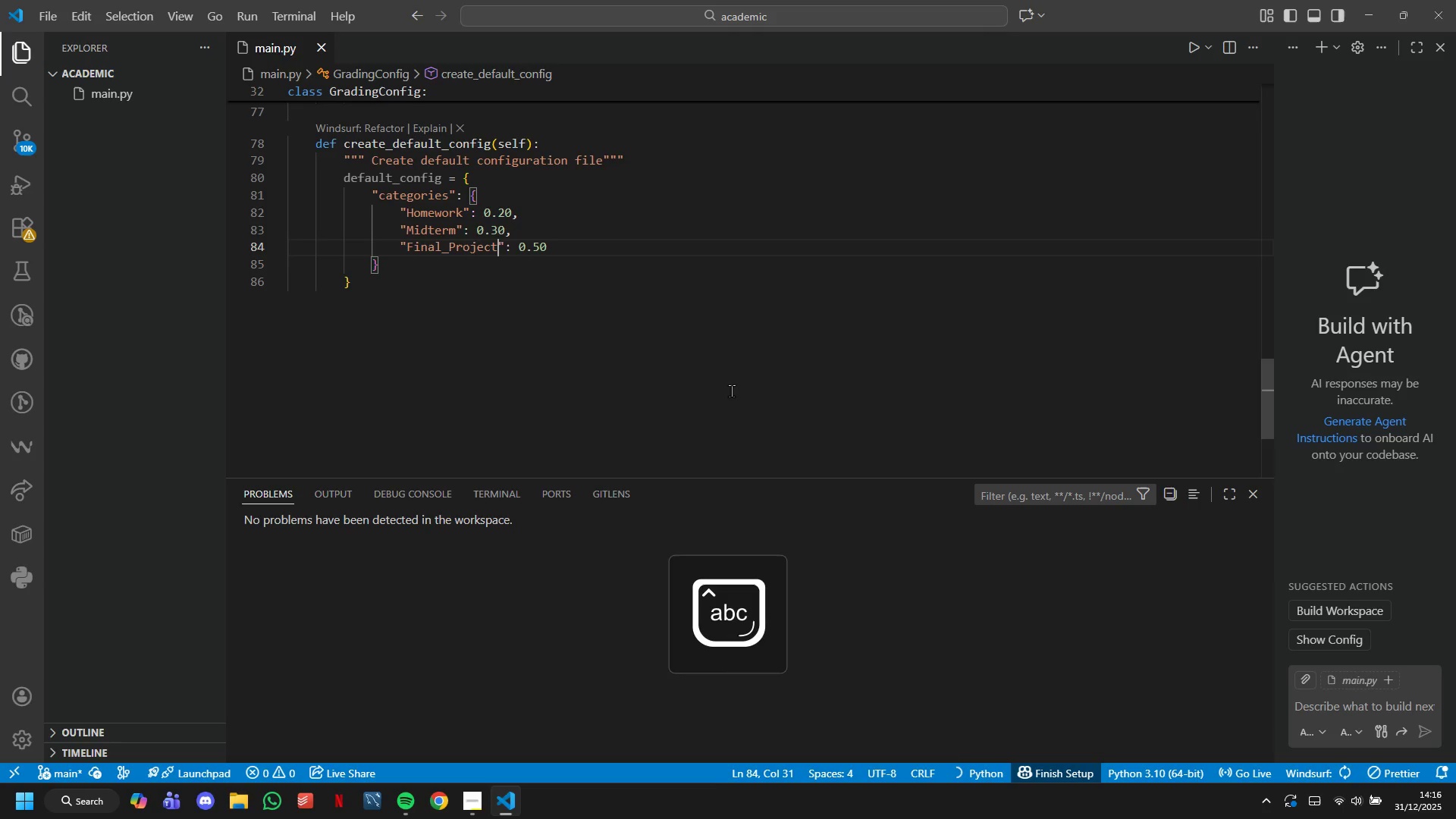 
key(ArrowDown)
 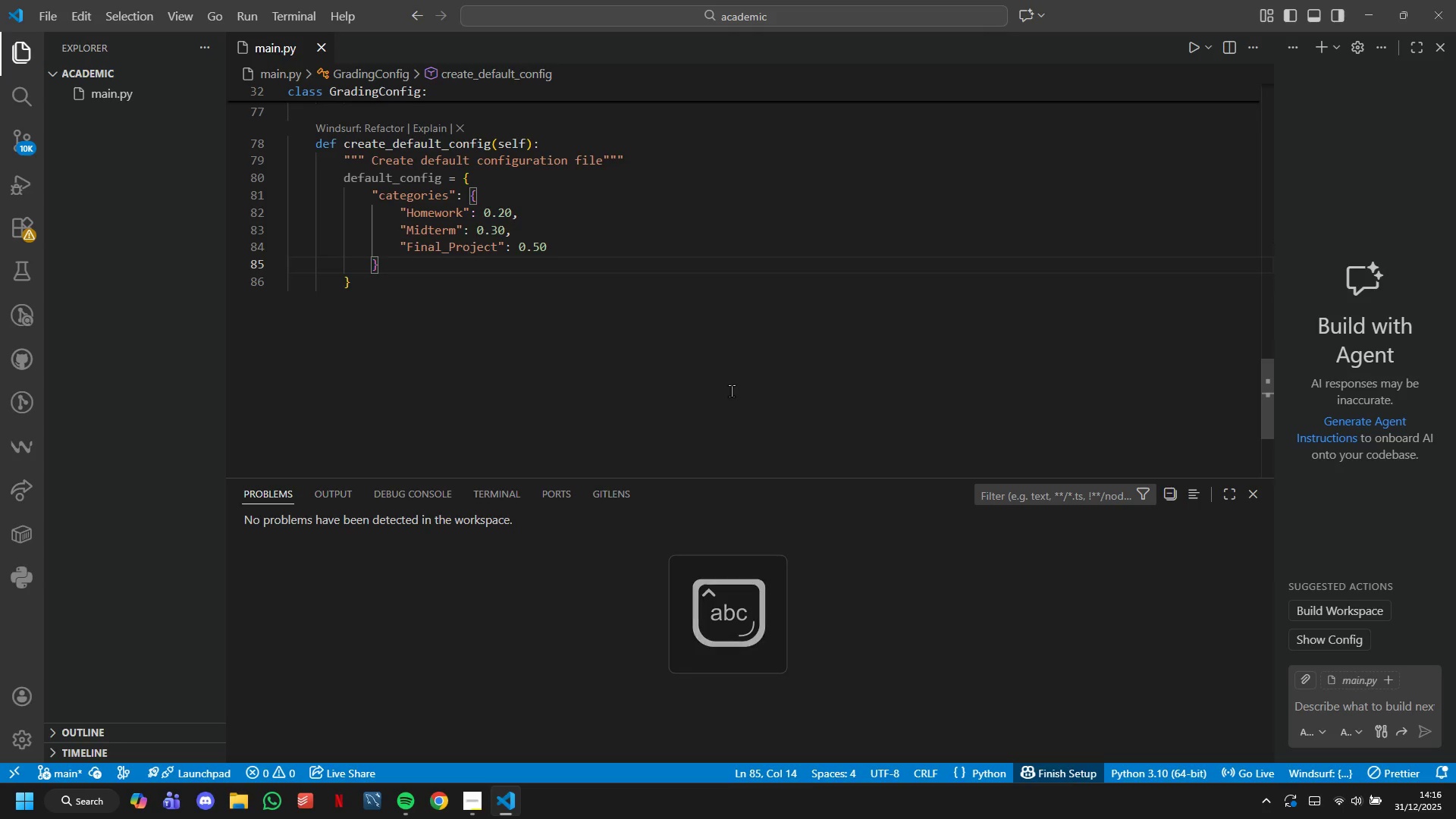 
key(Enter)
 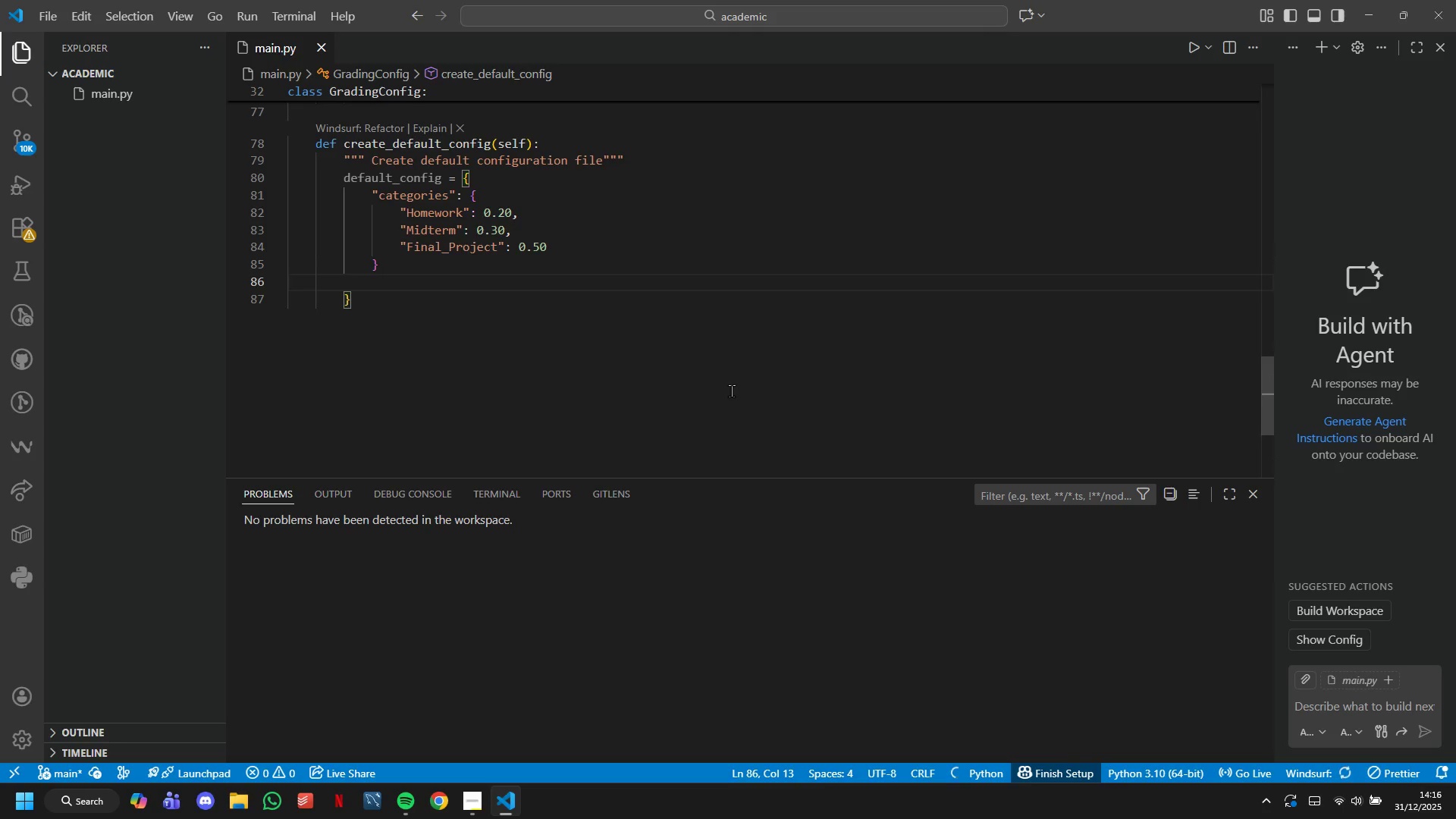 
type("letter_grades)
 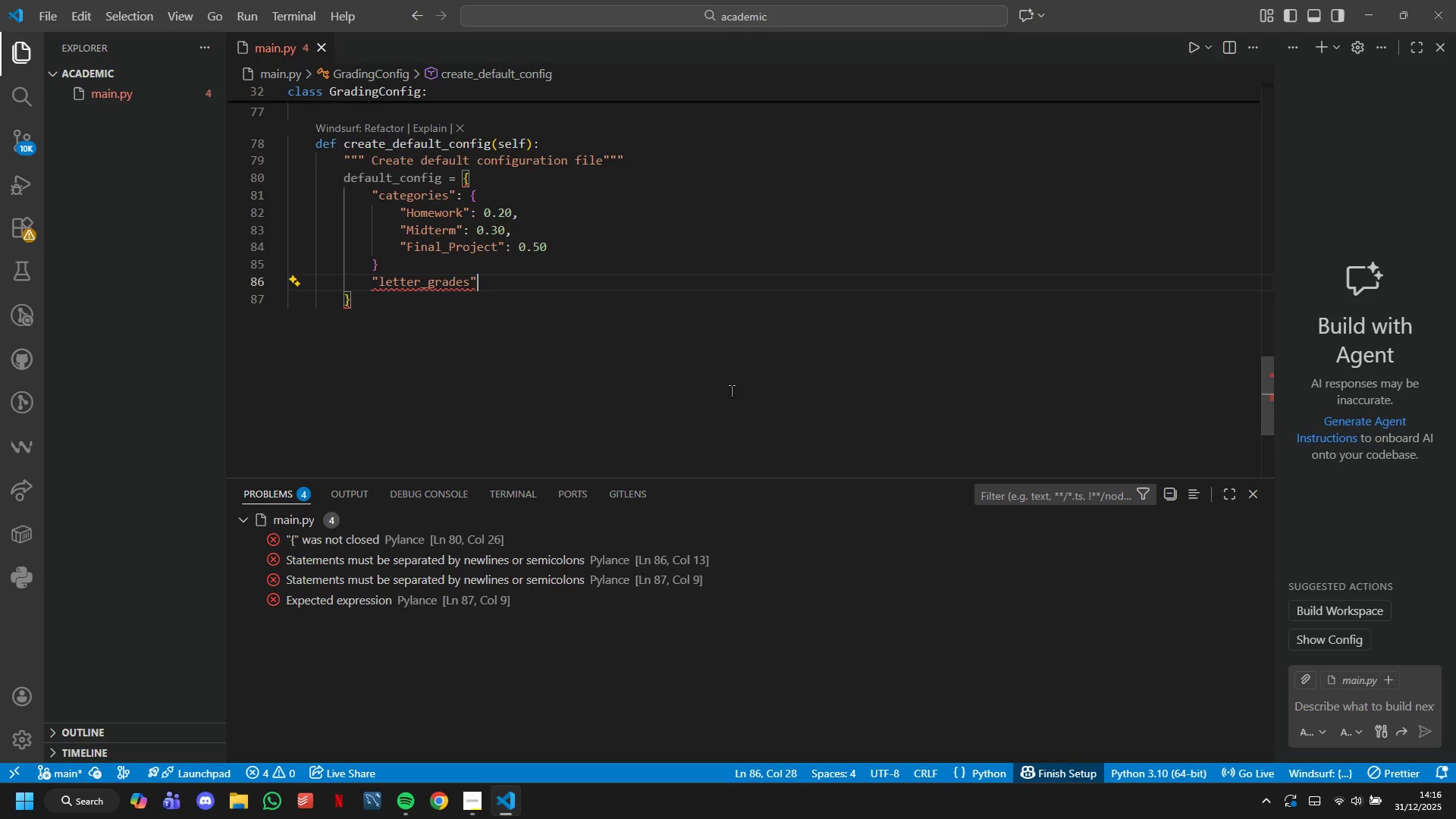 
 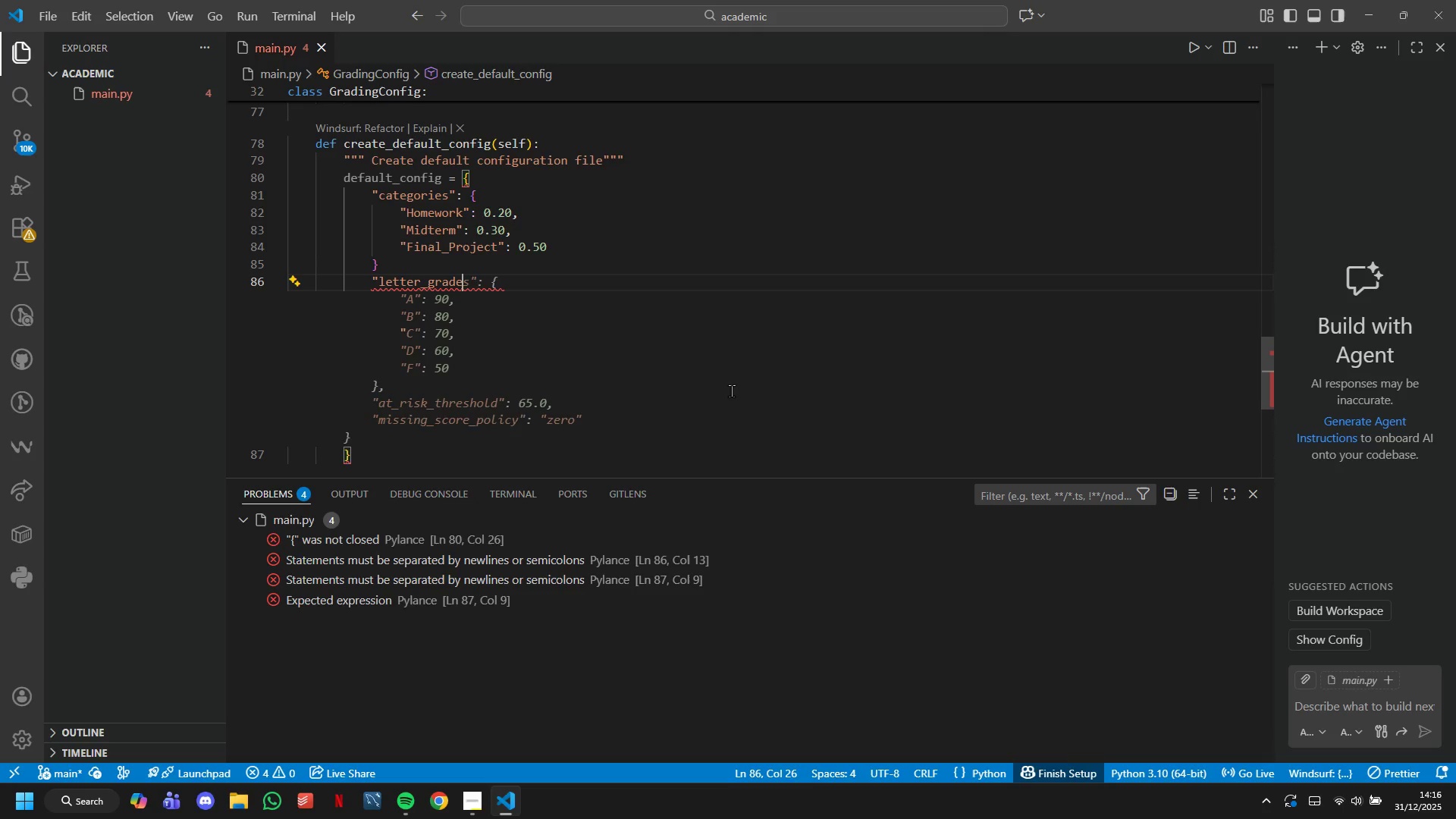 
key(ArrowRight)
 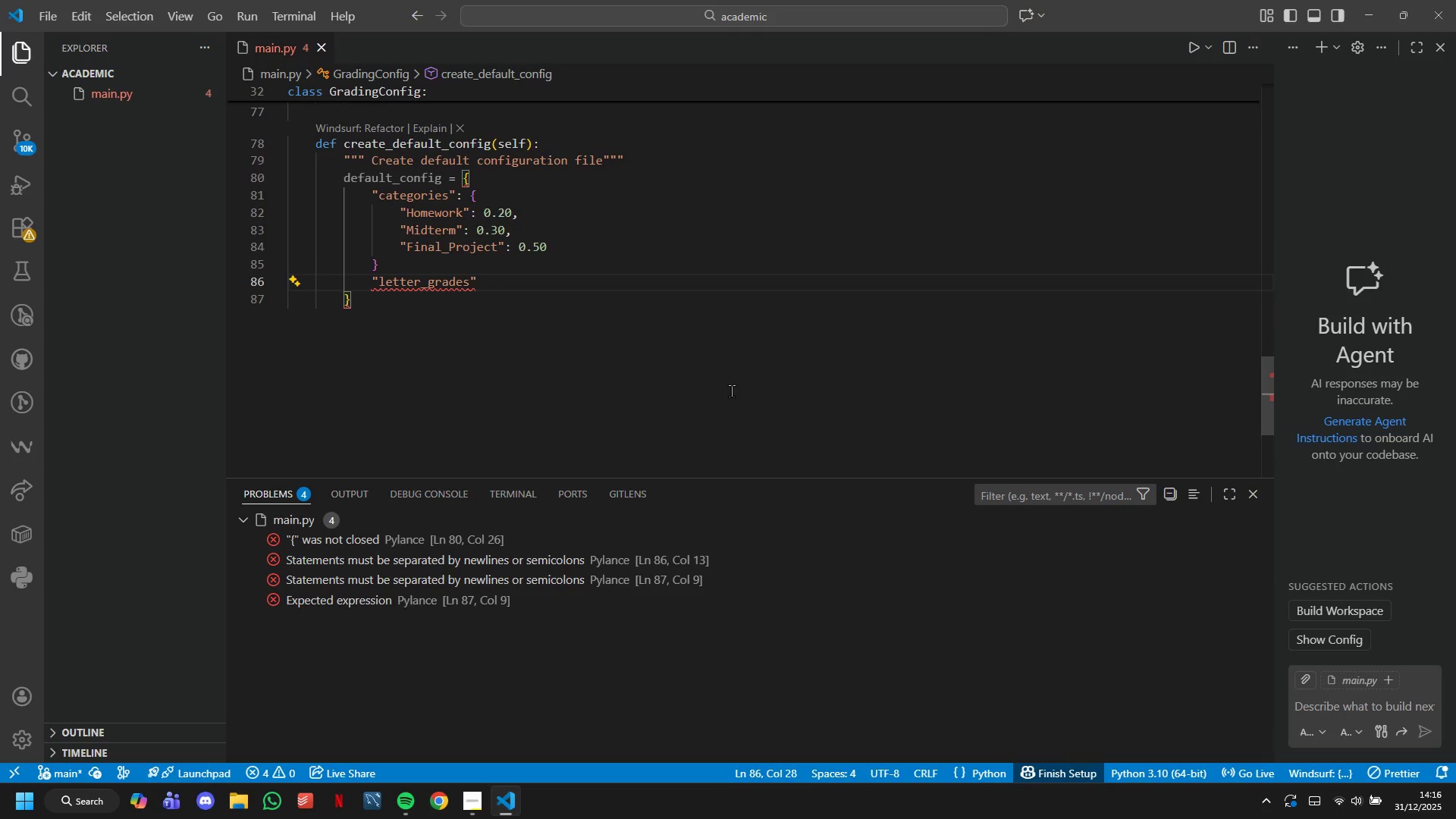 
type(: self.get_default_letter_grades()
 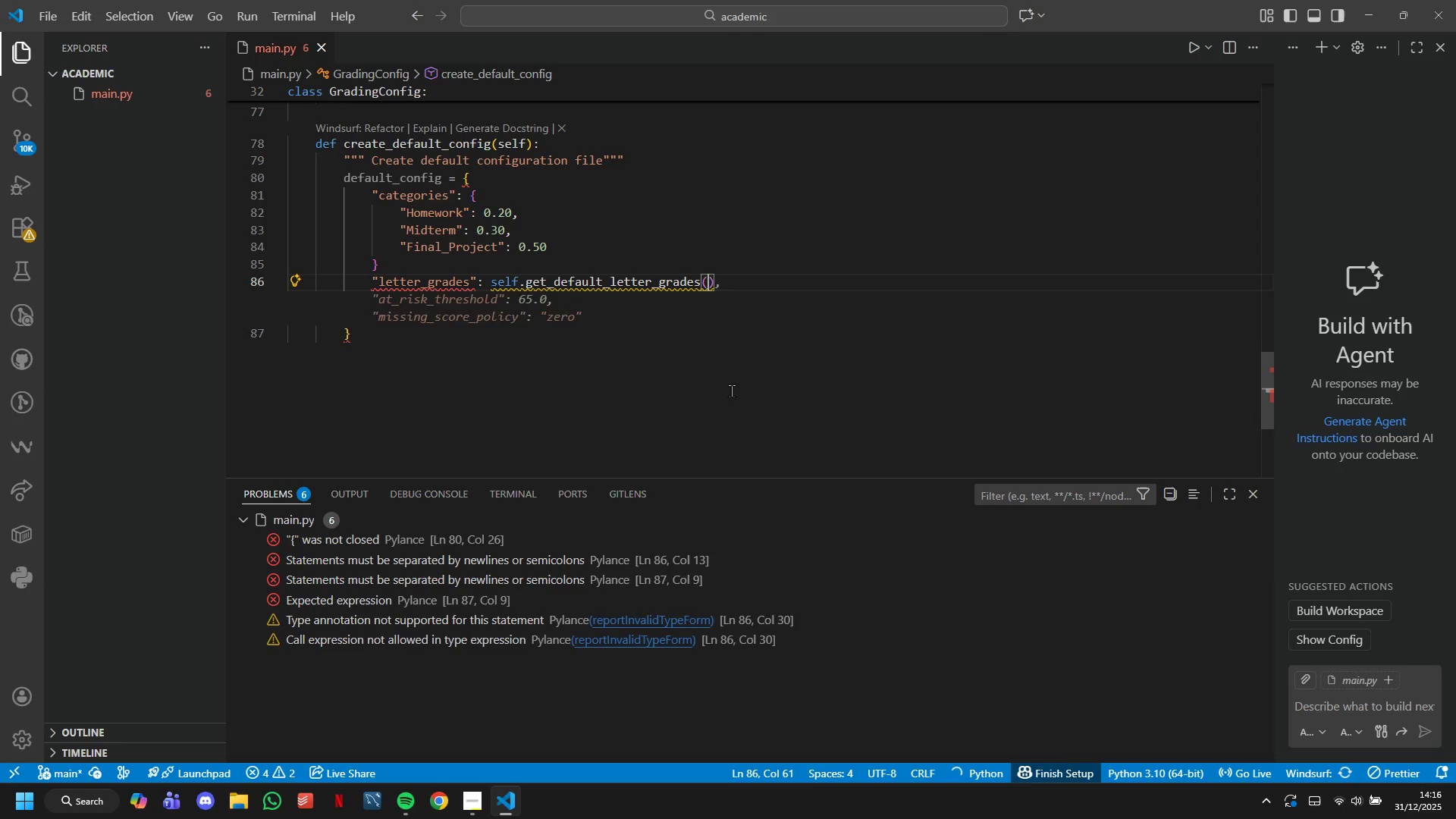 
 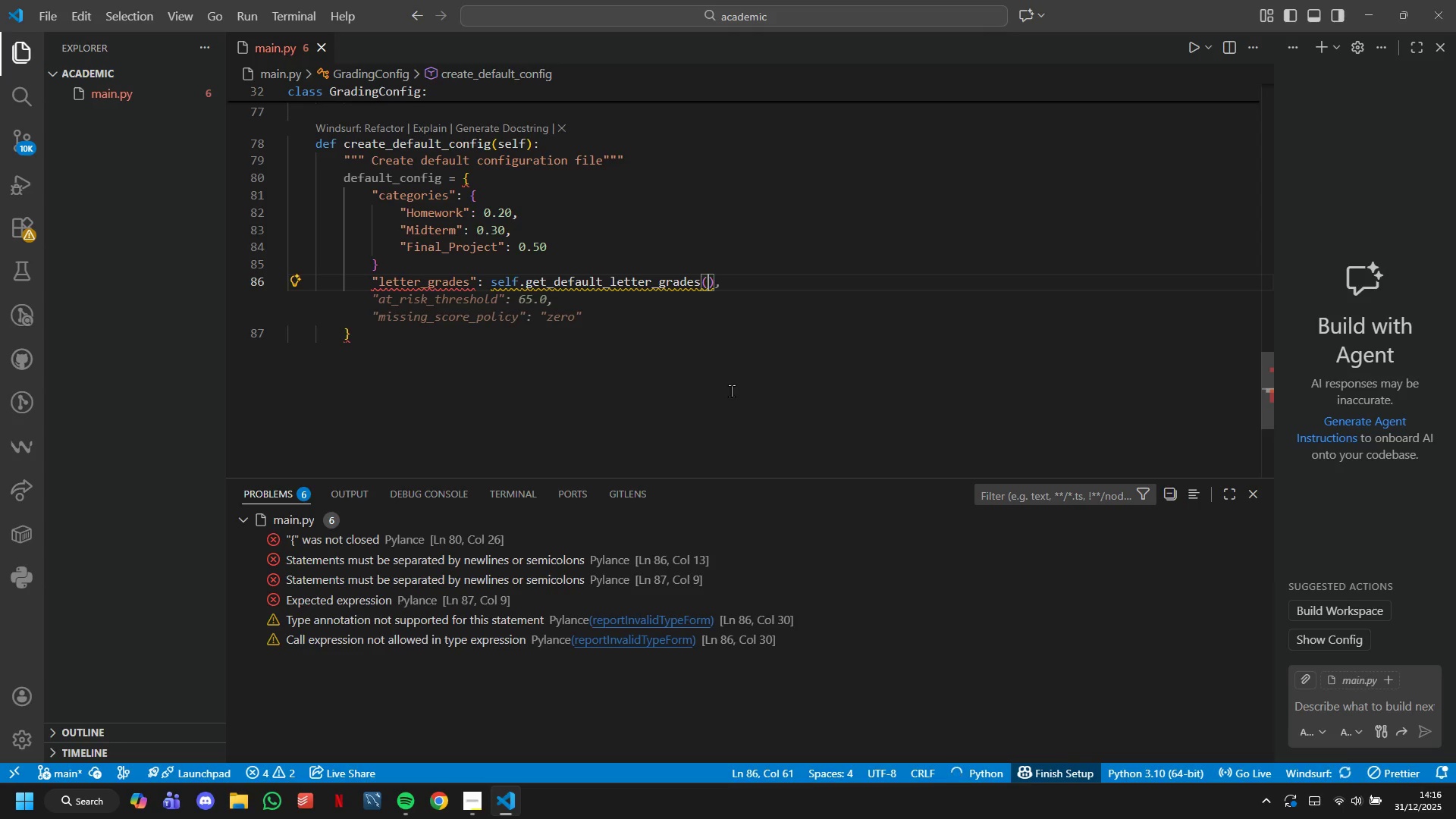 
key(ArrowRight)
 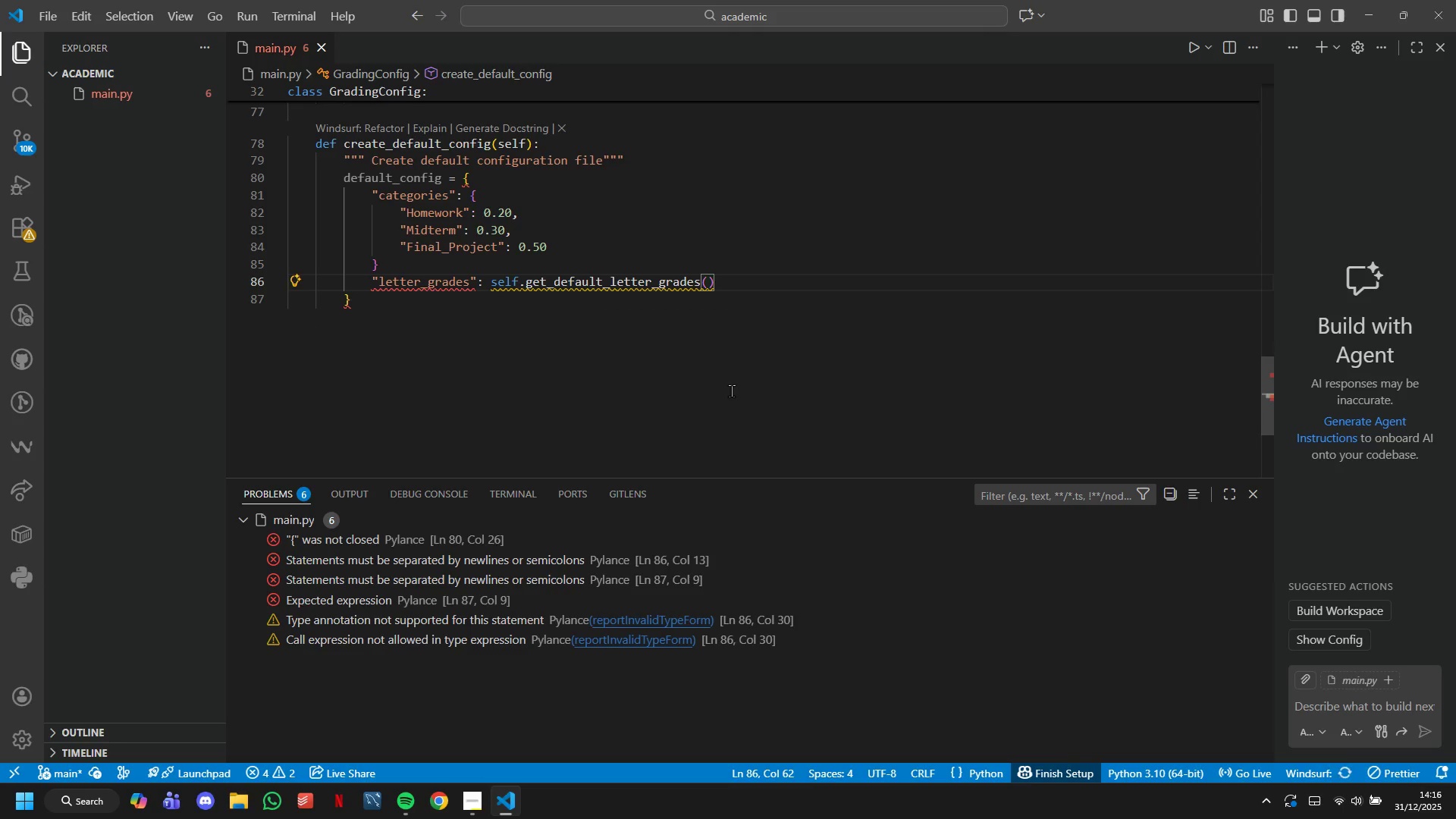 
key(Comma)
 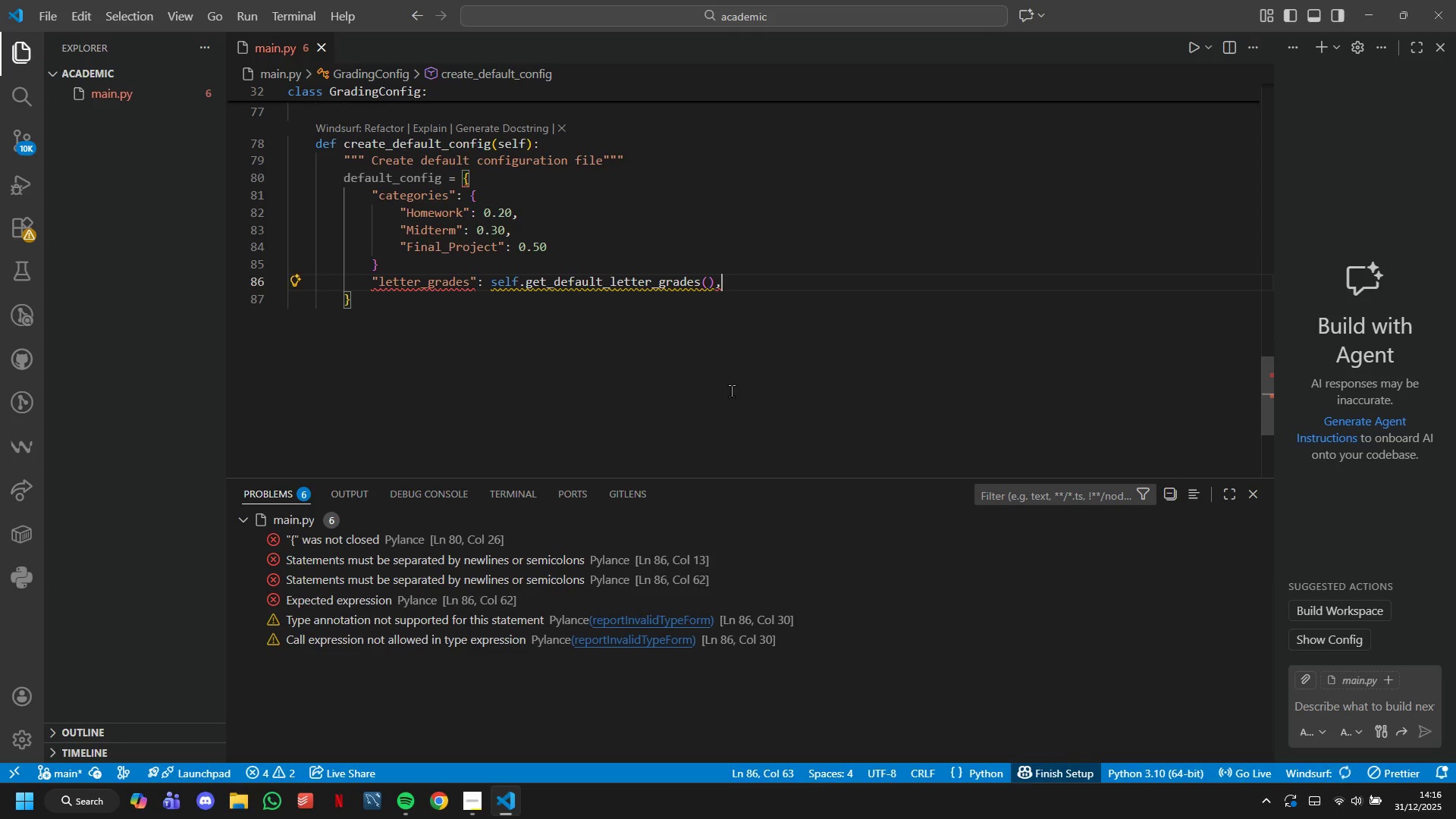 
key(Enter)
 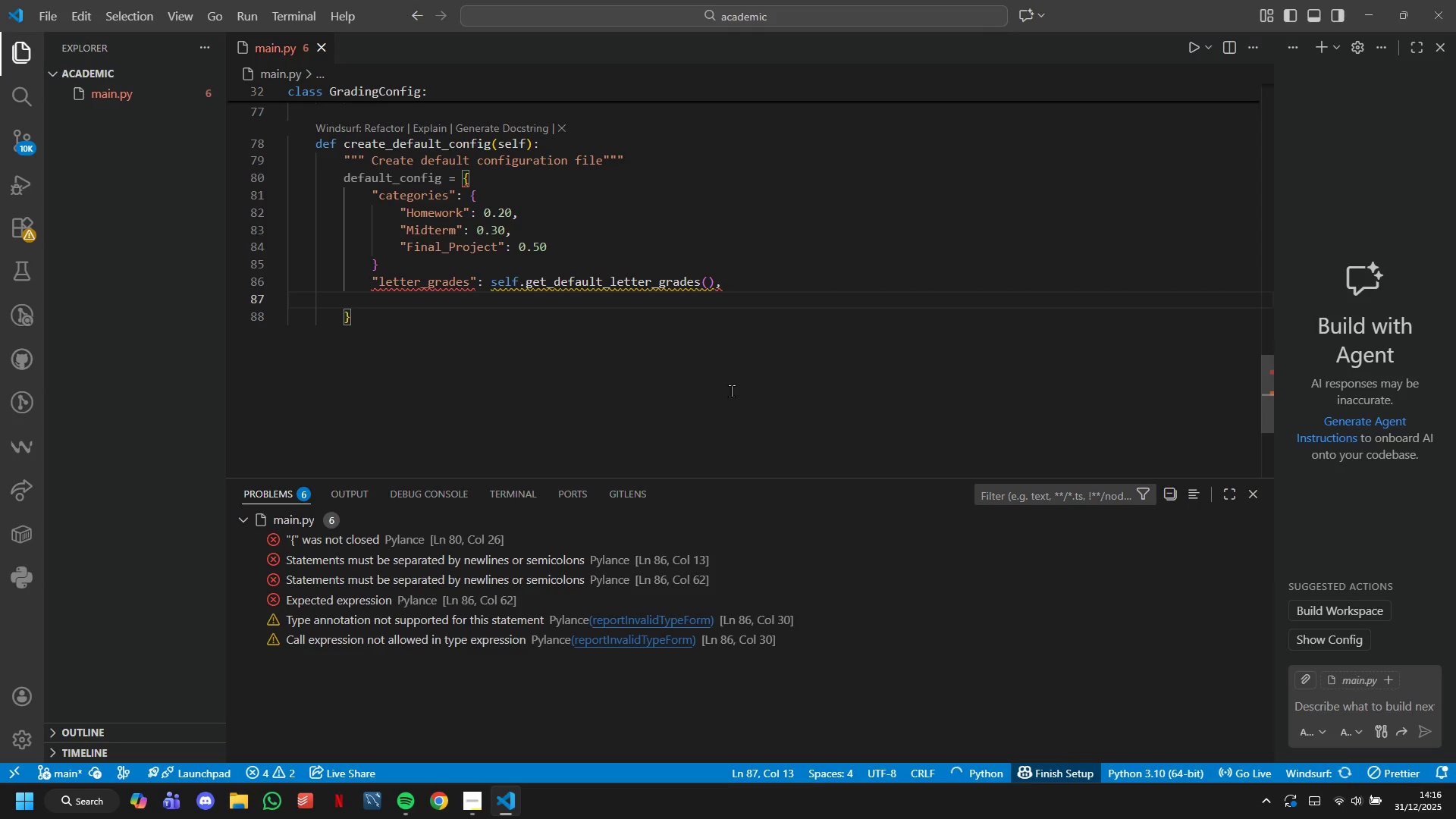 
type("as)
key(Backspace)
type(t_risk_threshold)
key(Tab)
 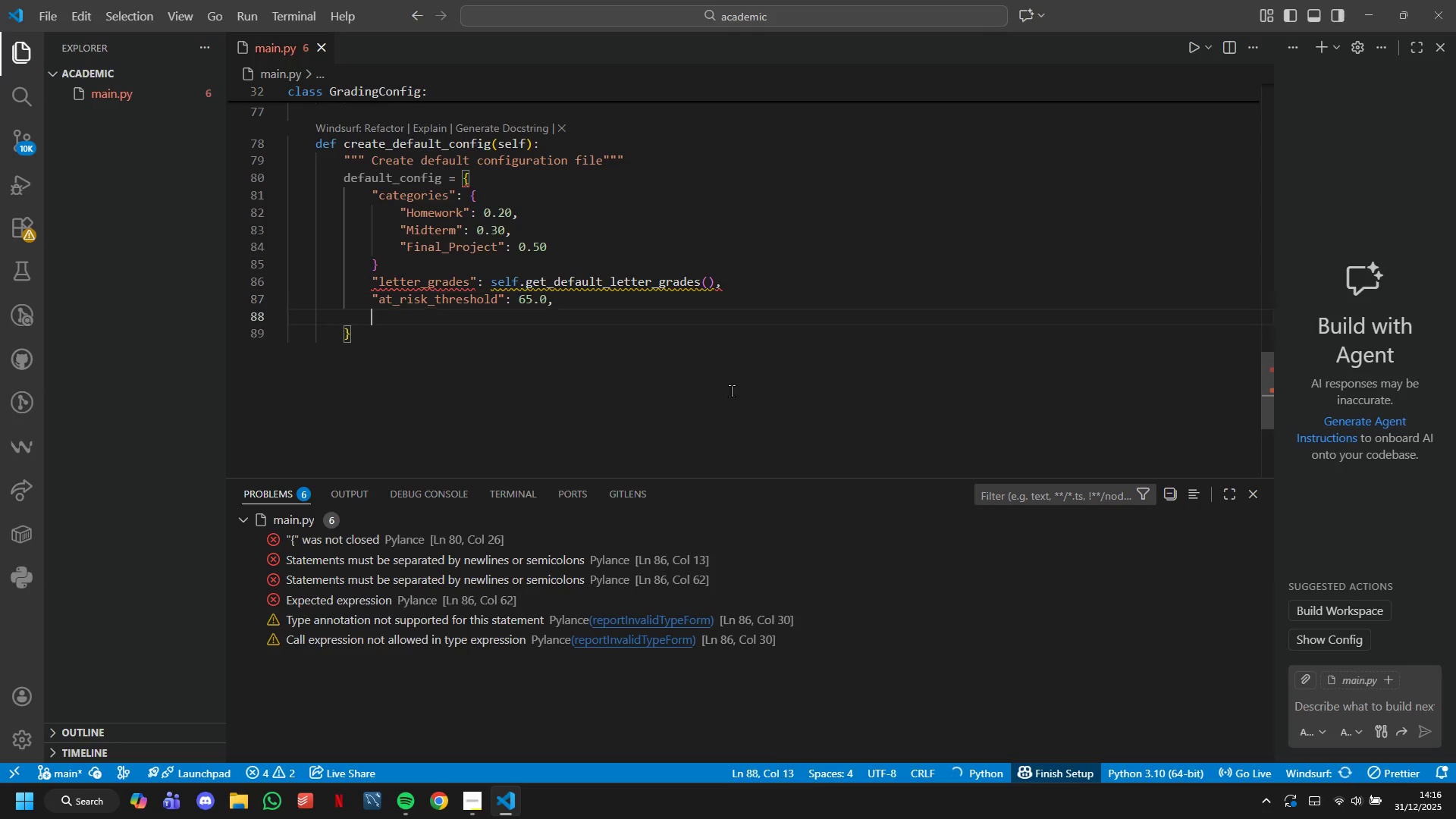 
 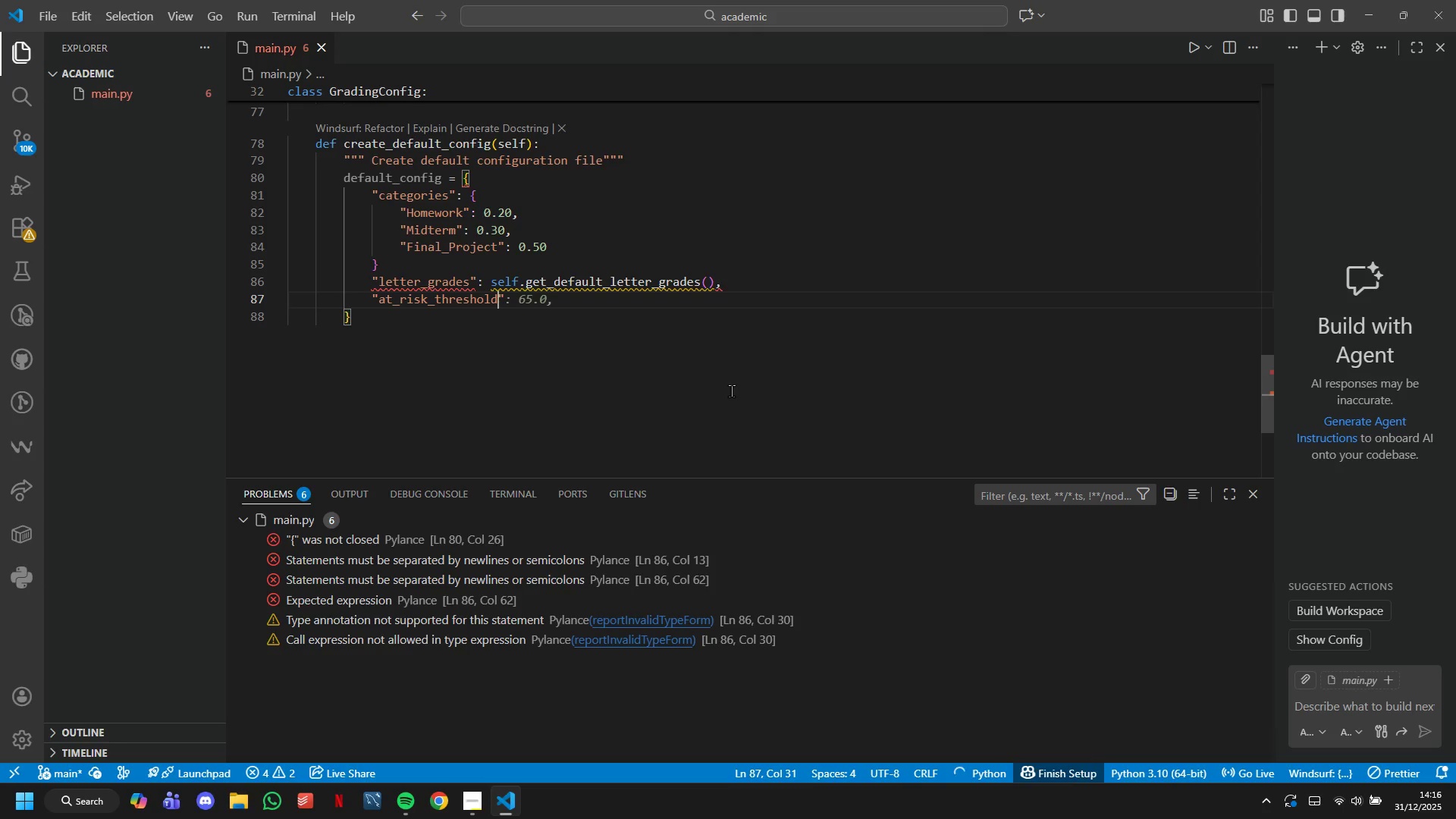 
key(Enter)
 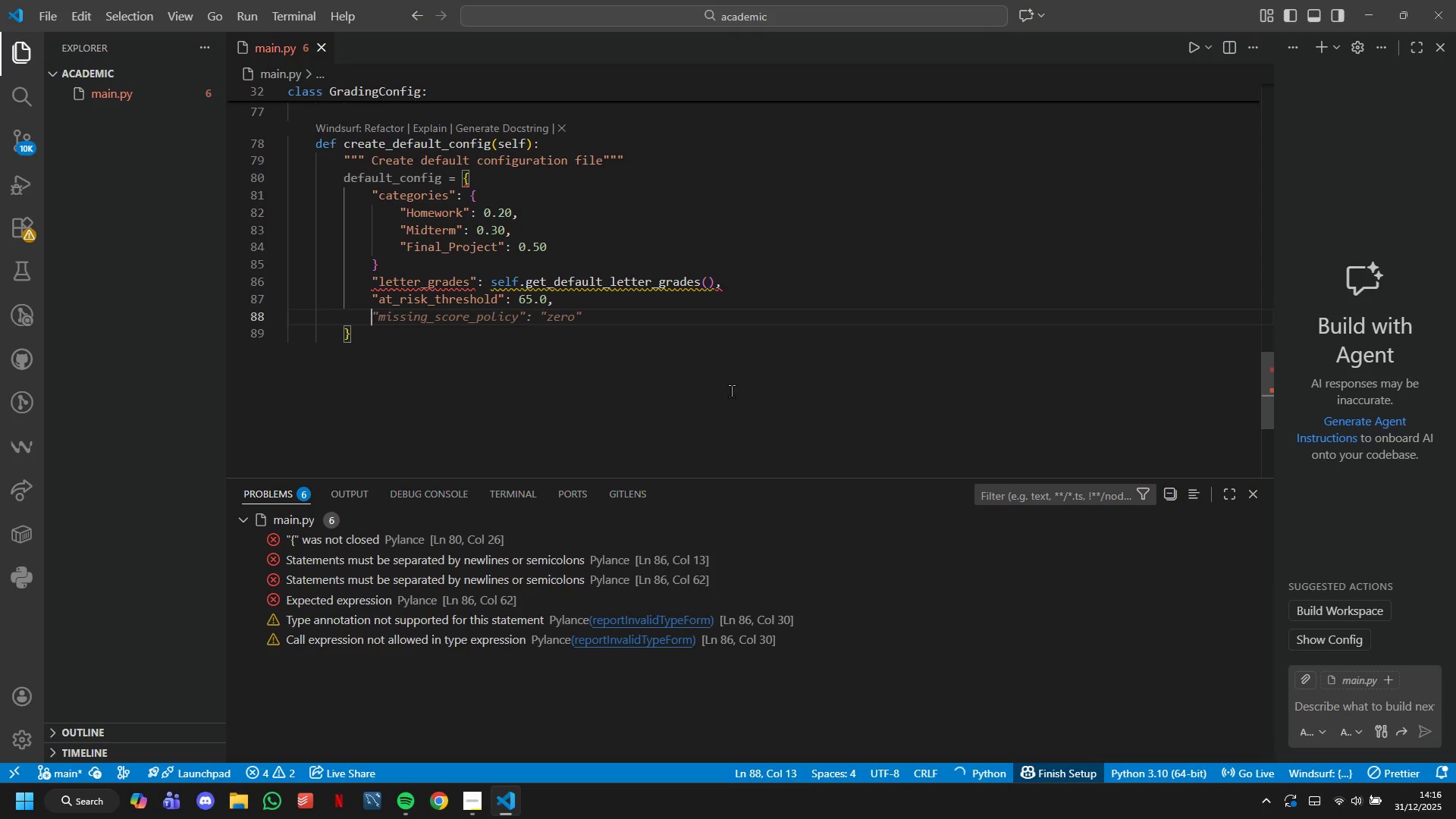 
type("missing)
key(Tab)
type(")
 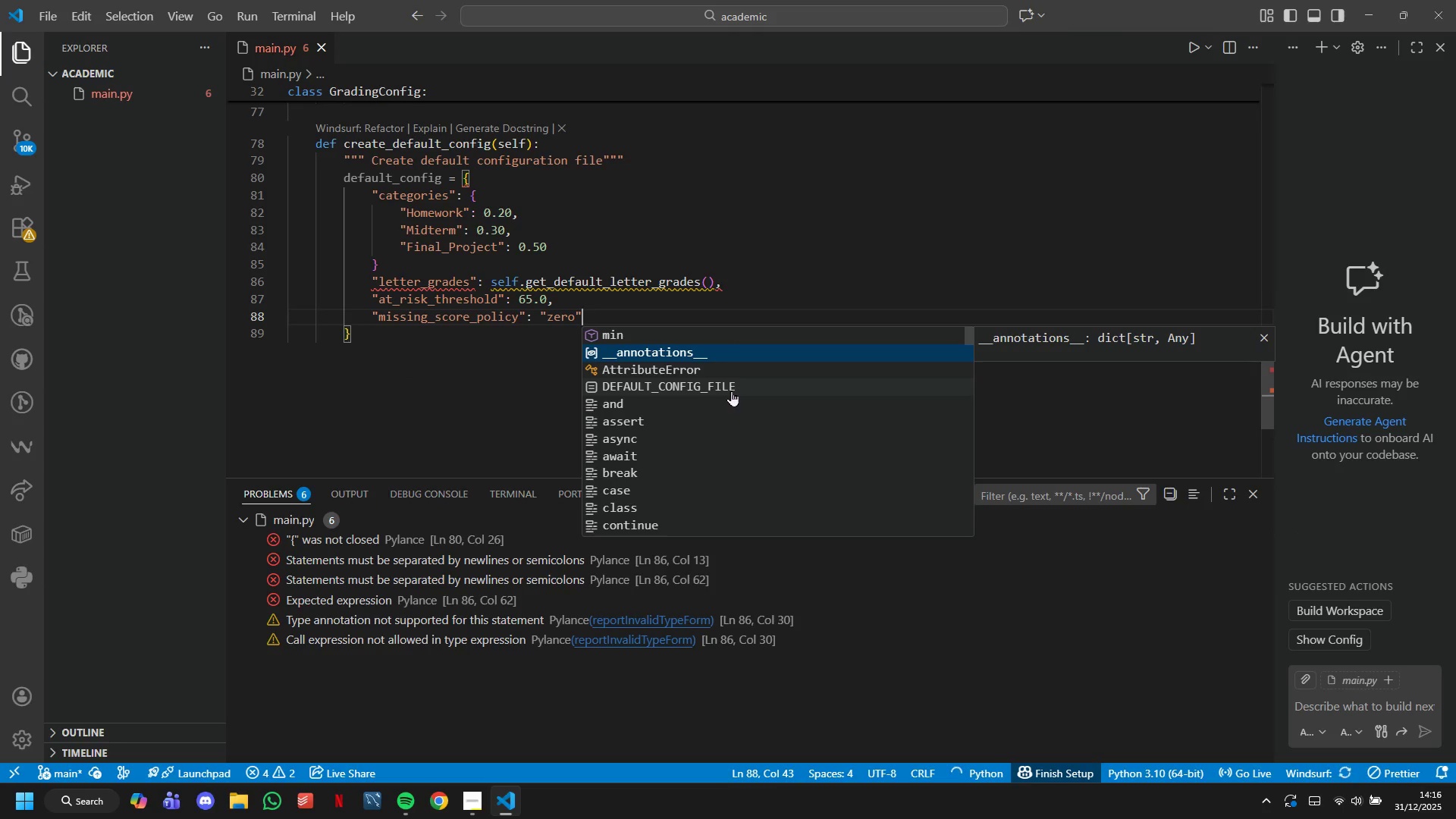 
 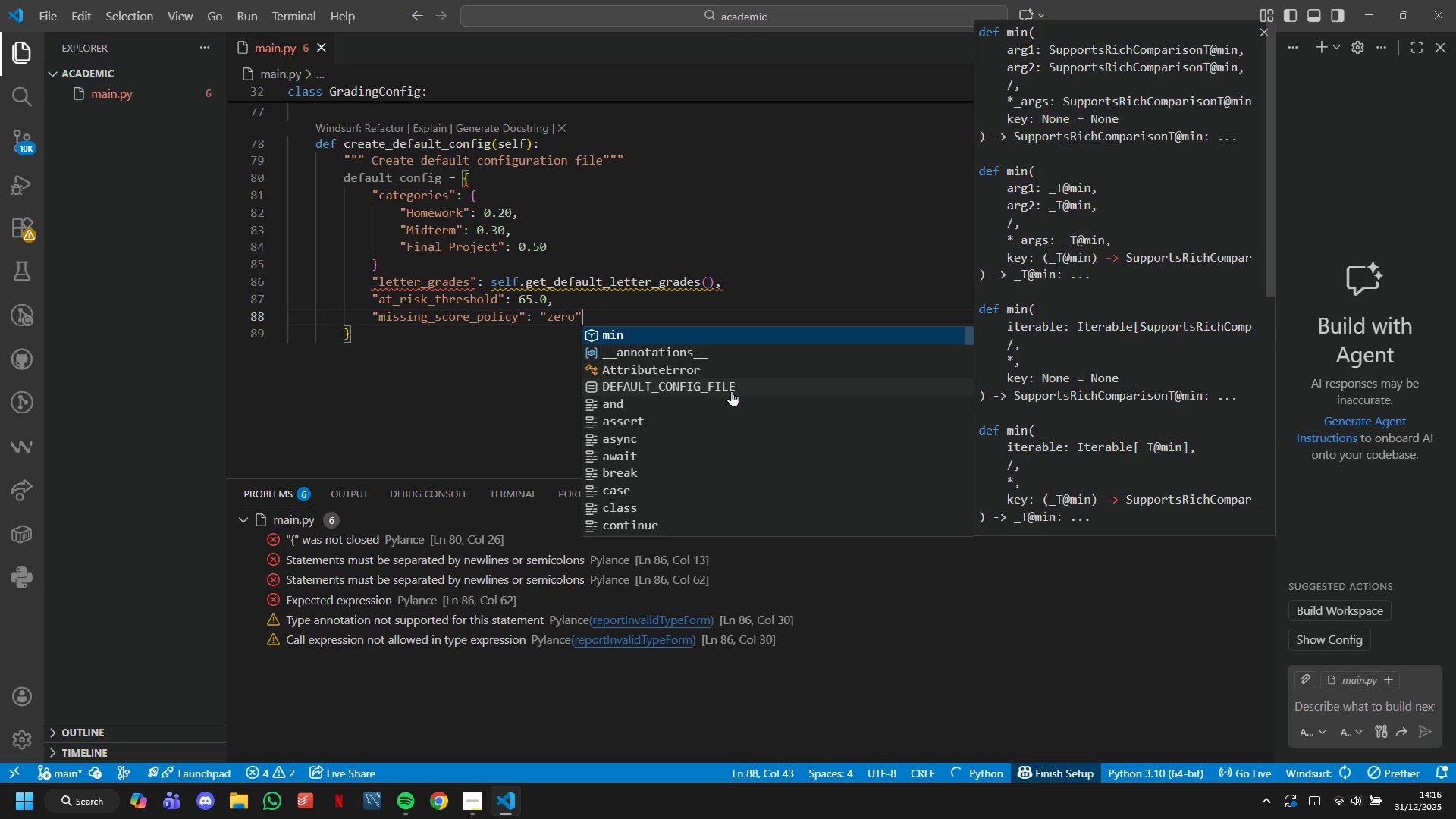 
key(ArrowDown)
 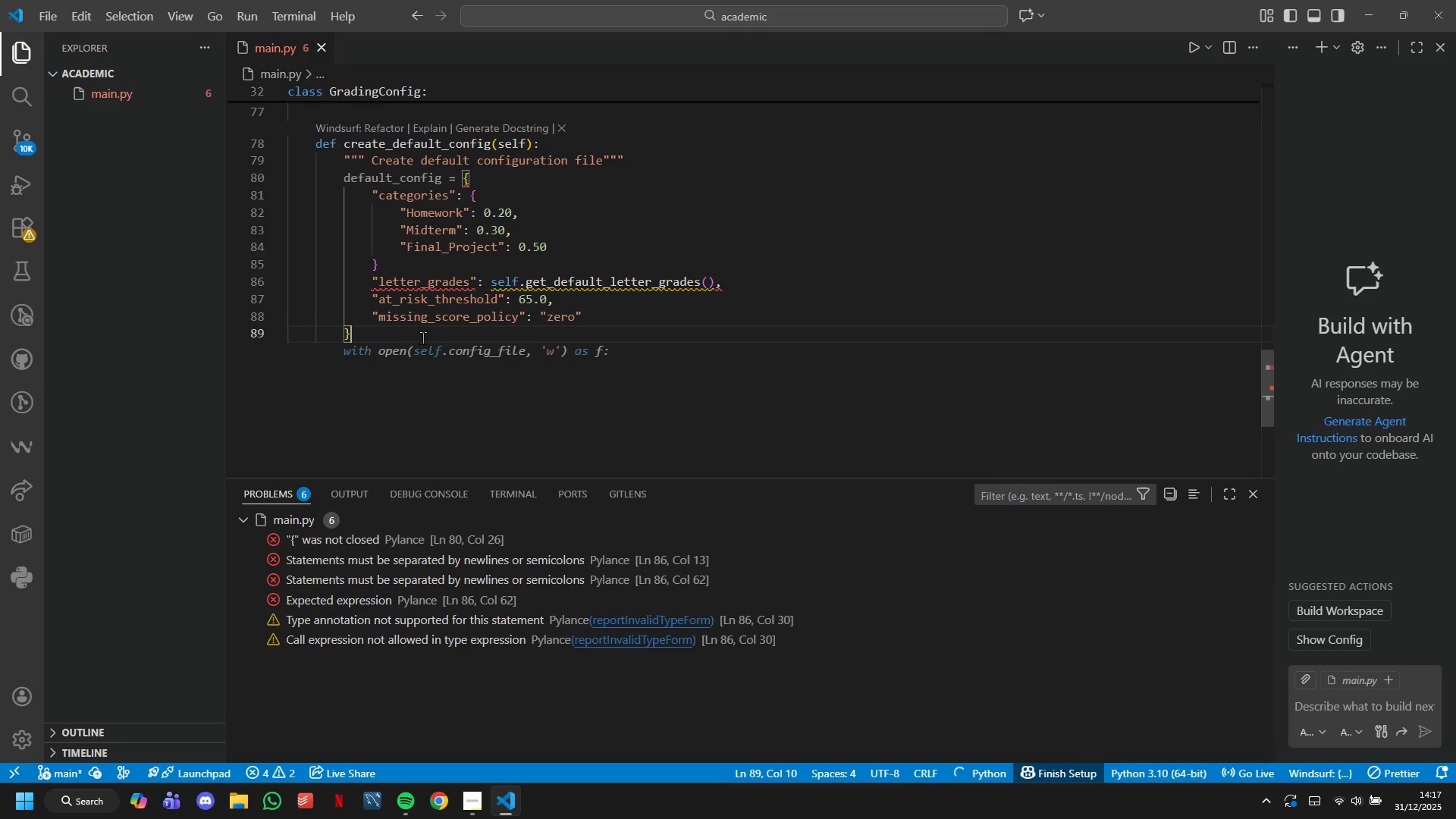 
wait(5.22)
 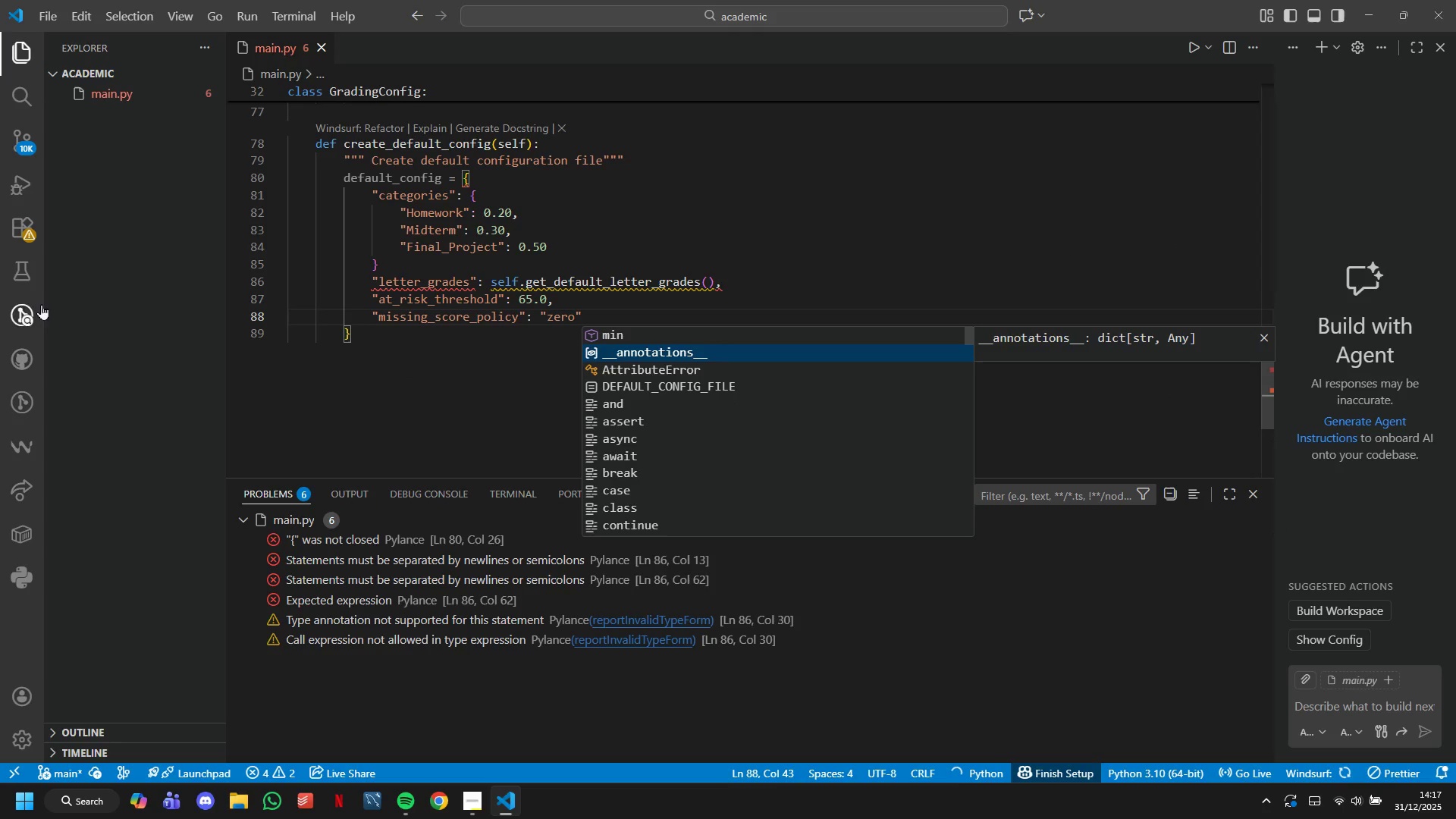 
key(Enter)
 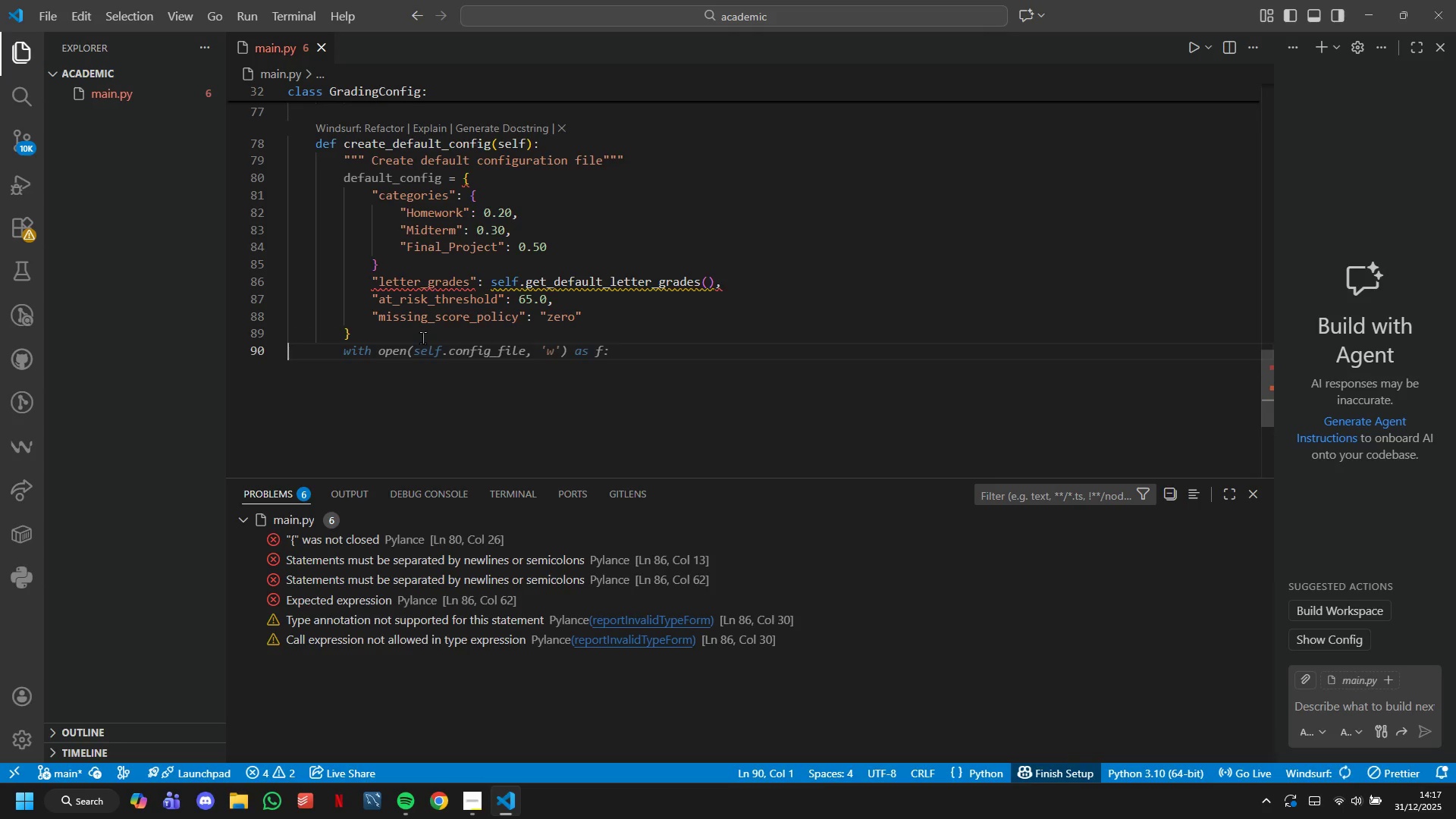 
key(Enter)
 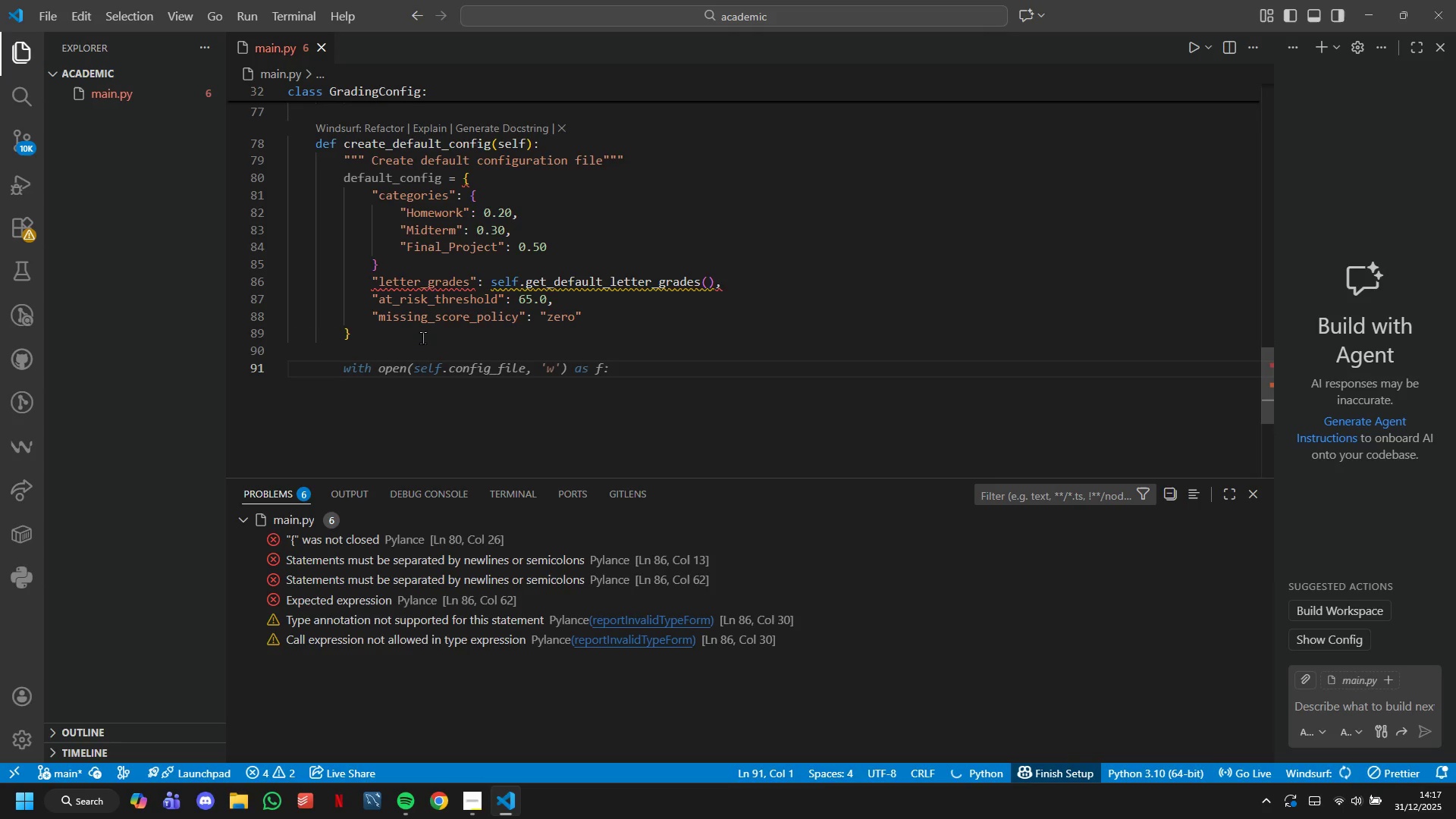 
key(Tab)
key(Tab)
type(with )
 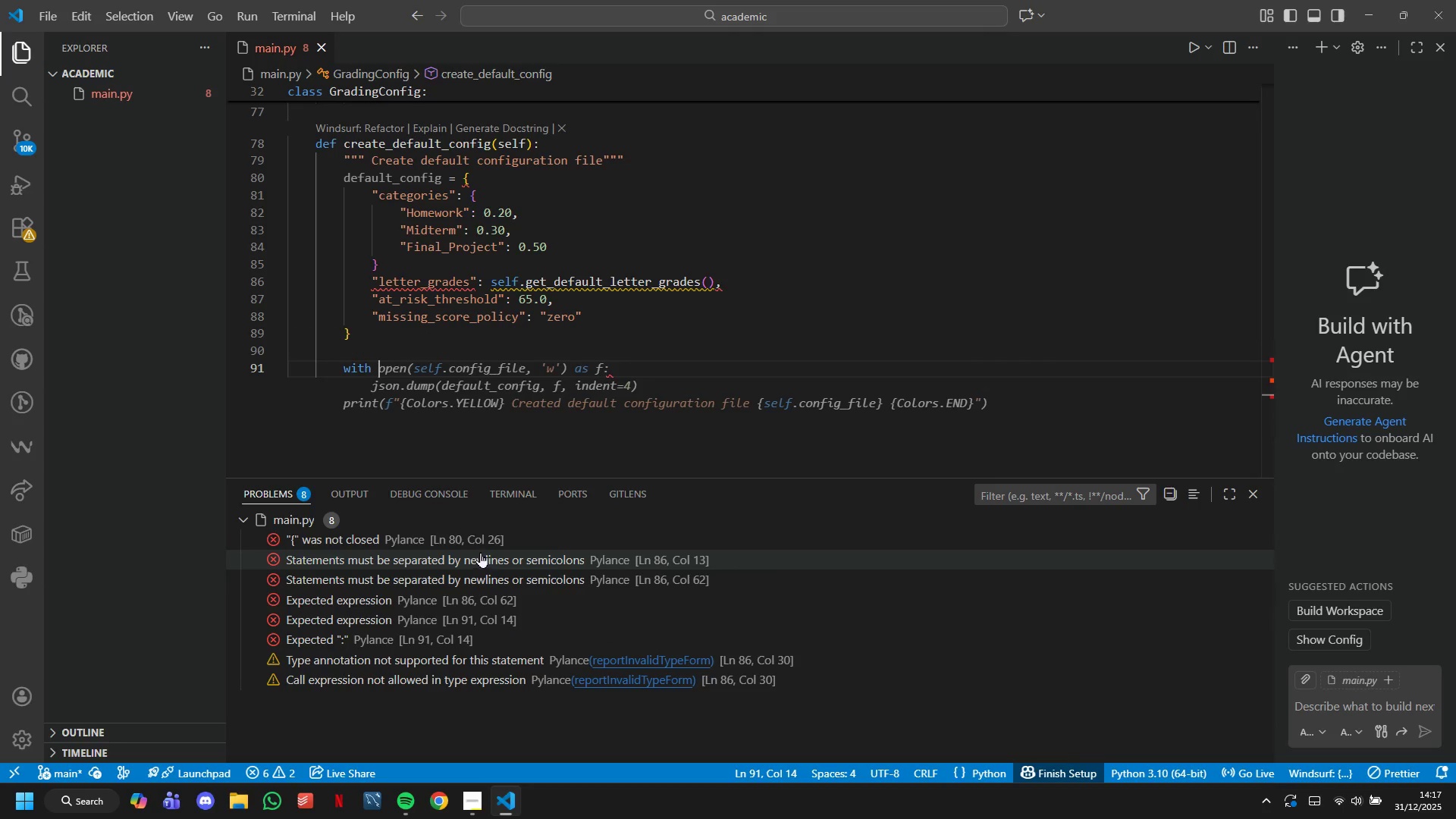 
key(Backspace)
 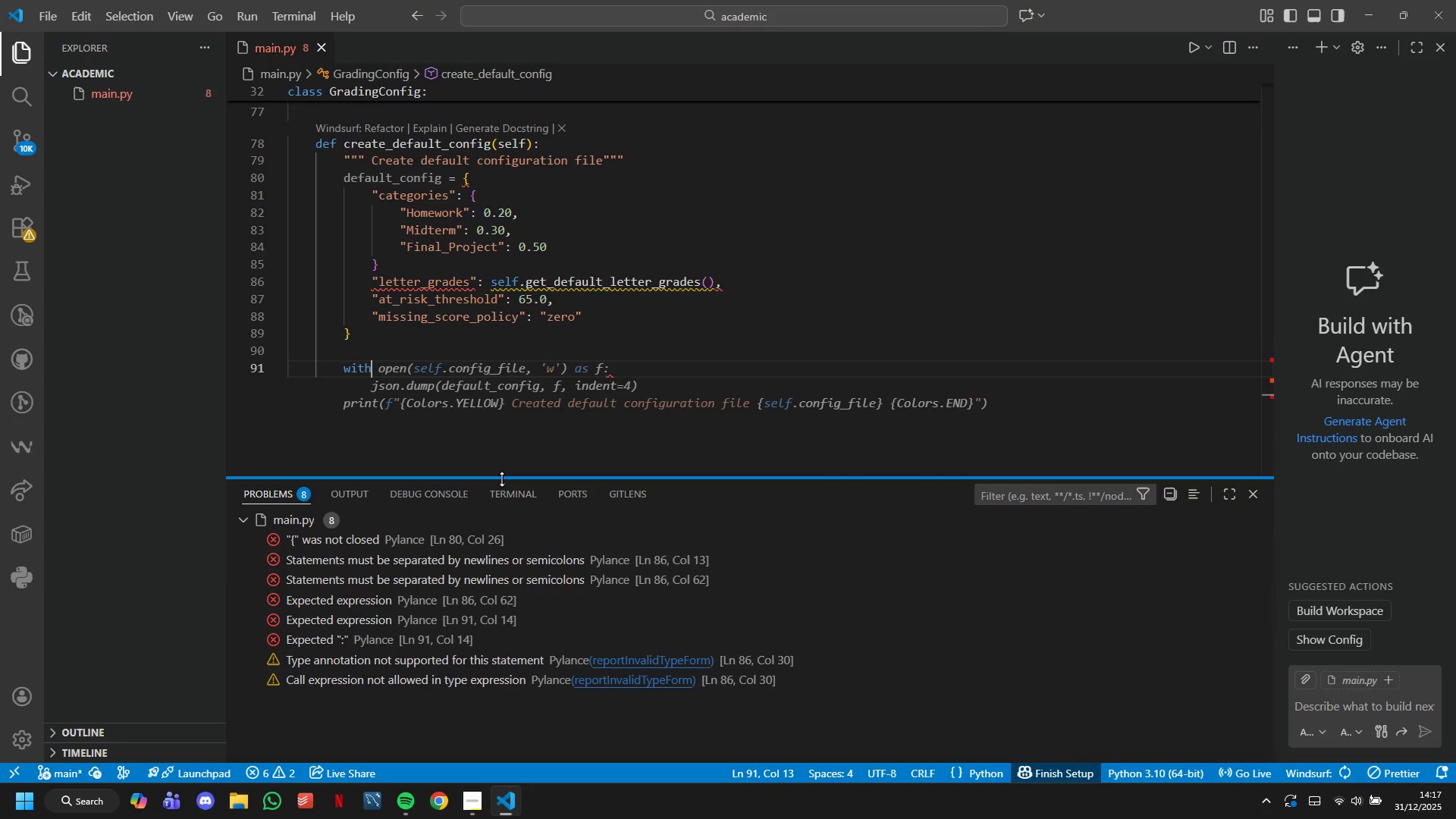 
key(Backspace)
 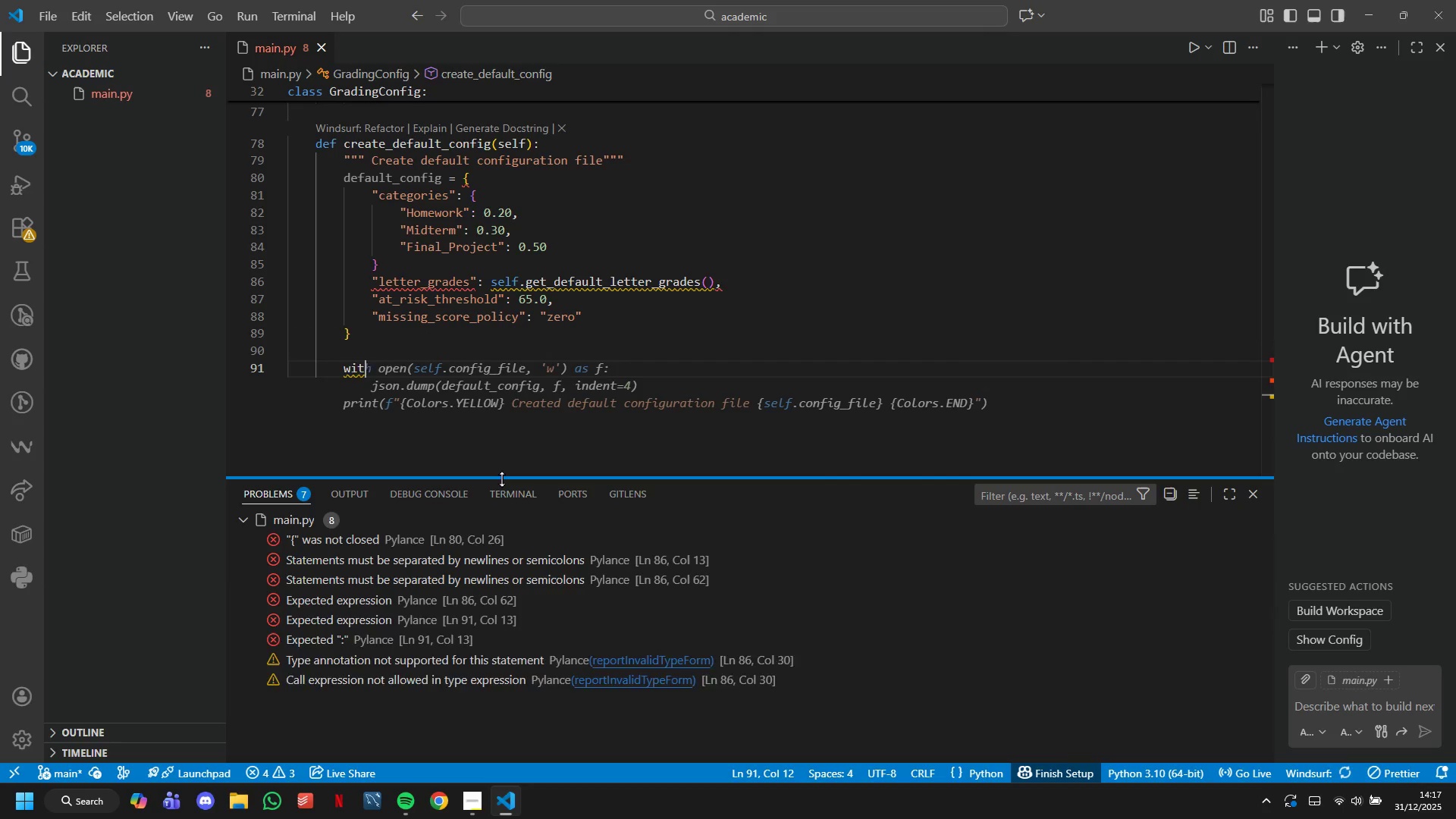 
key(Backspace)
 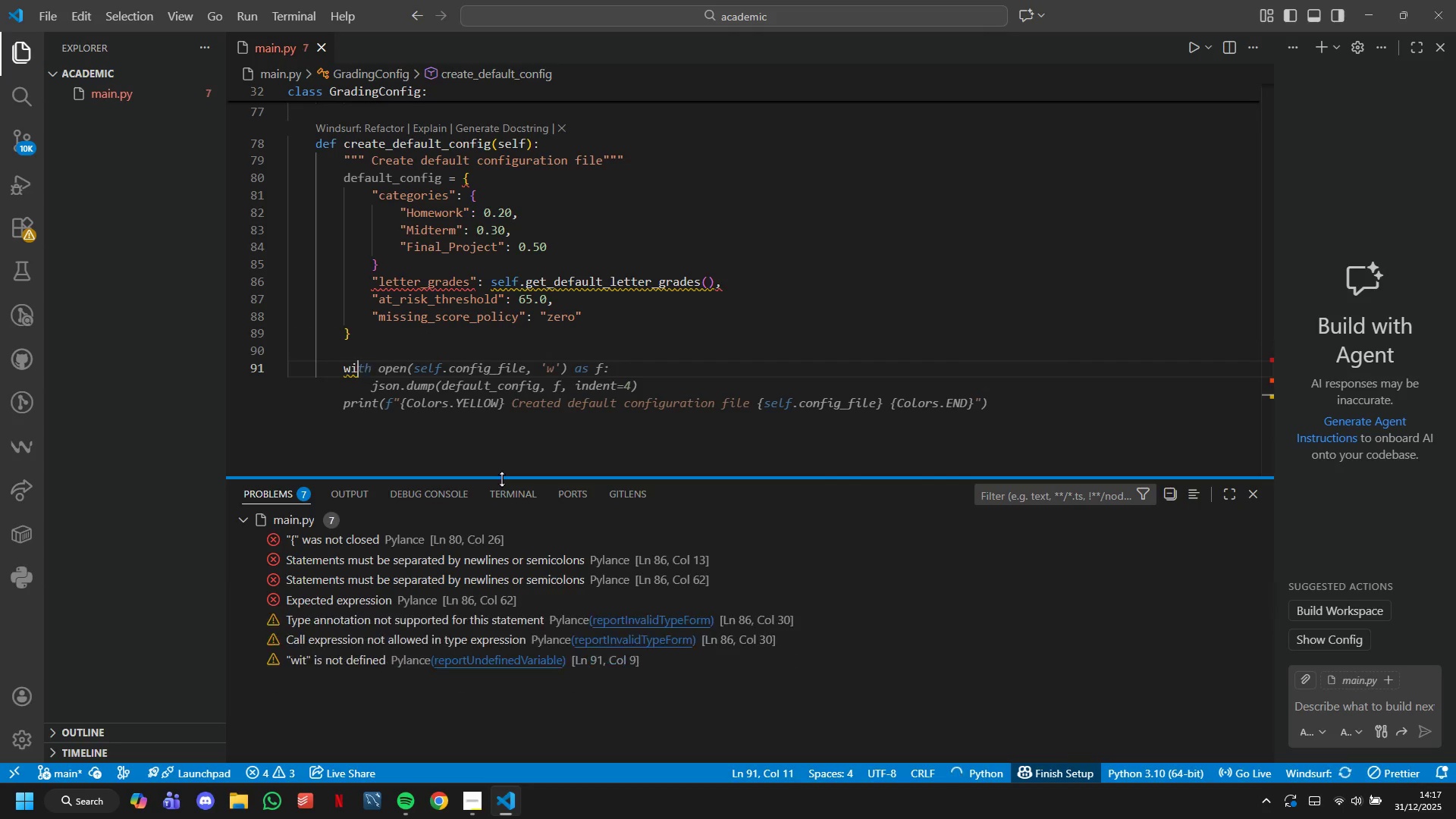 
key(Backspace)
 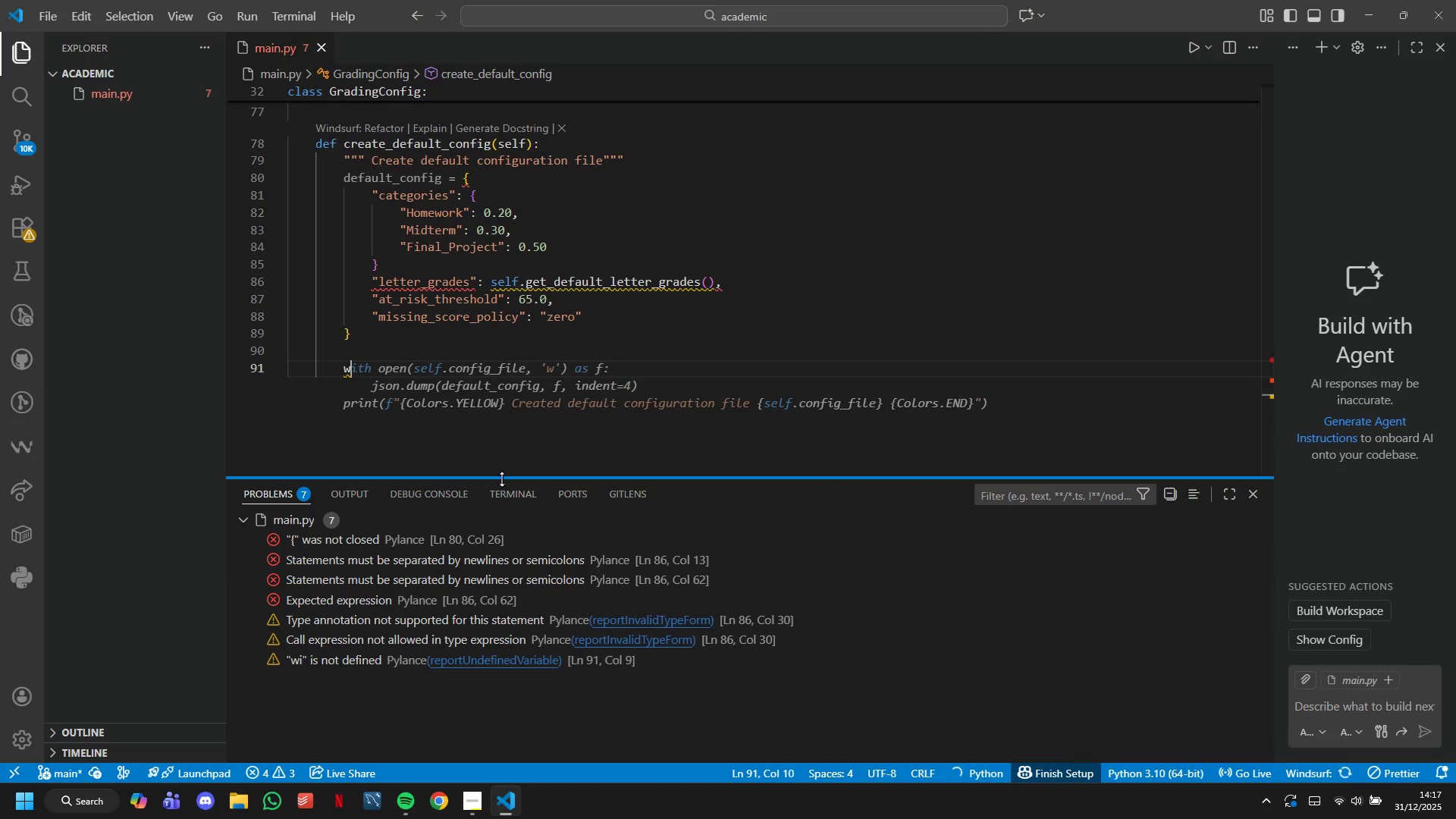 
key(Backspace)
 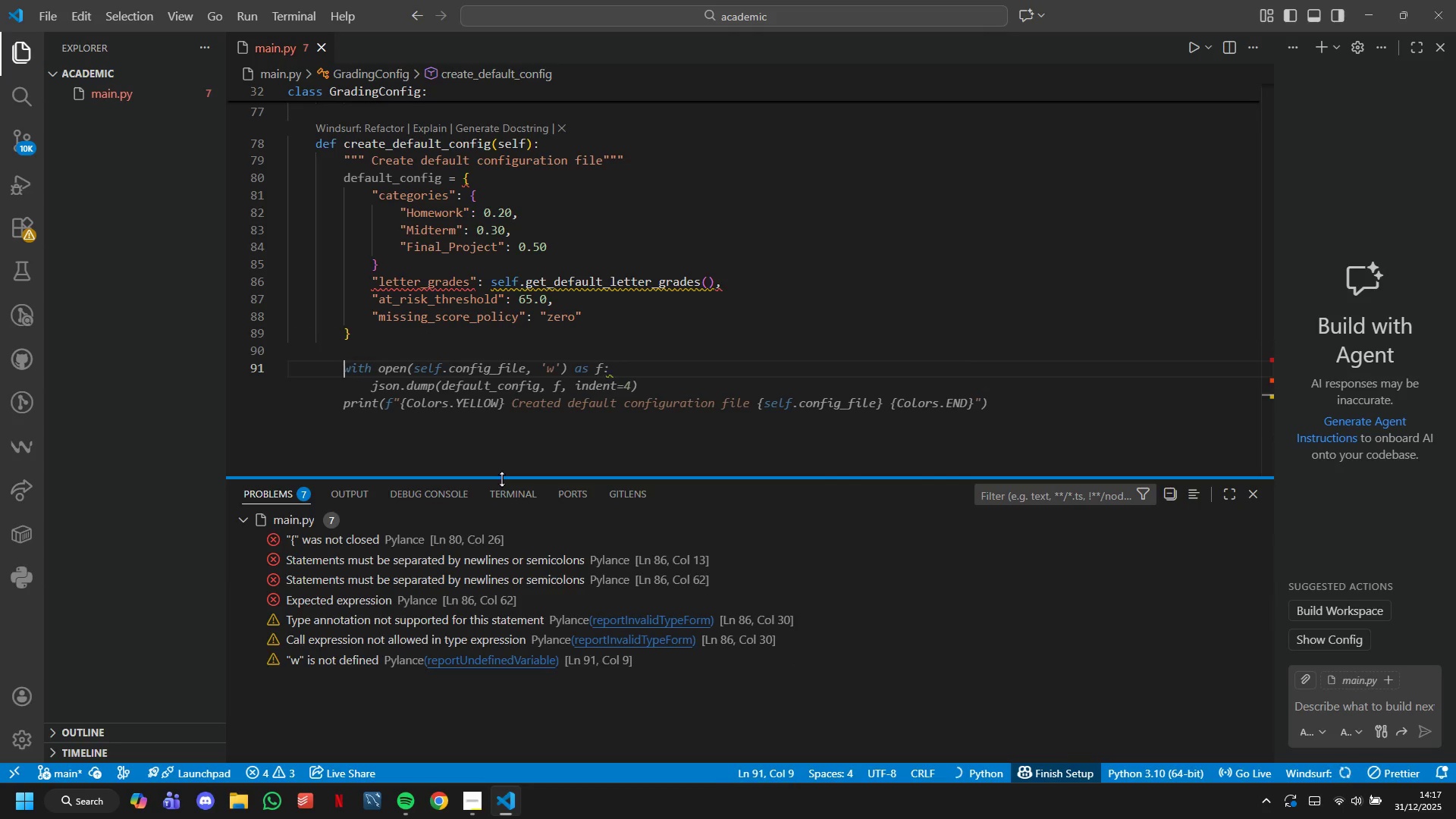 
key(Backspace)
 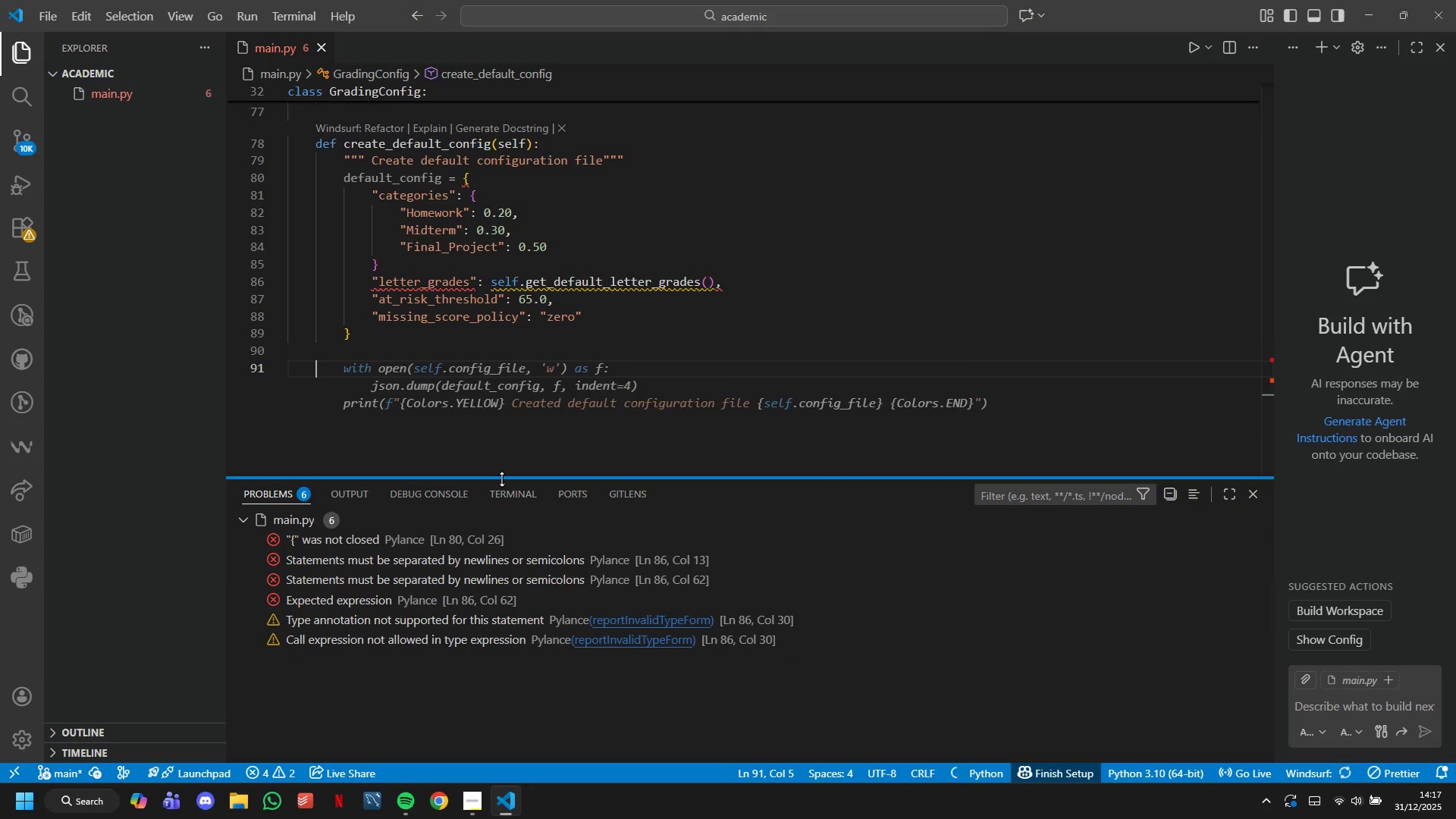 
key(Backspace)
 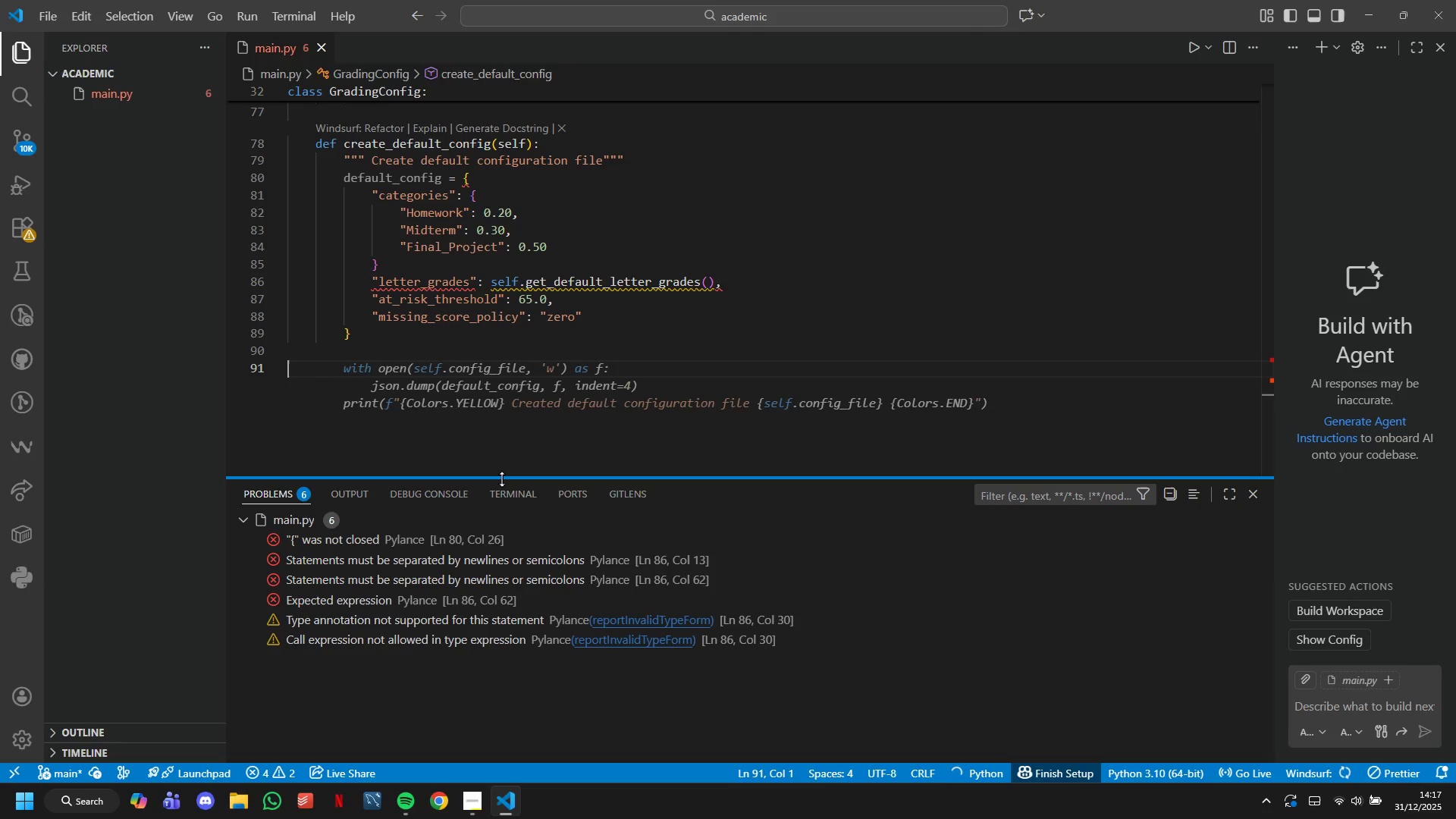 
key(Backspace)
 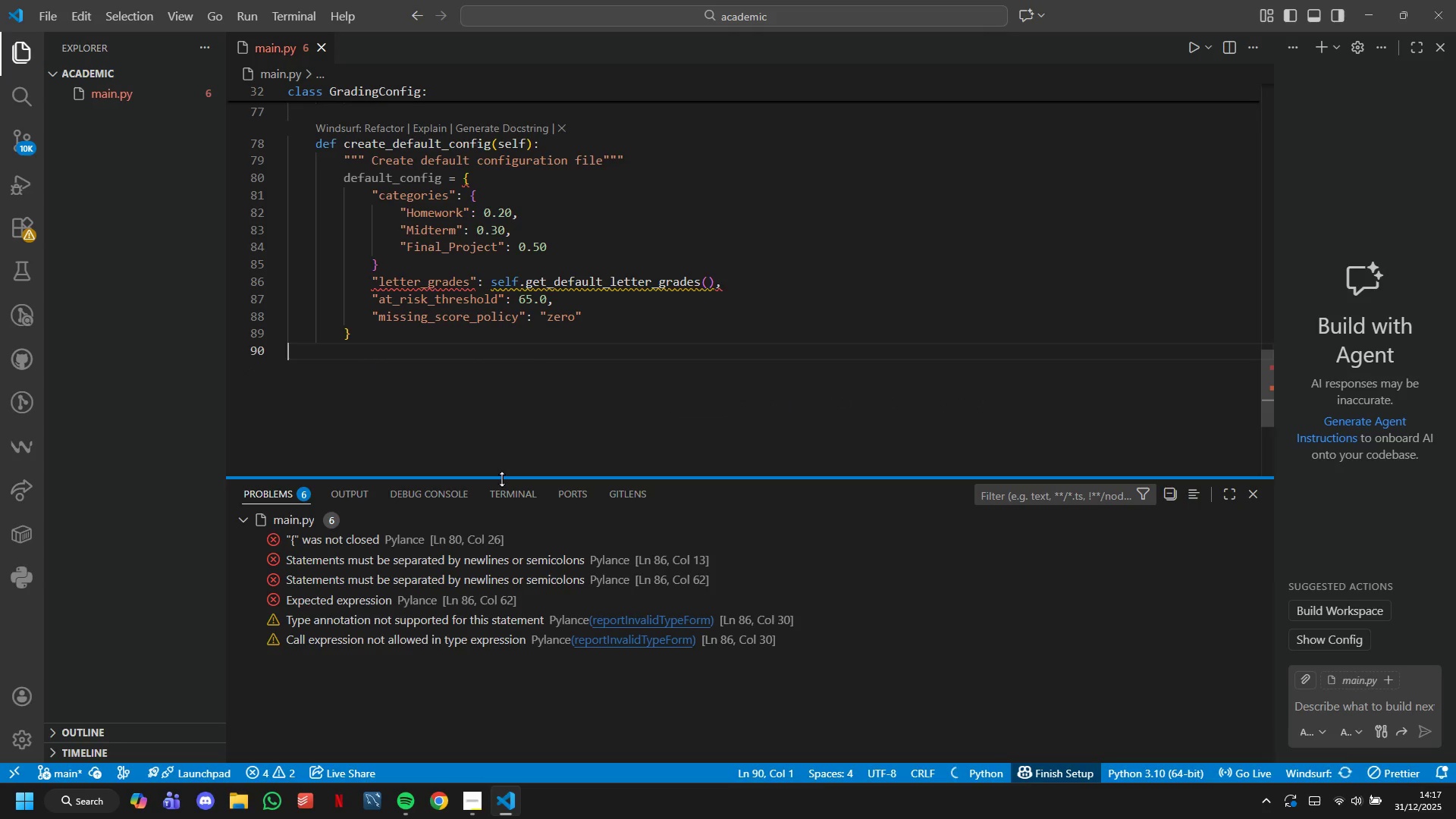 
key(Backspace)
 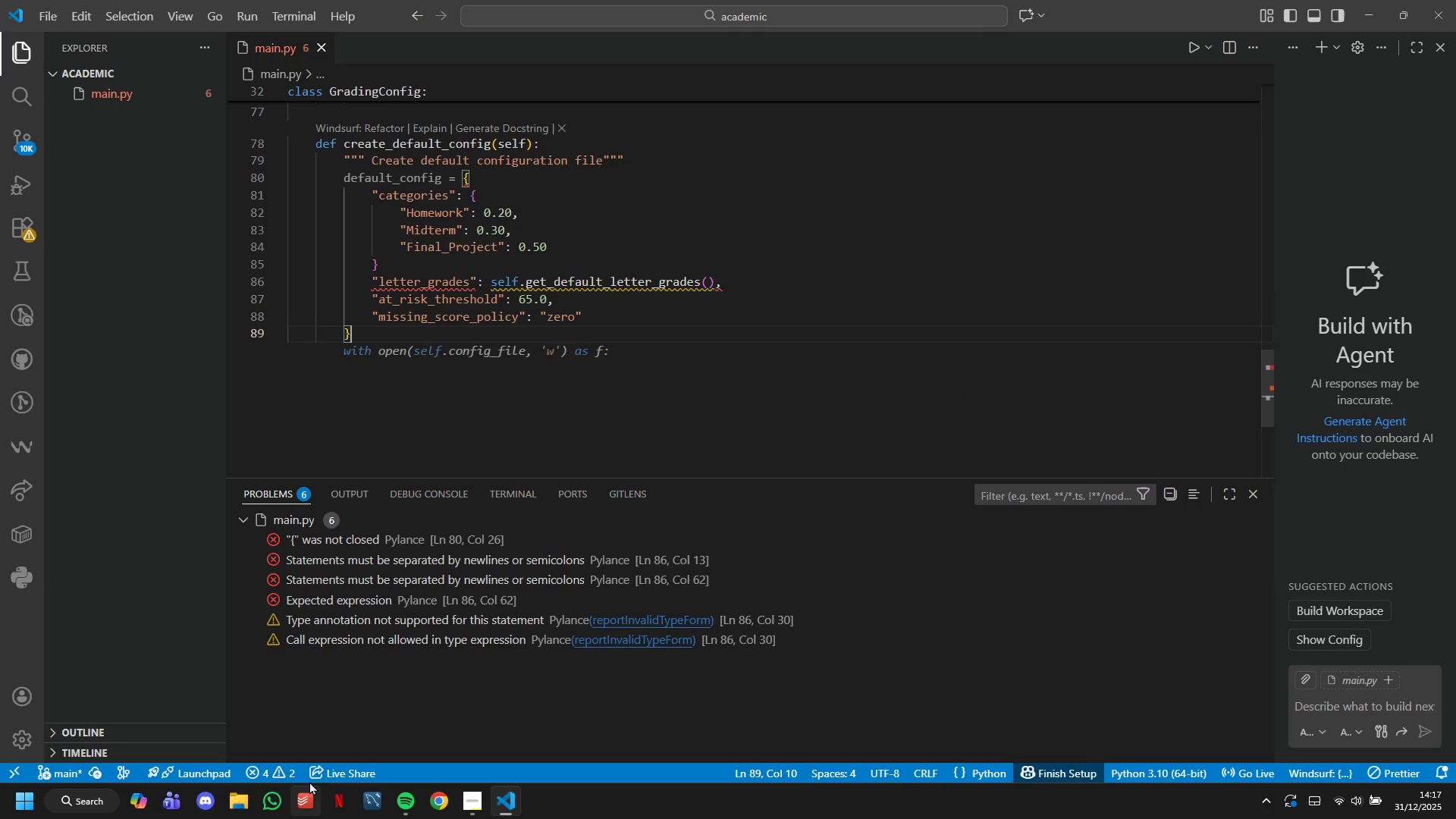 
left_click([366, 529])
 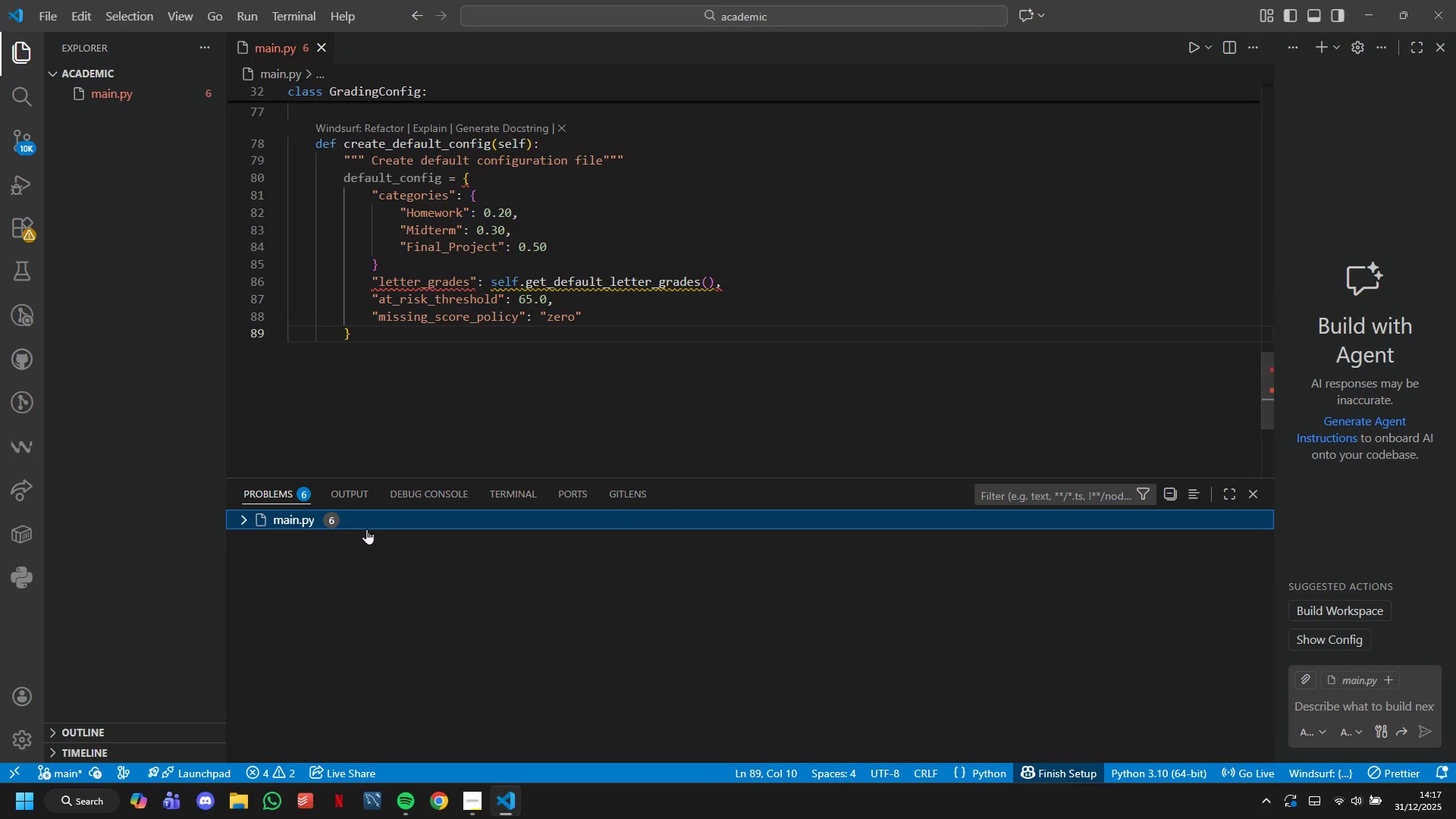 
left_click([366, 529])
 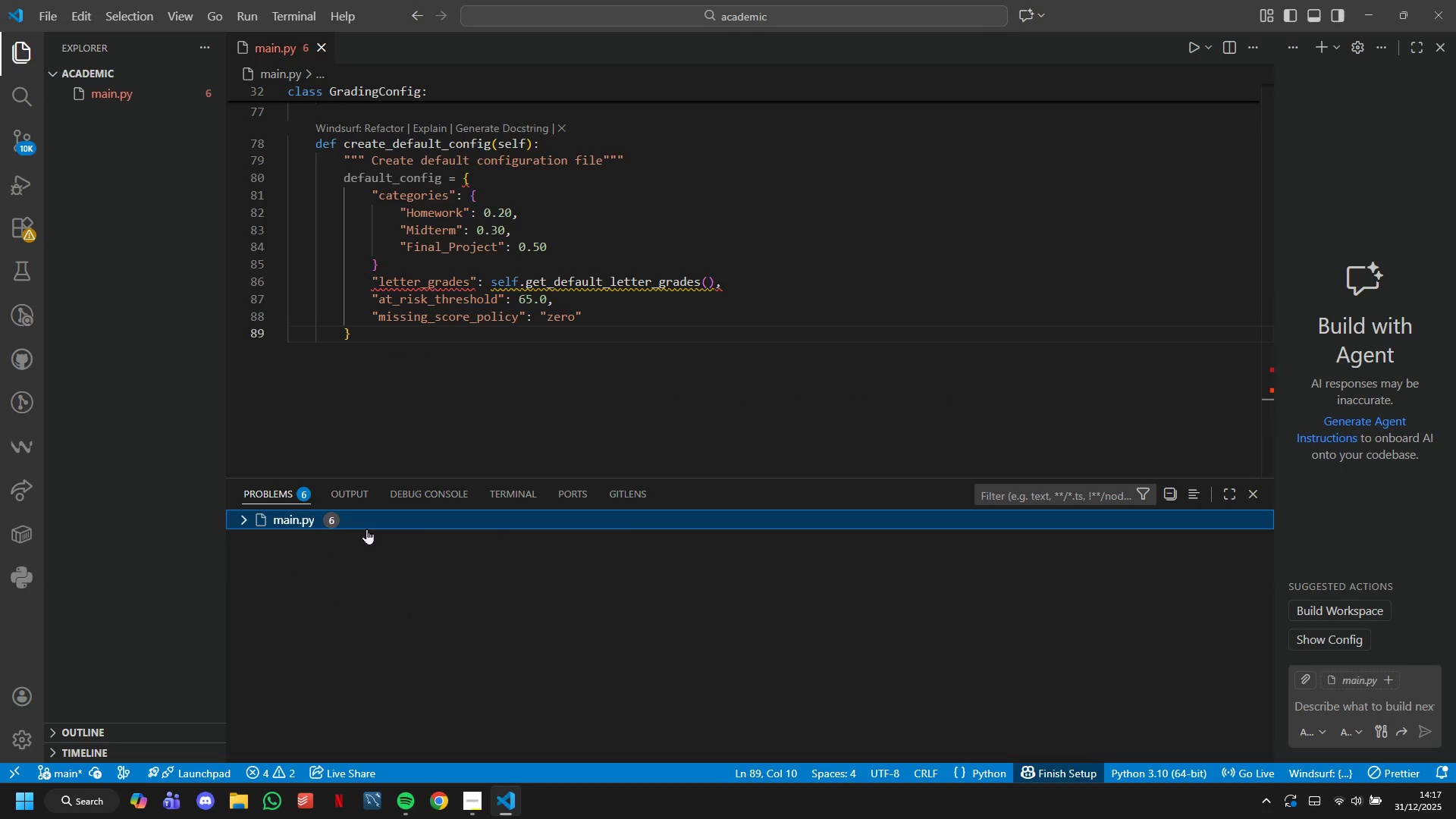 
double_click([366, 529])
 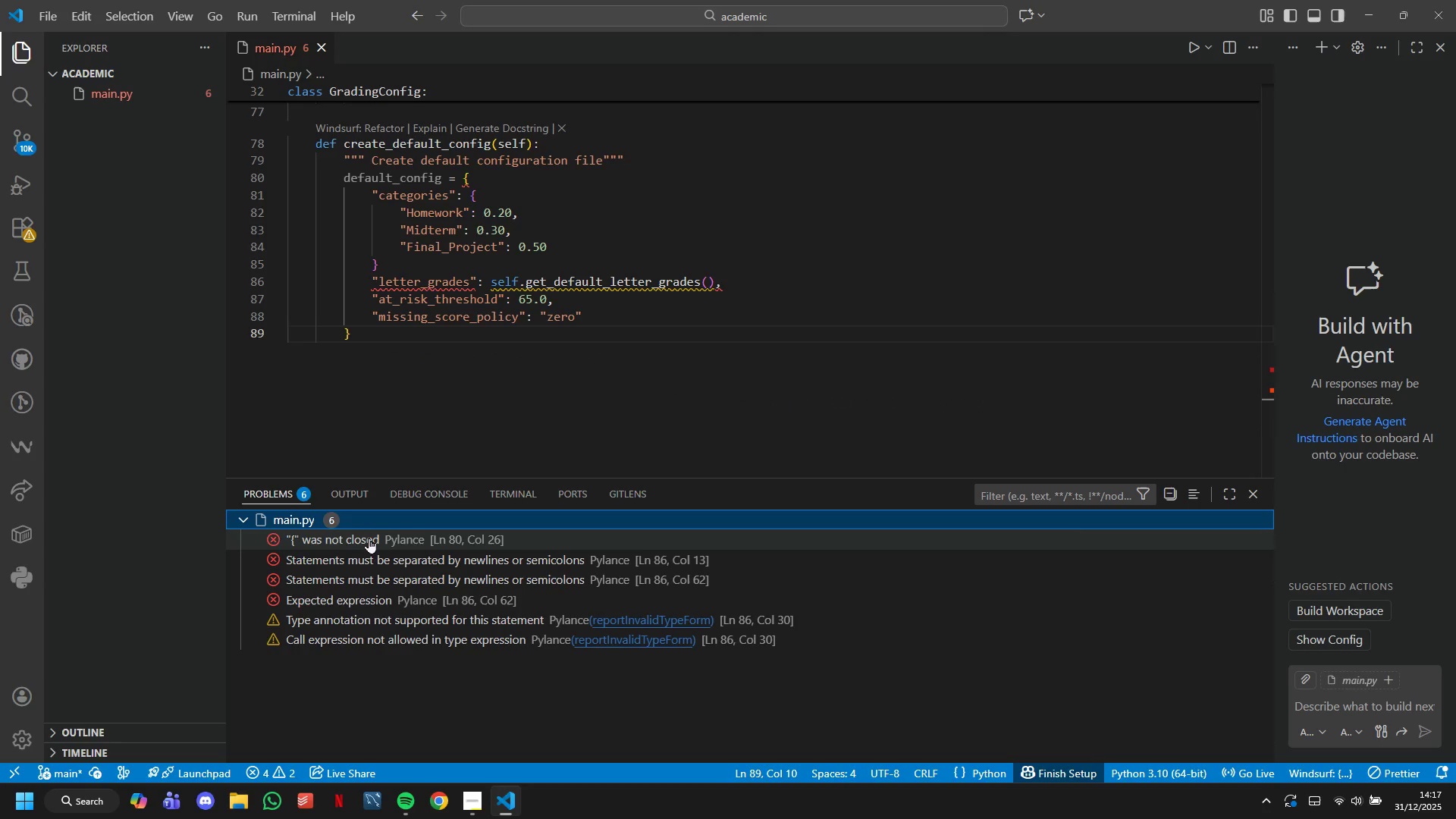 
left_click([369, 538])
 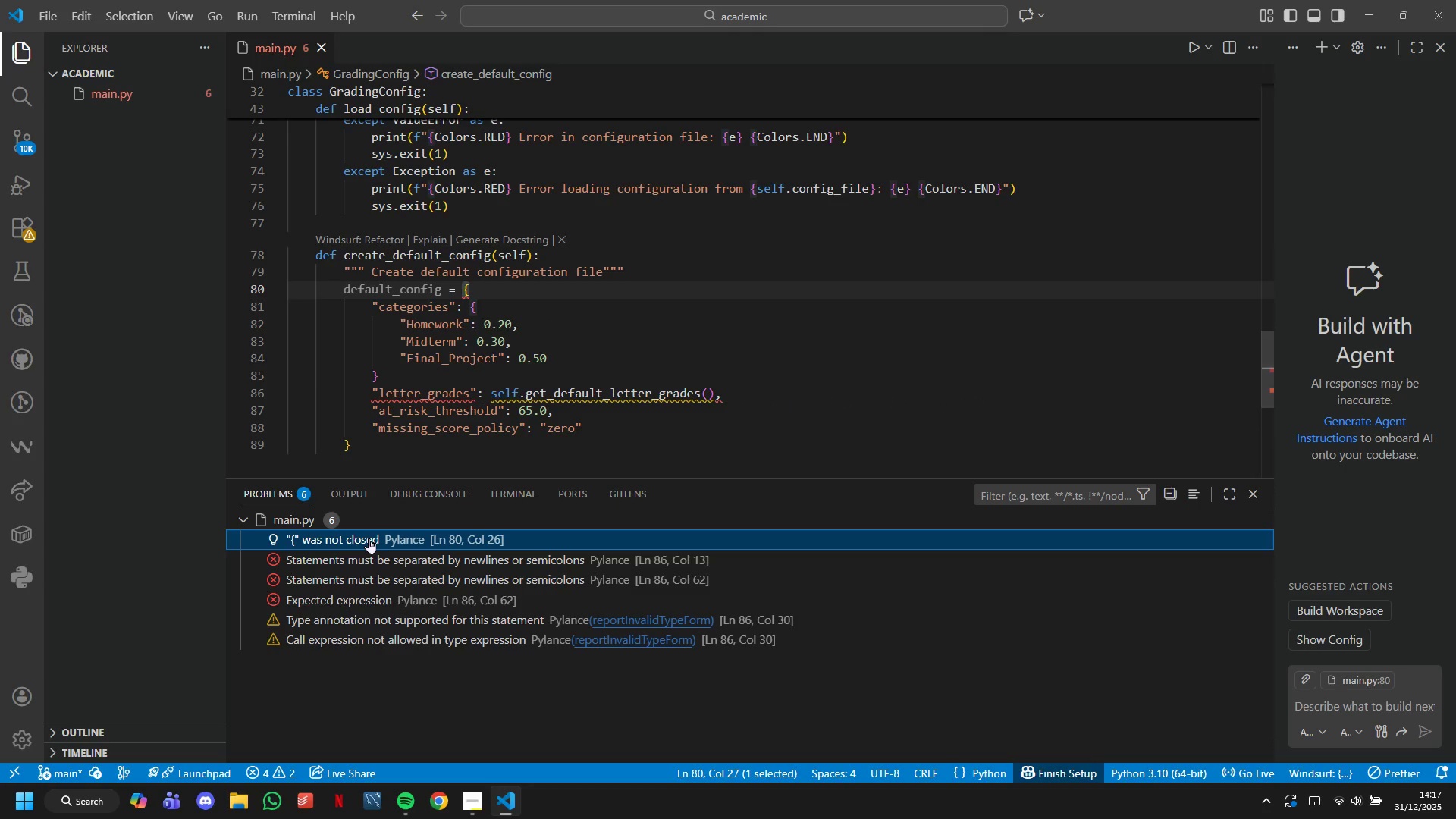 
double_click([369, 538])
 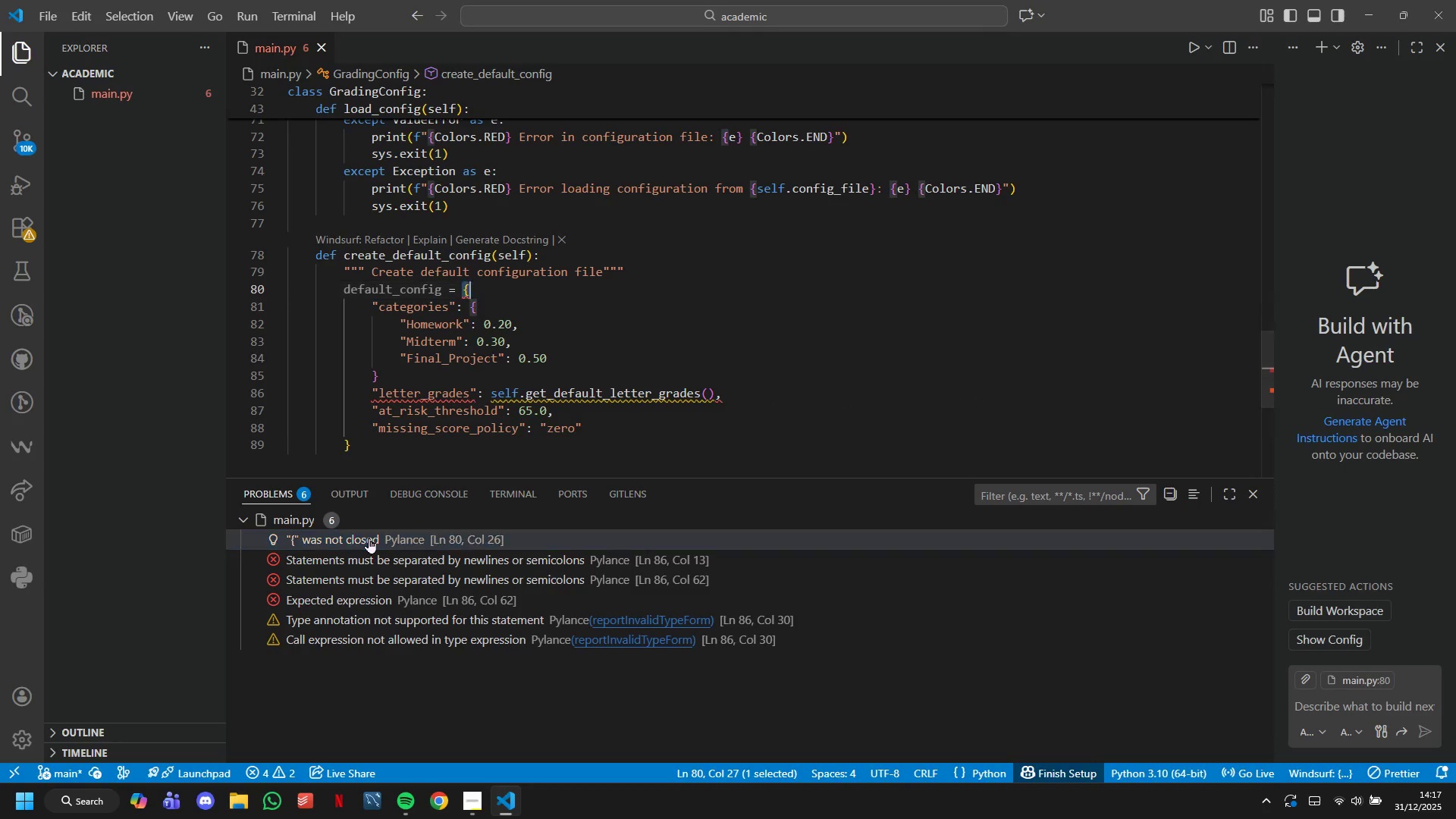 
triple_click([369, 538])
 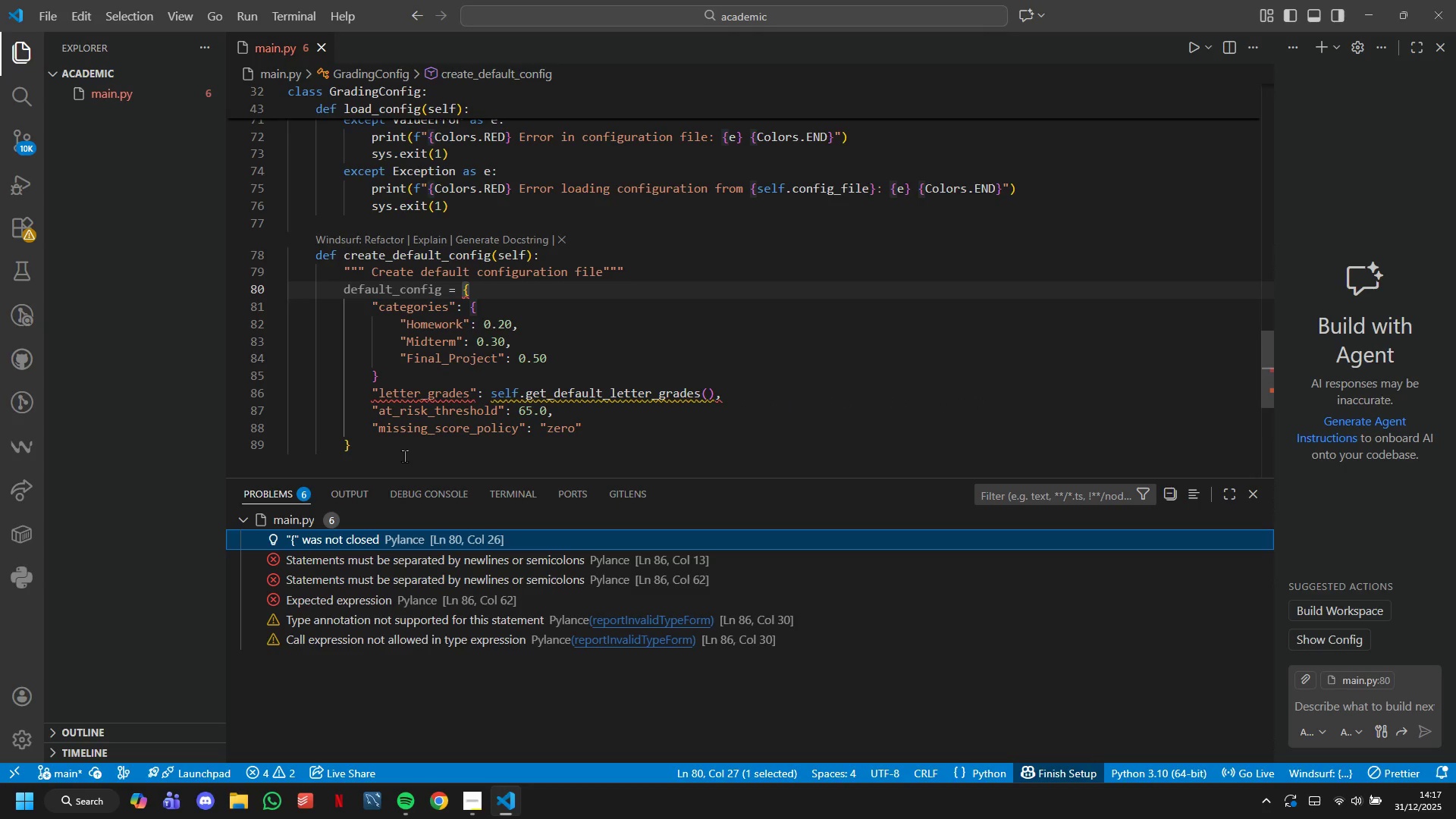 
wait(16.16)
 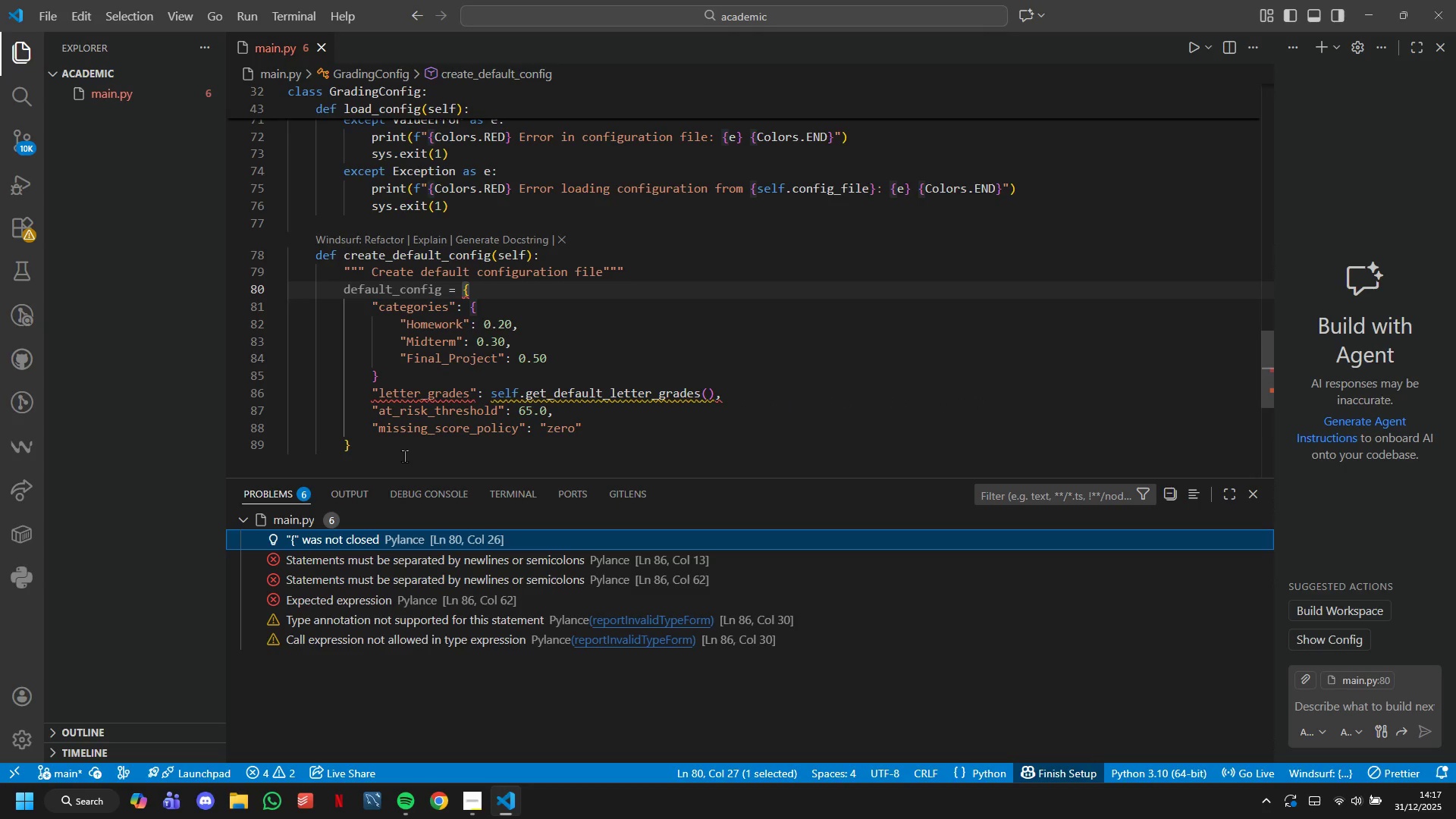 
left_click([357, 448])
 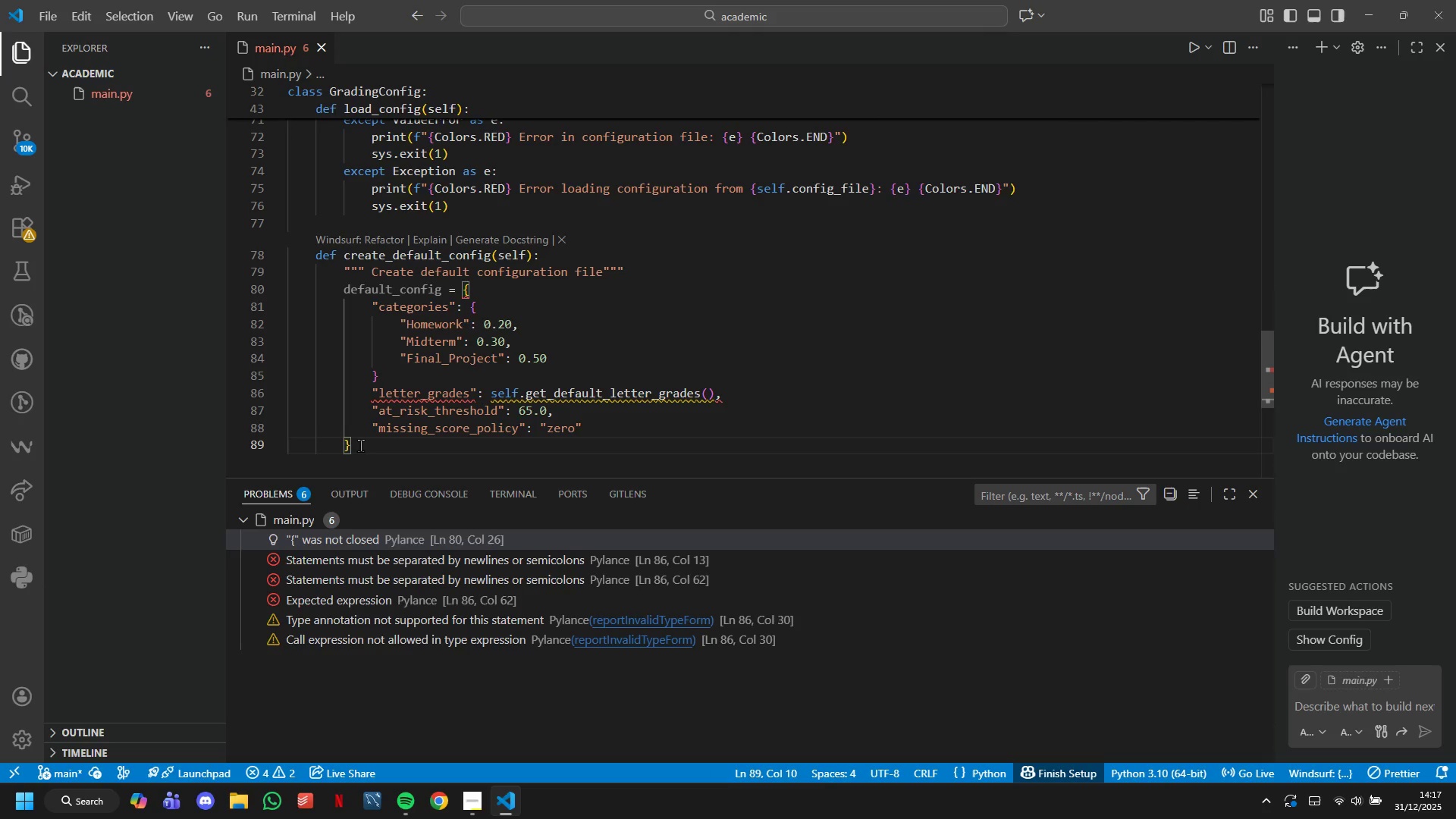 
left_click([356, 442])
 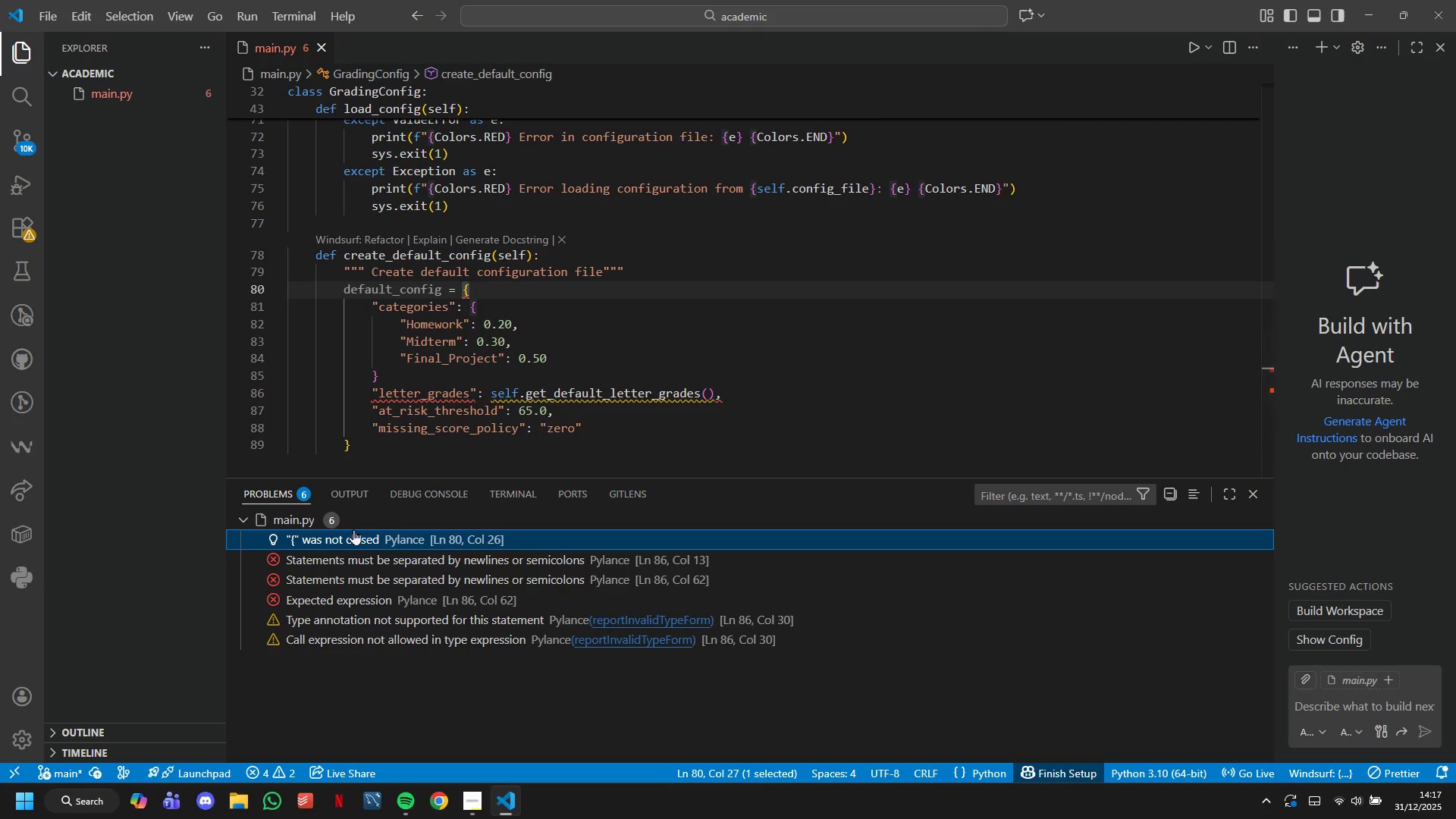 
double_click([354, 531])
 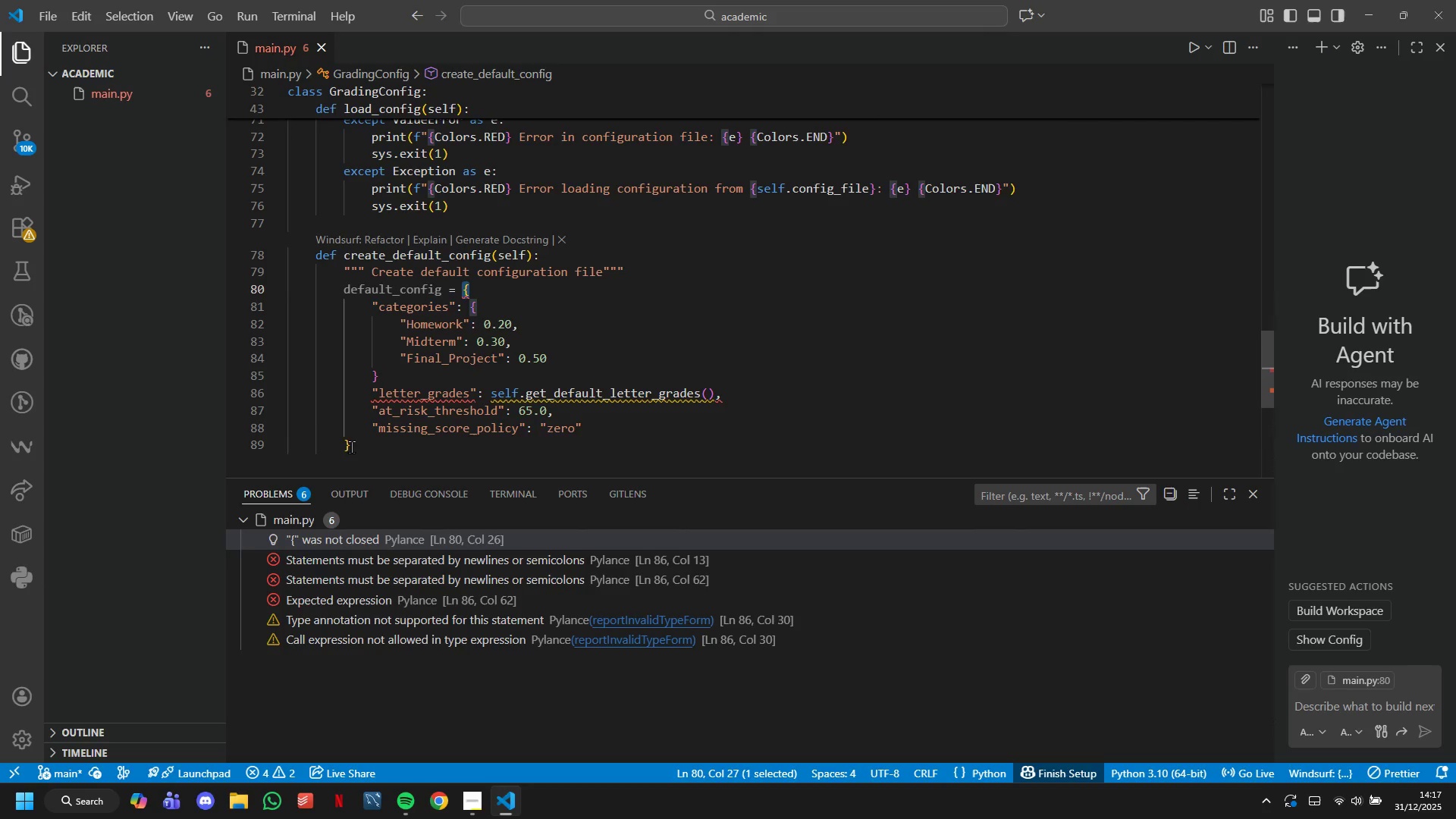 
left_click([350, 445])
 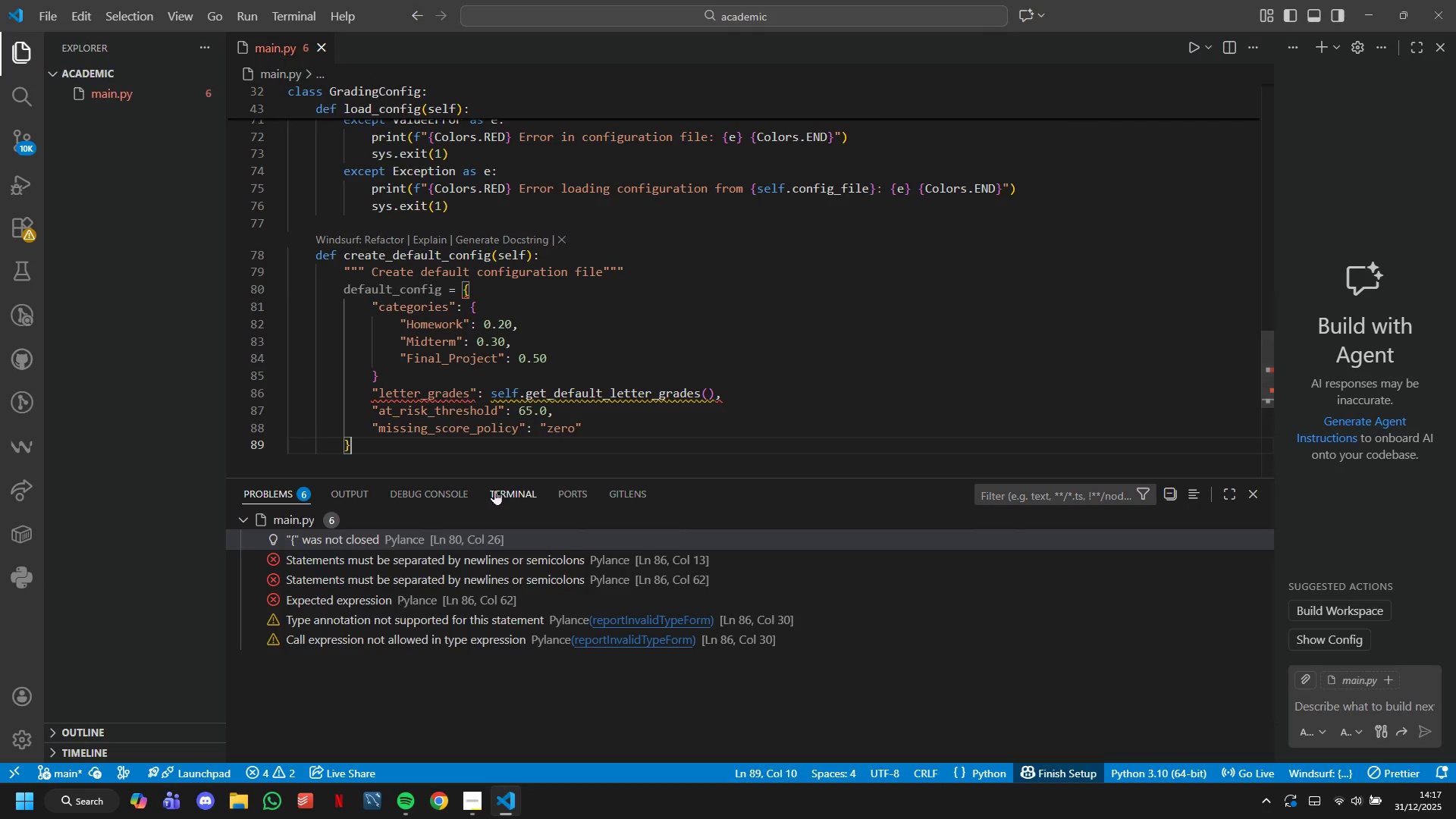 
key(Backspace)
 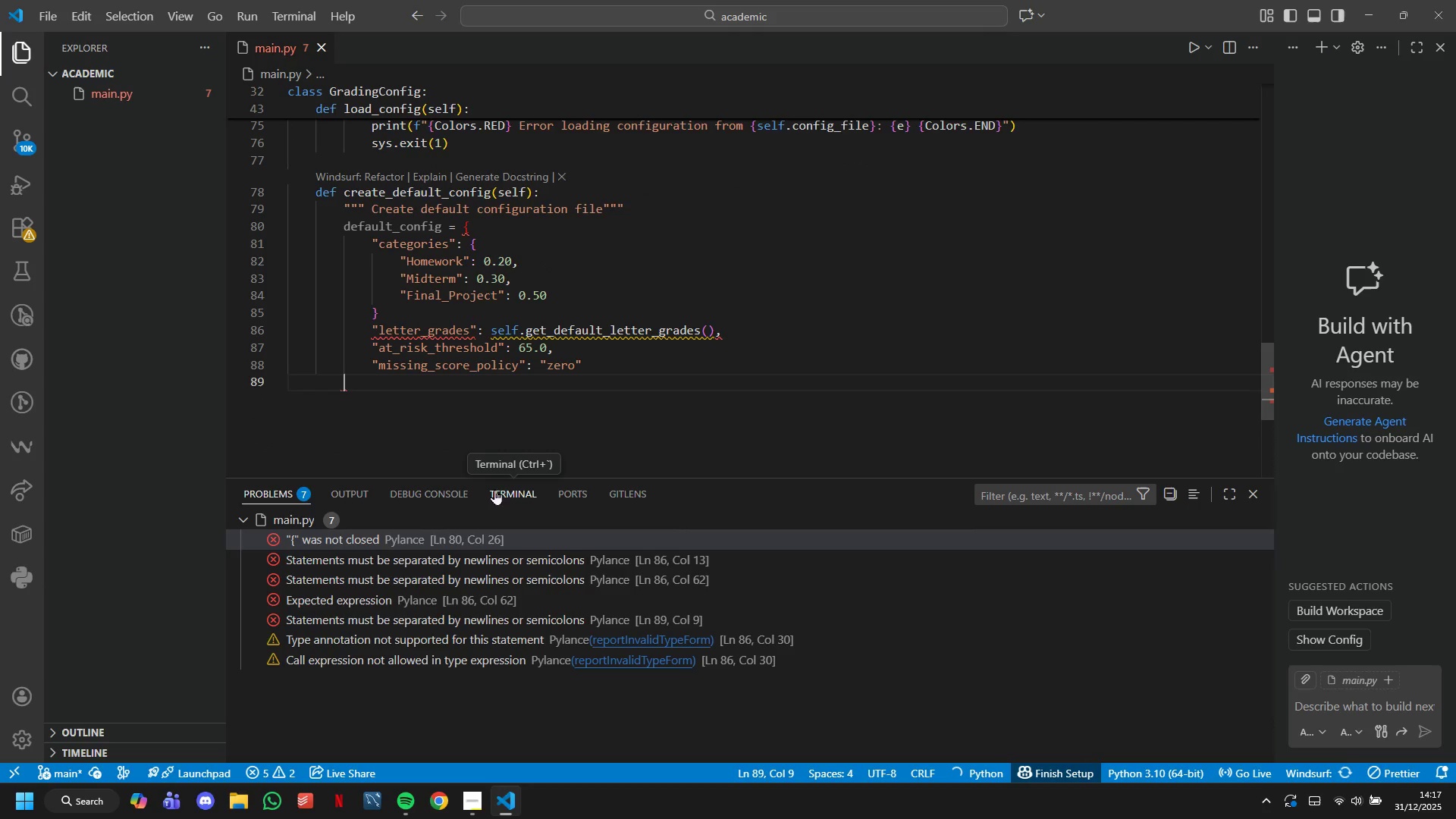 
key(Shift+BracketRight)
 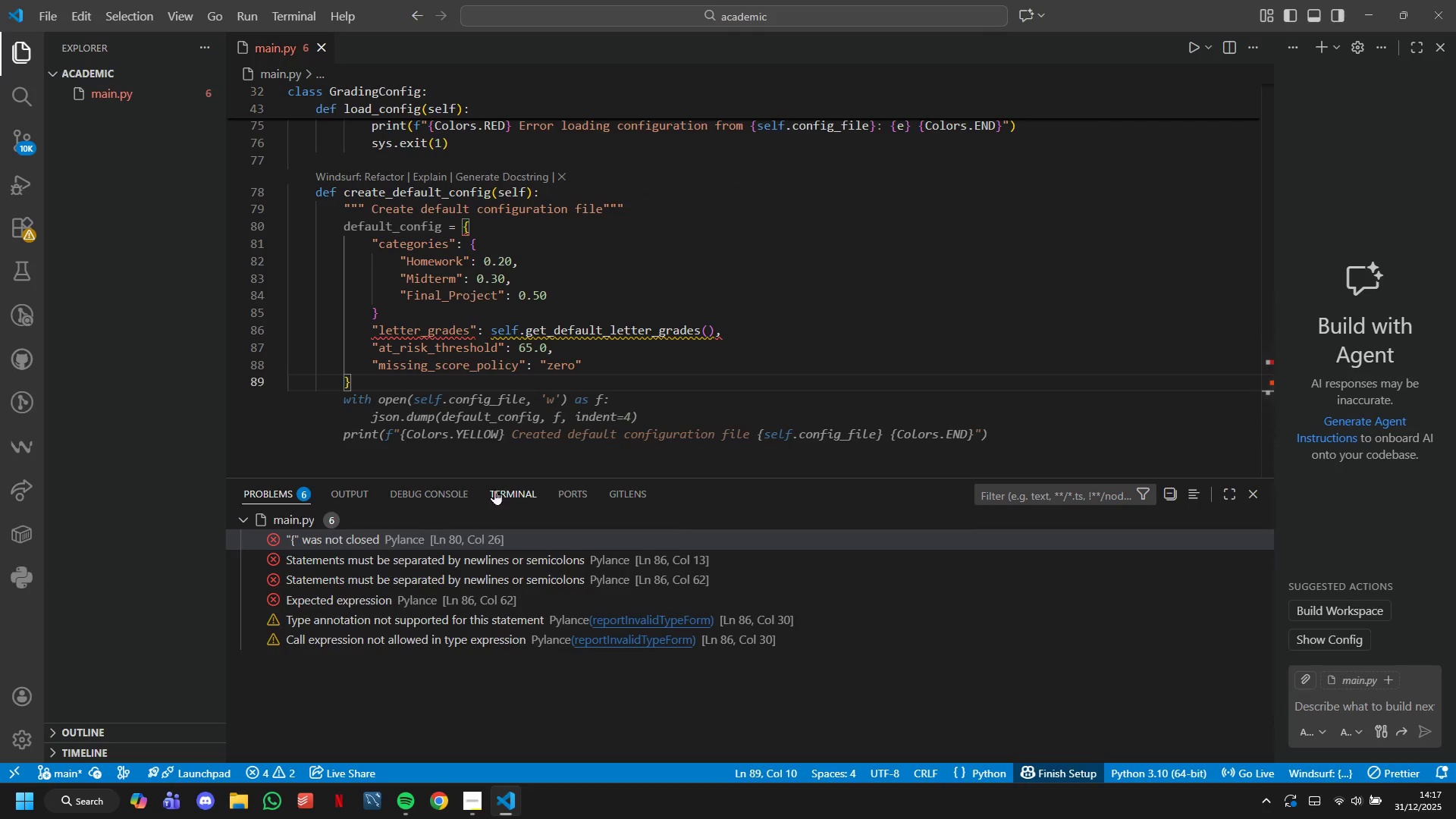 
key(Shift+BracketRight)
 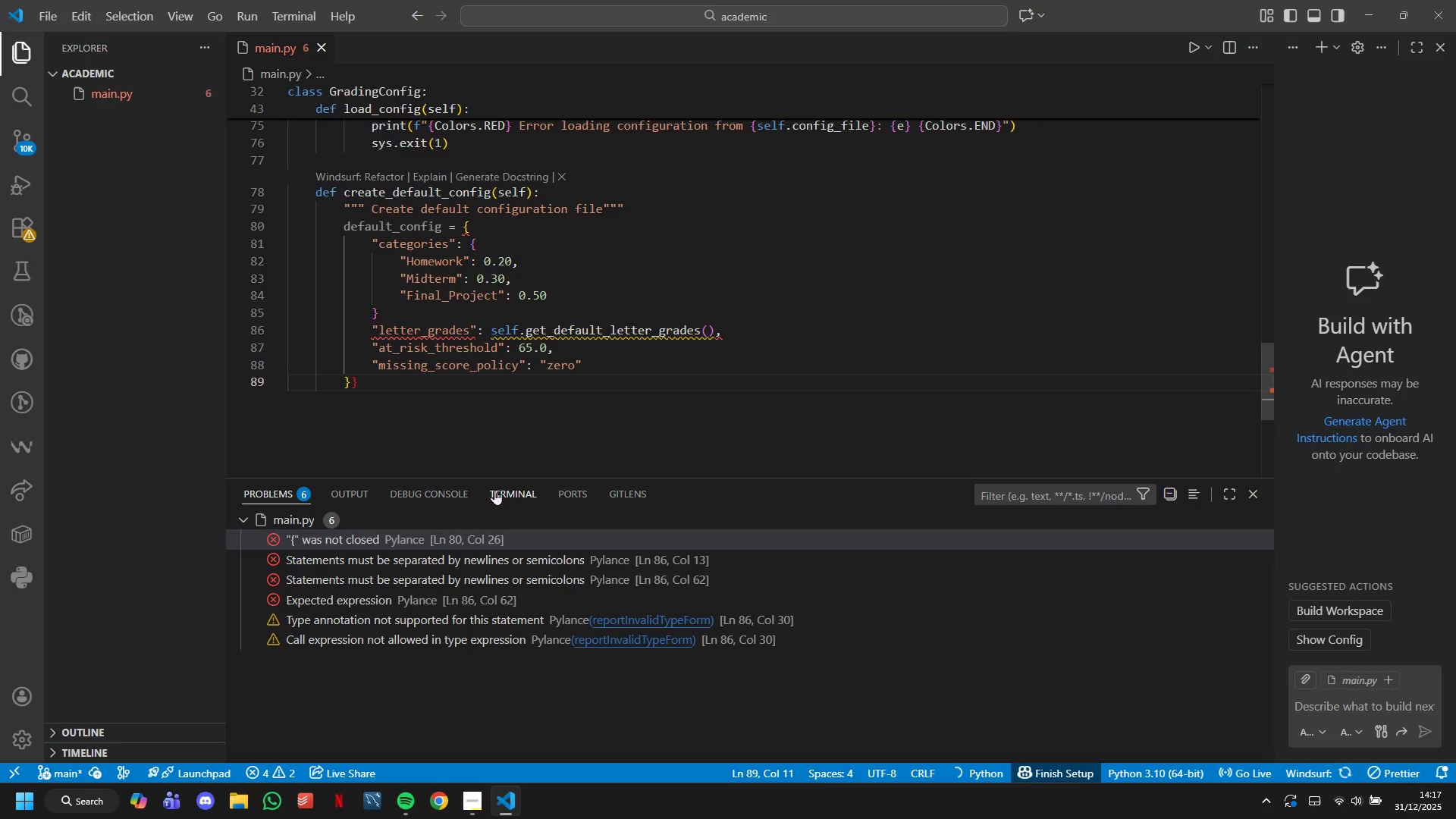 
key(Backspace)
 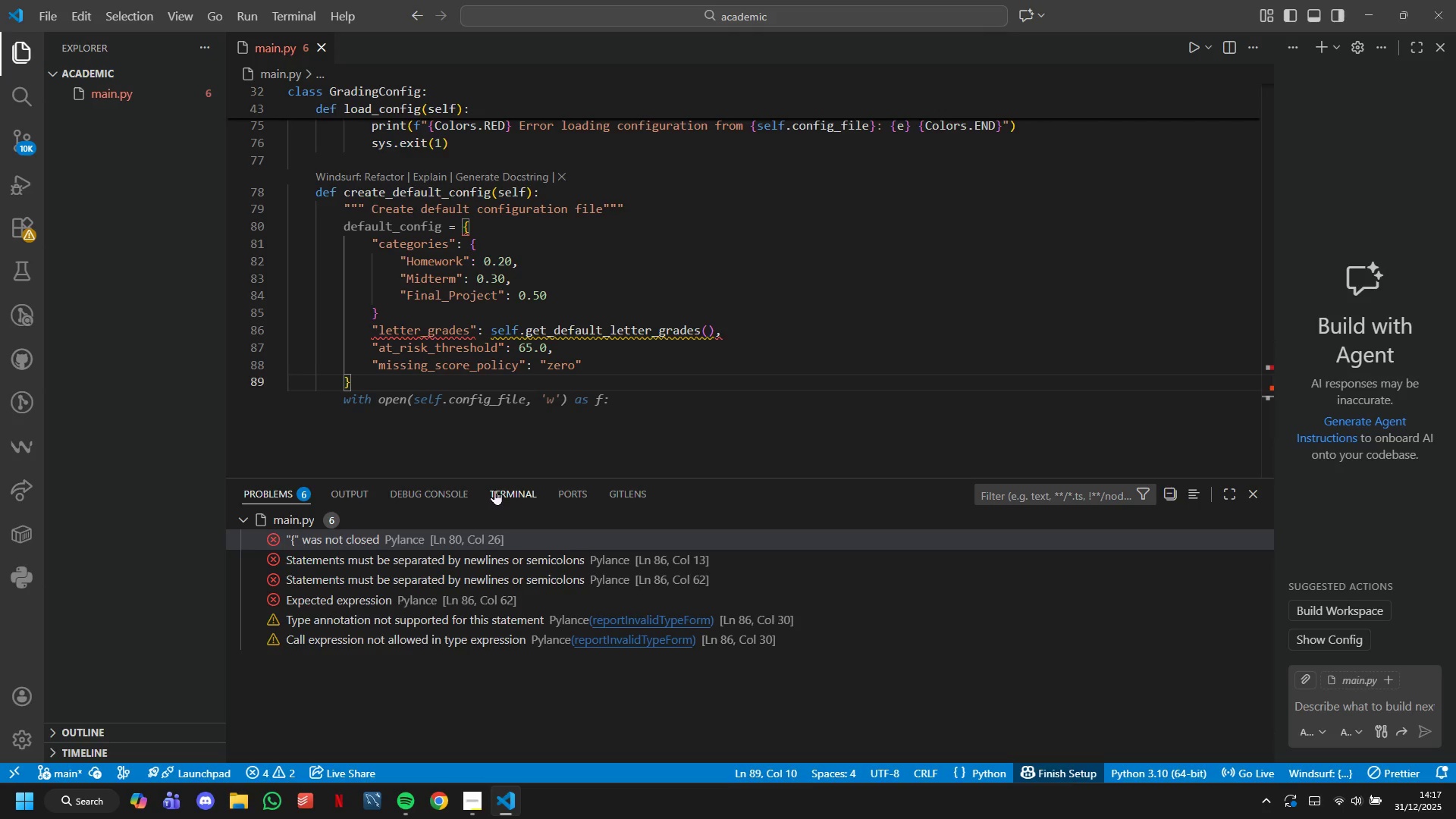 
wait(5.17)
 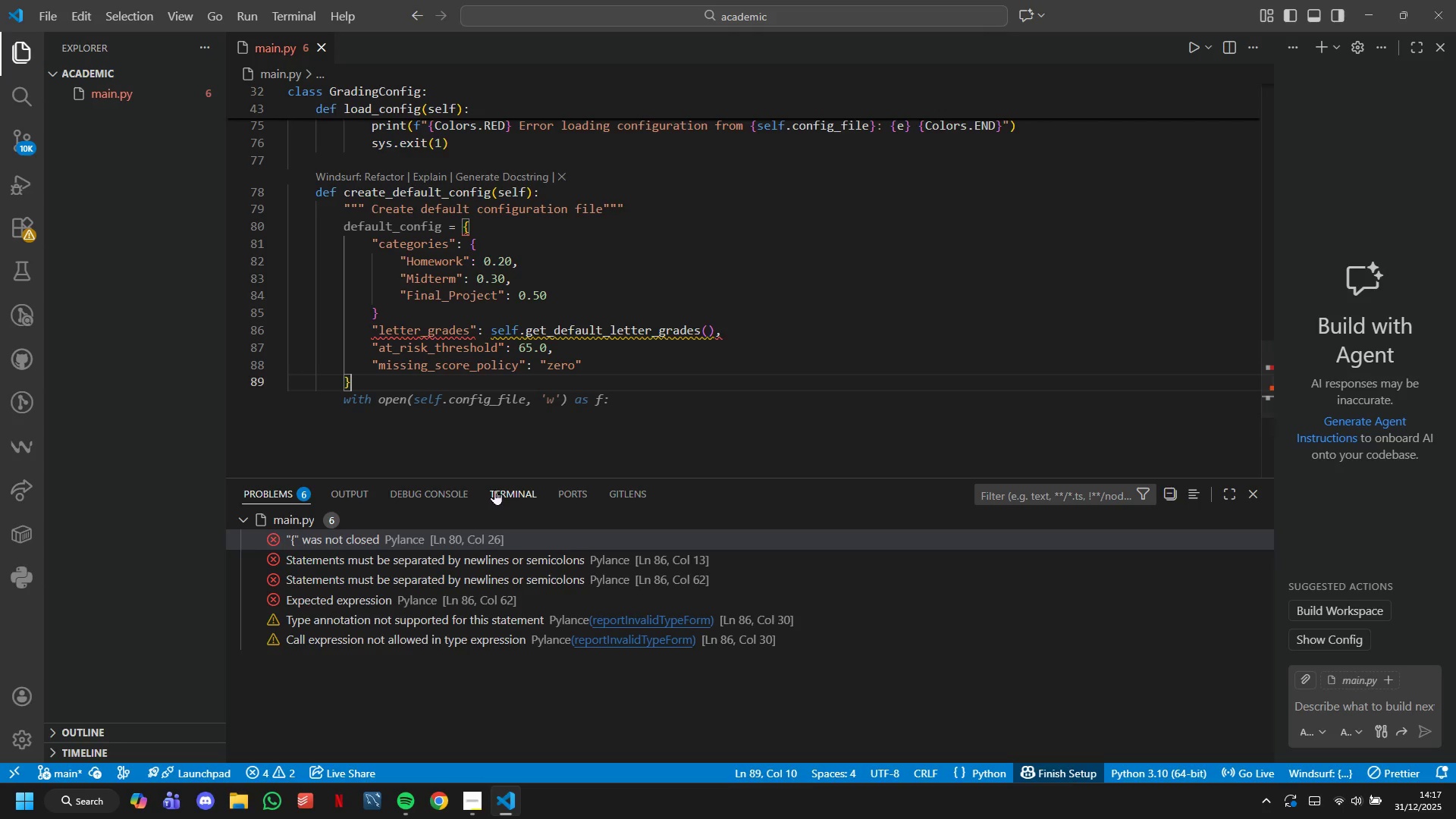 
hold_key(key=ArrowUp, duration=0.59)
 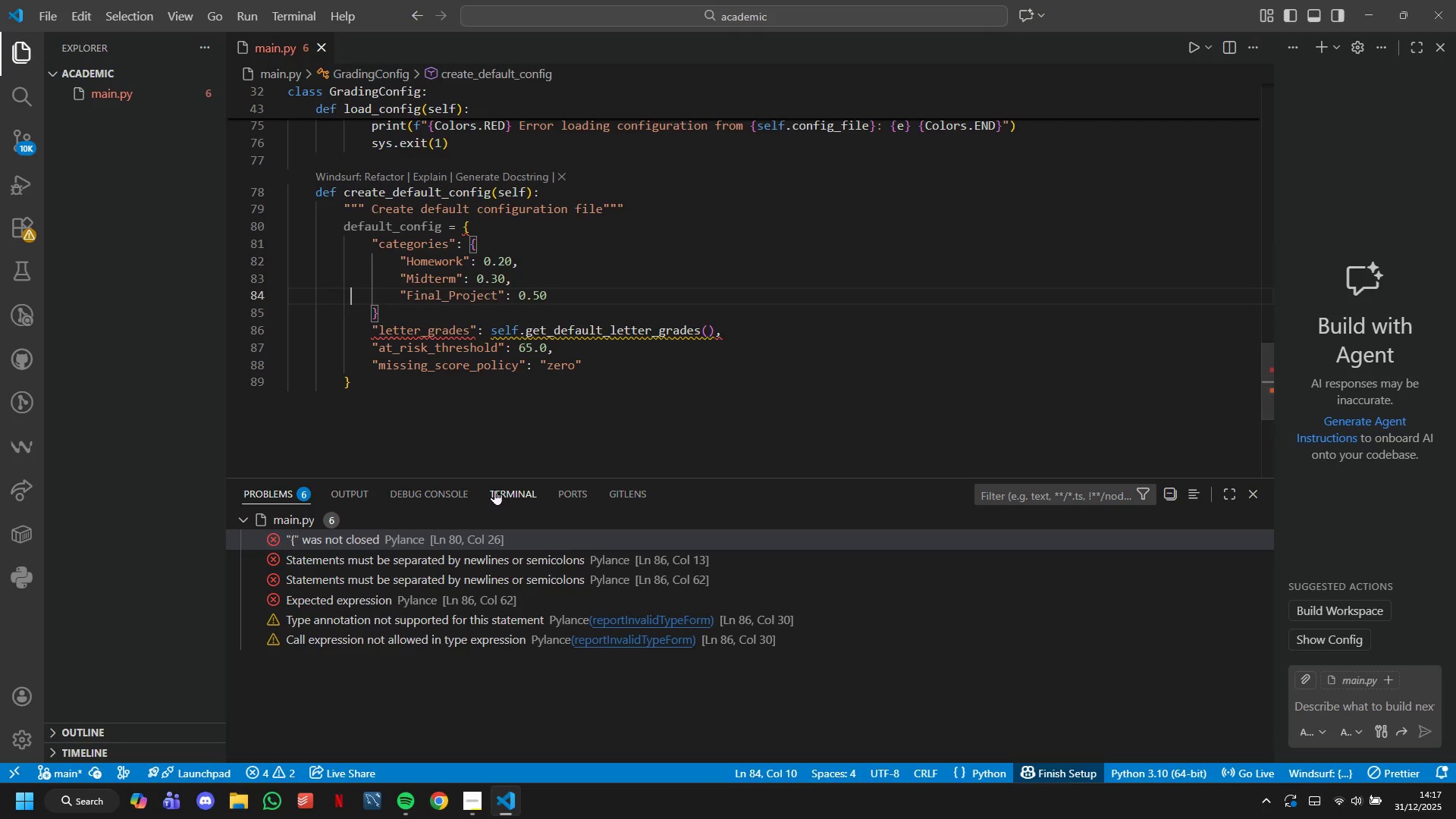 
key(ArrowRight)
 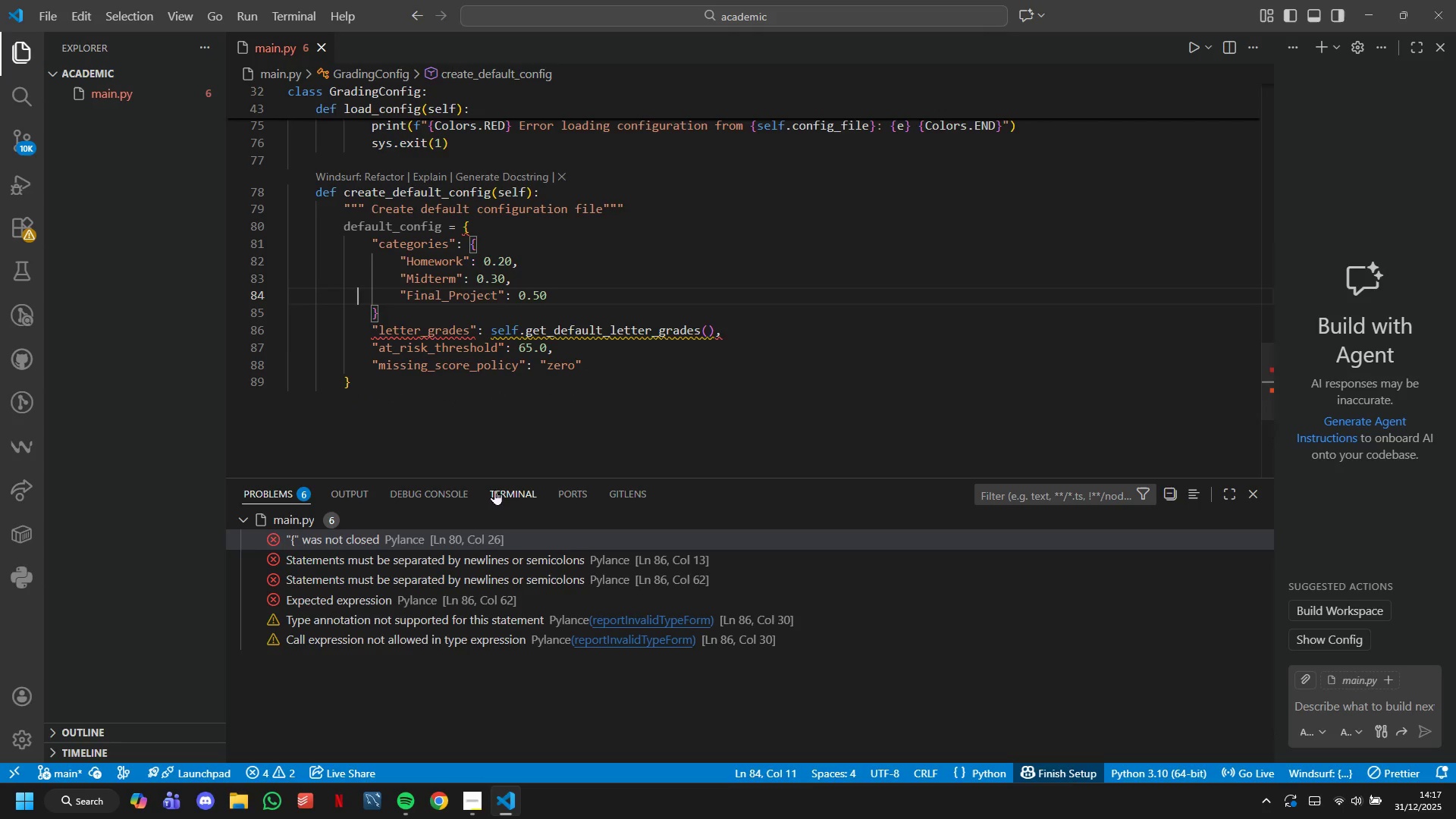 
key(ArrowRight)
 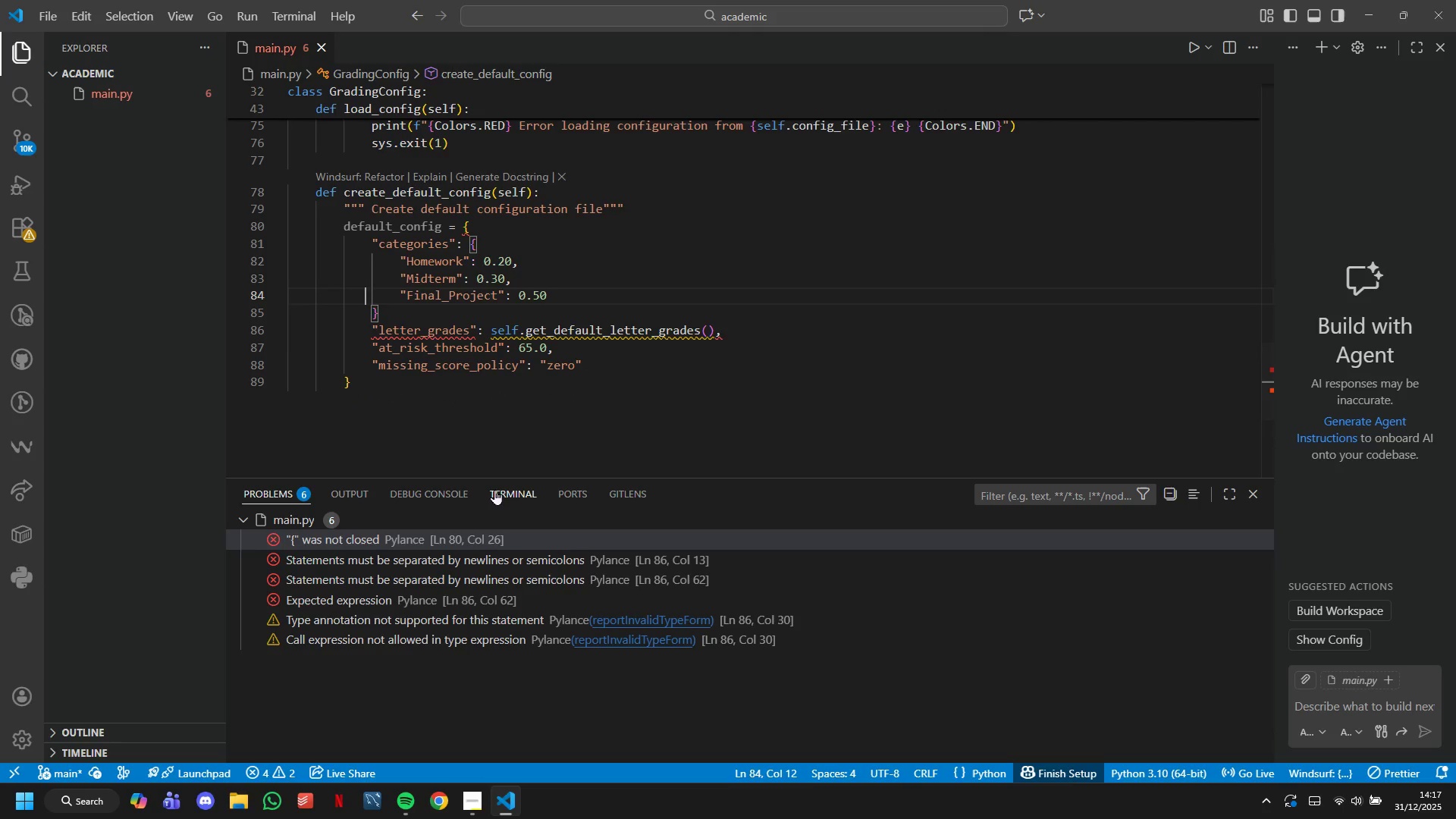 
key(ArrowRight)
 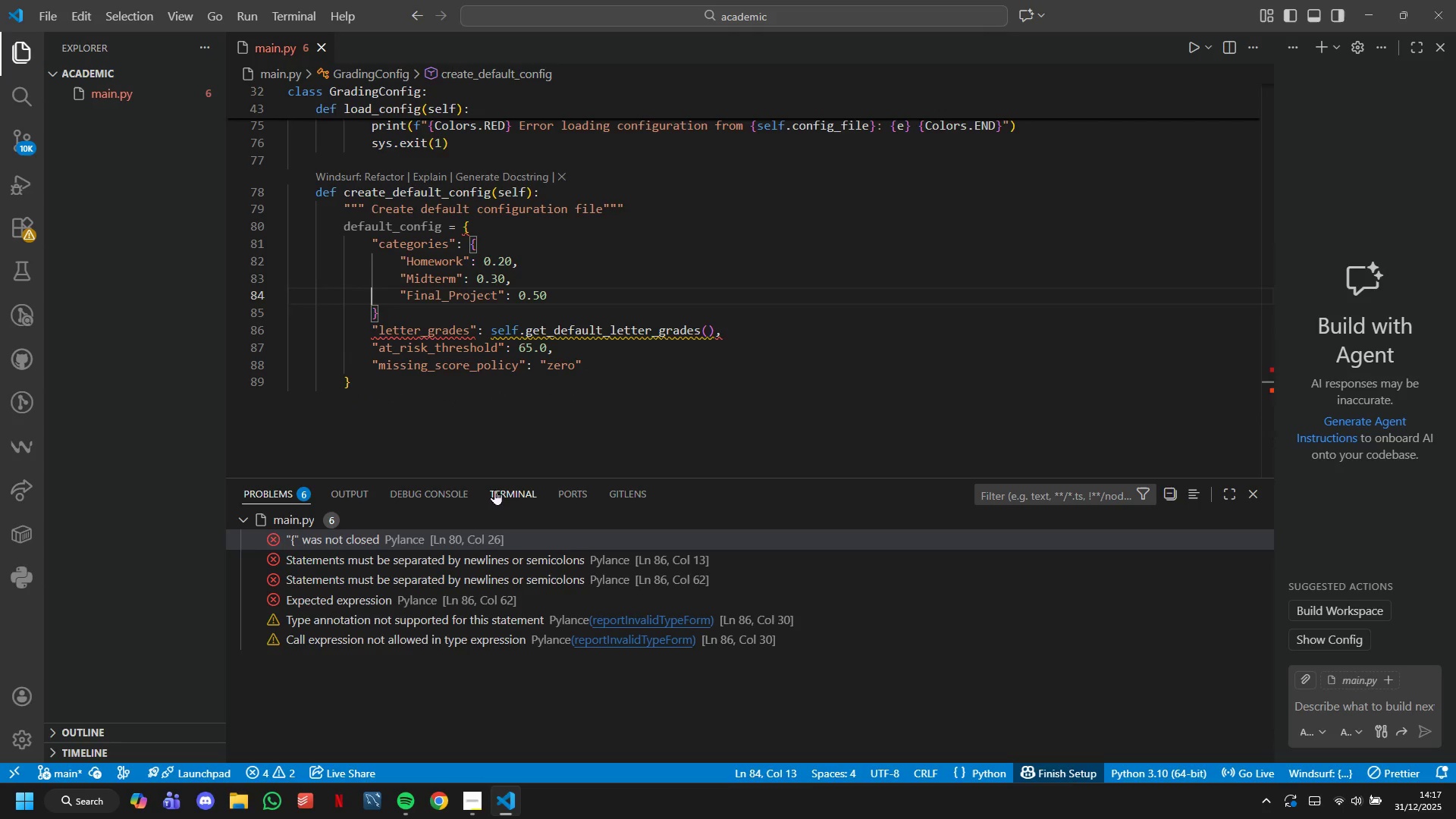 
key(ArrowDown)
 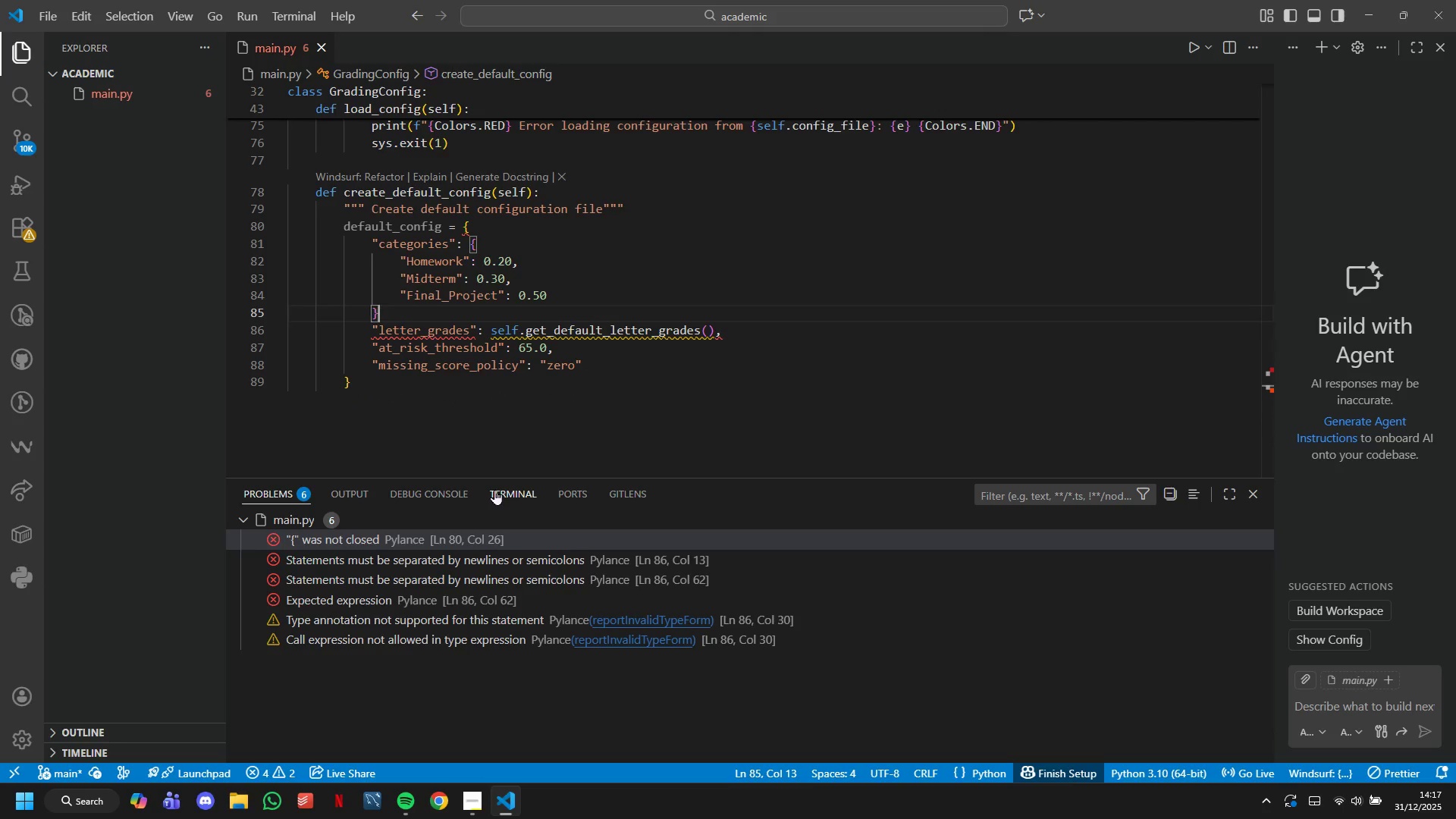 
key(ArrowRight)
 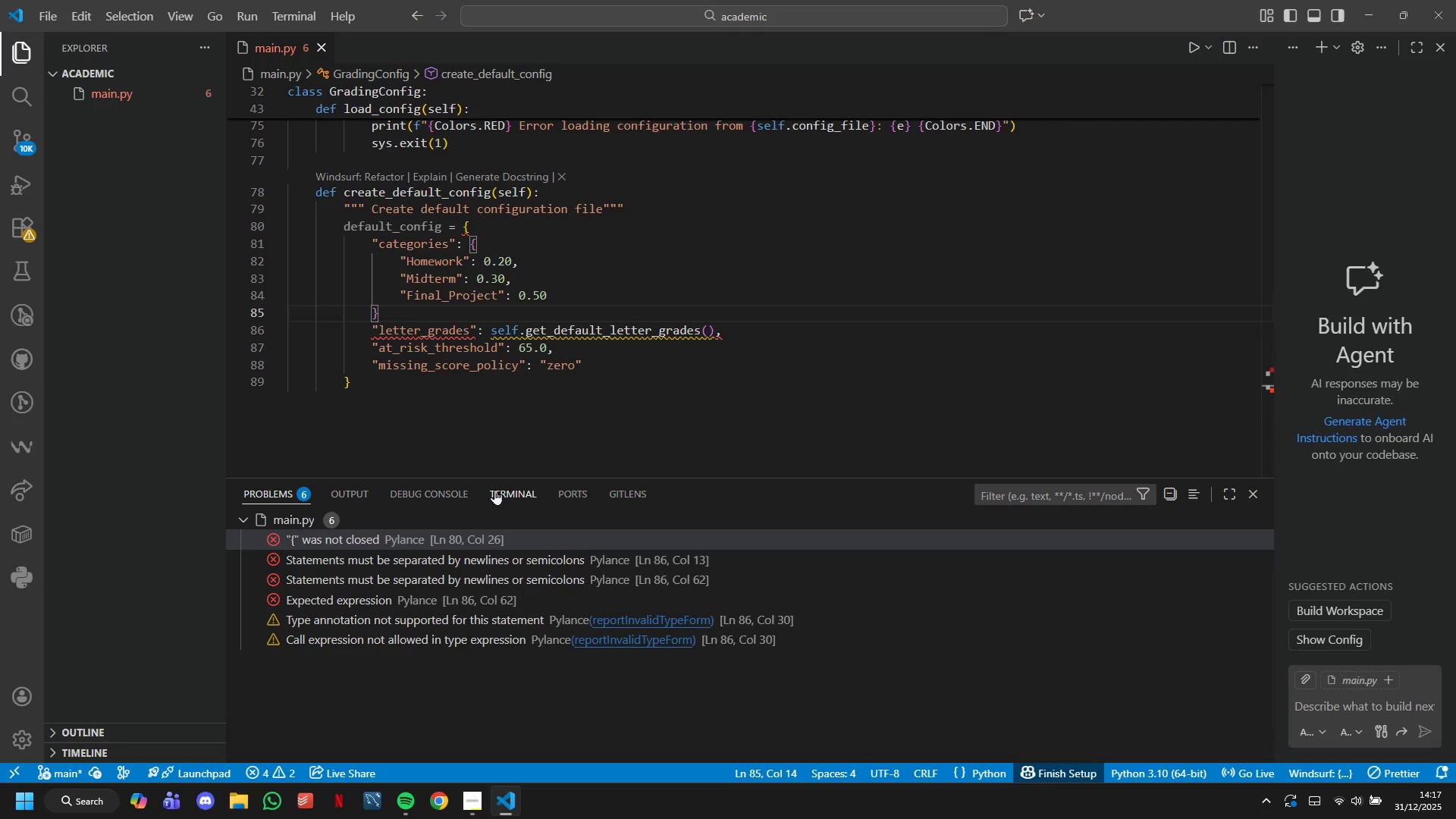 
key(Comma)
 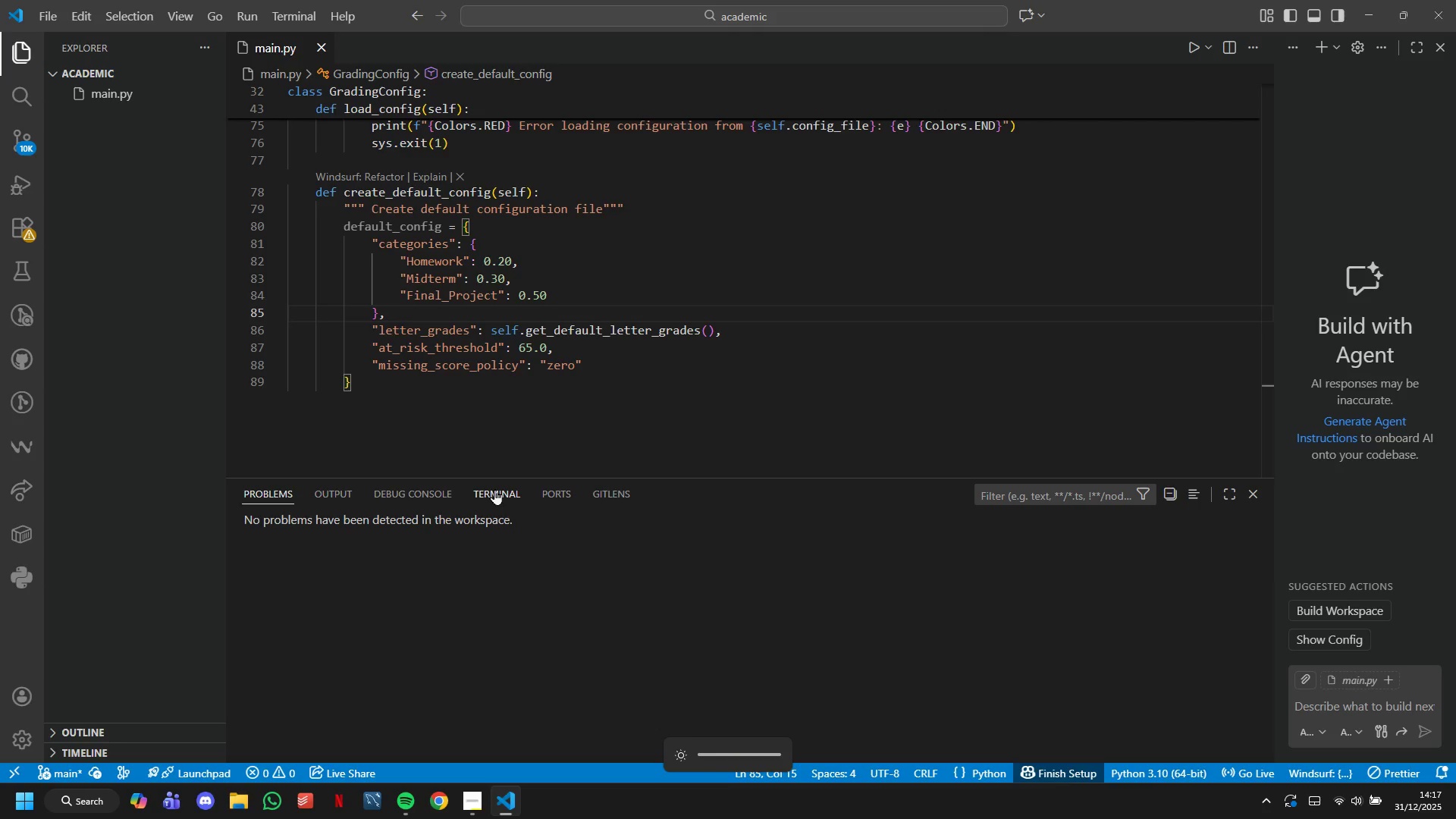 
wait(6.34)
 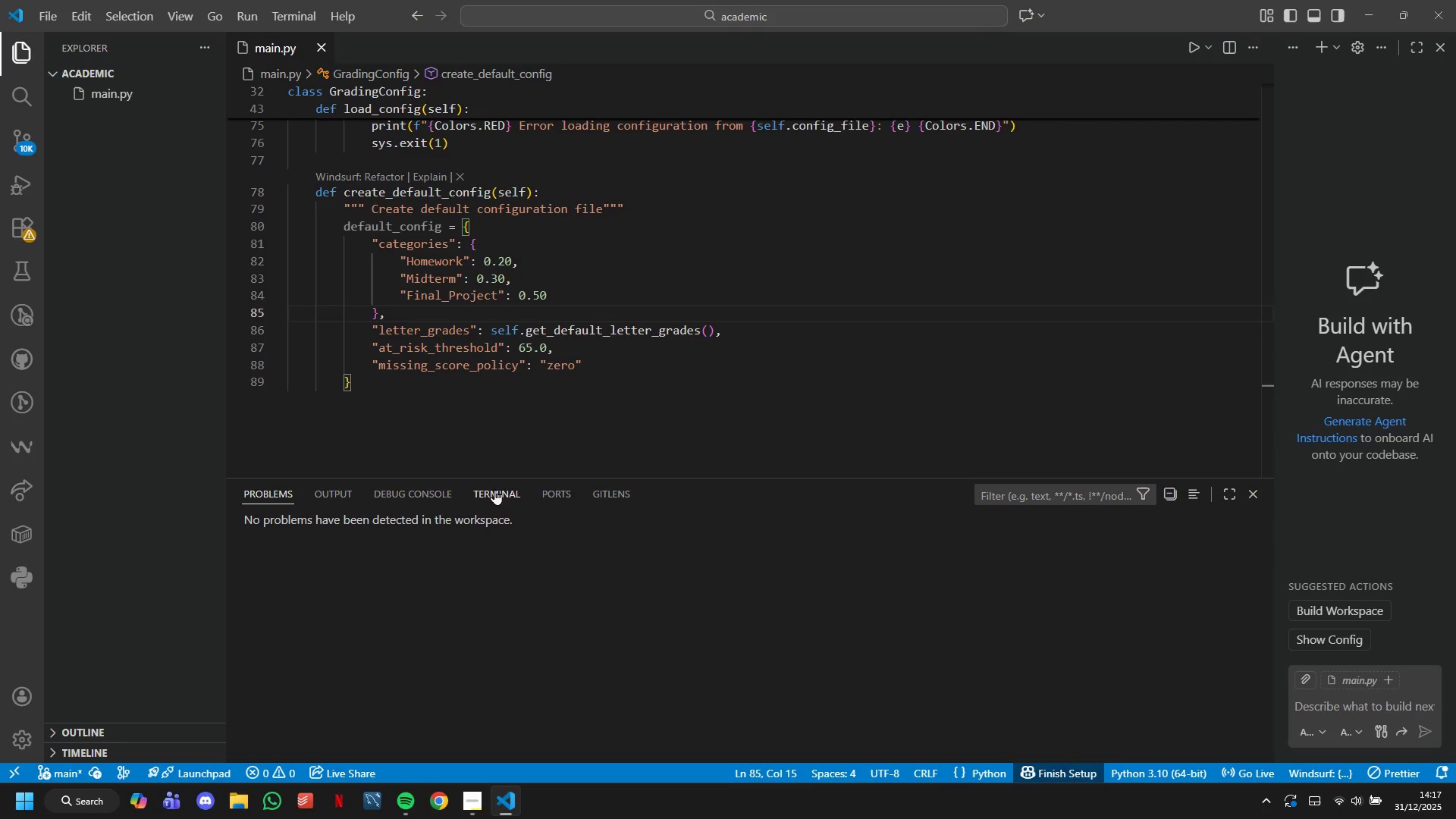 
key(ArrowDown)
 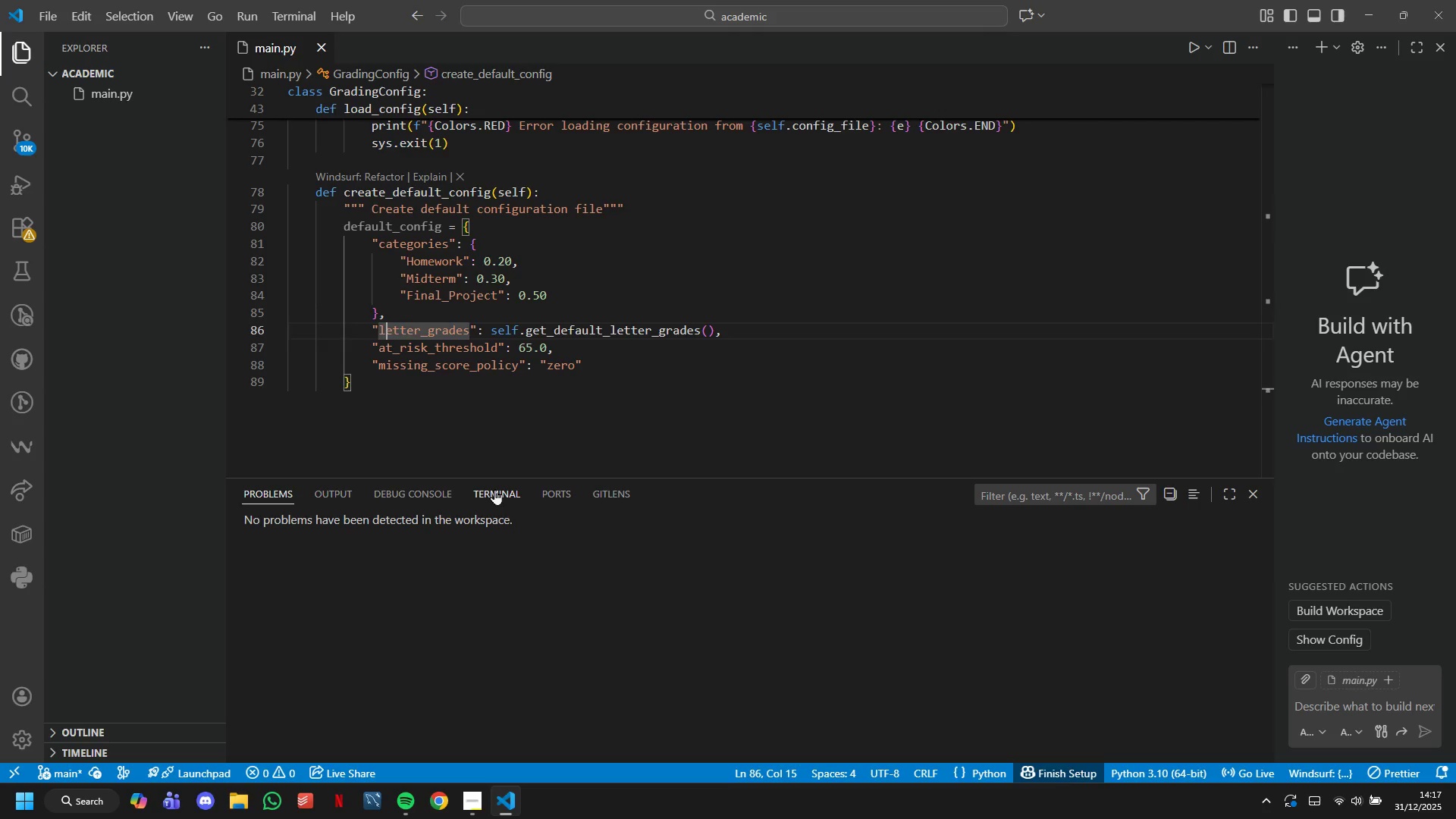 
key(ArrowDown)
 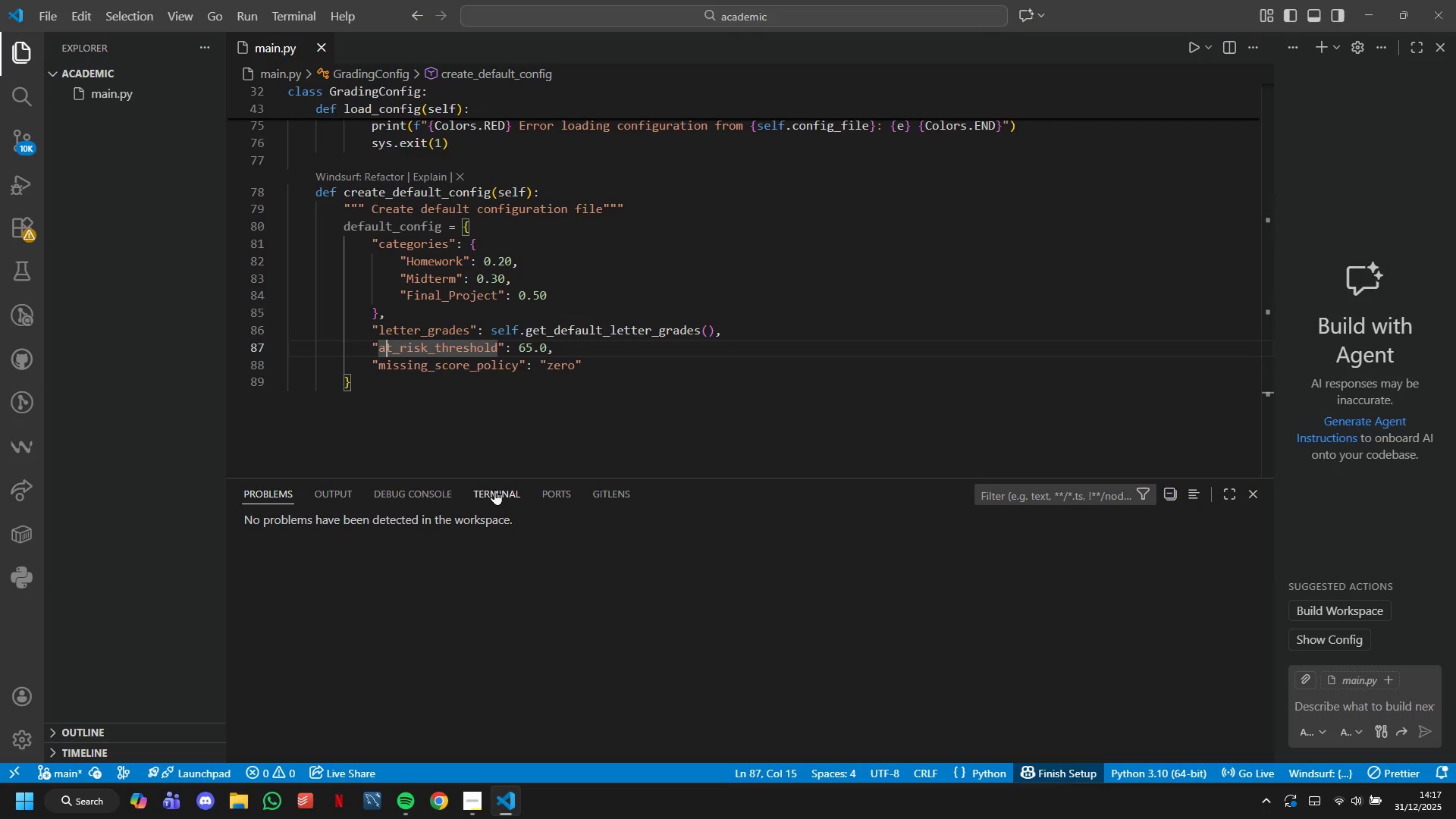 
key(ArrowDown)
 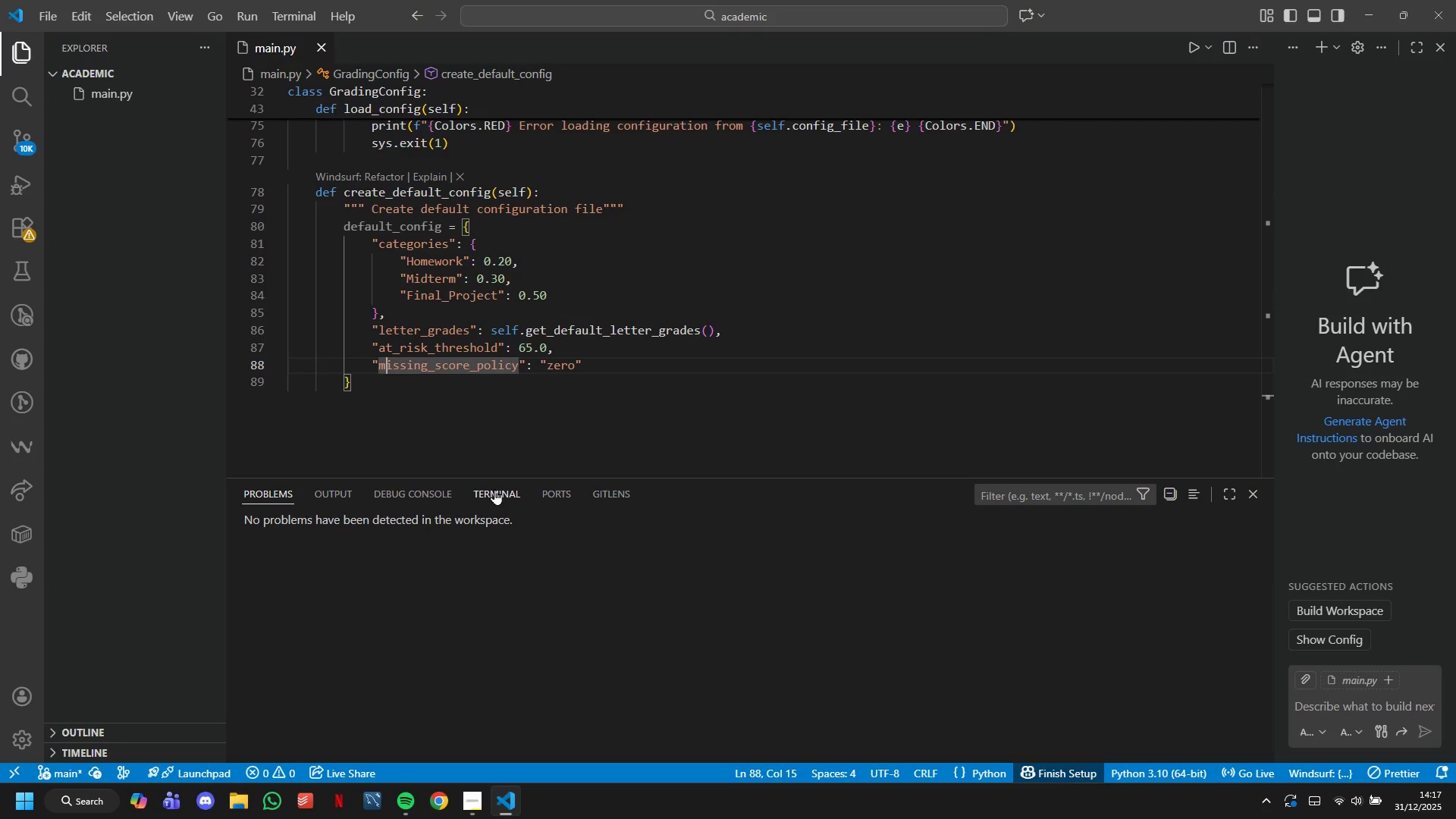 
key(ArrowDown)
 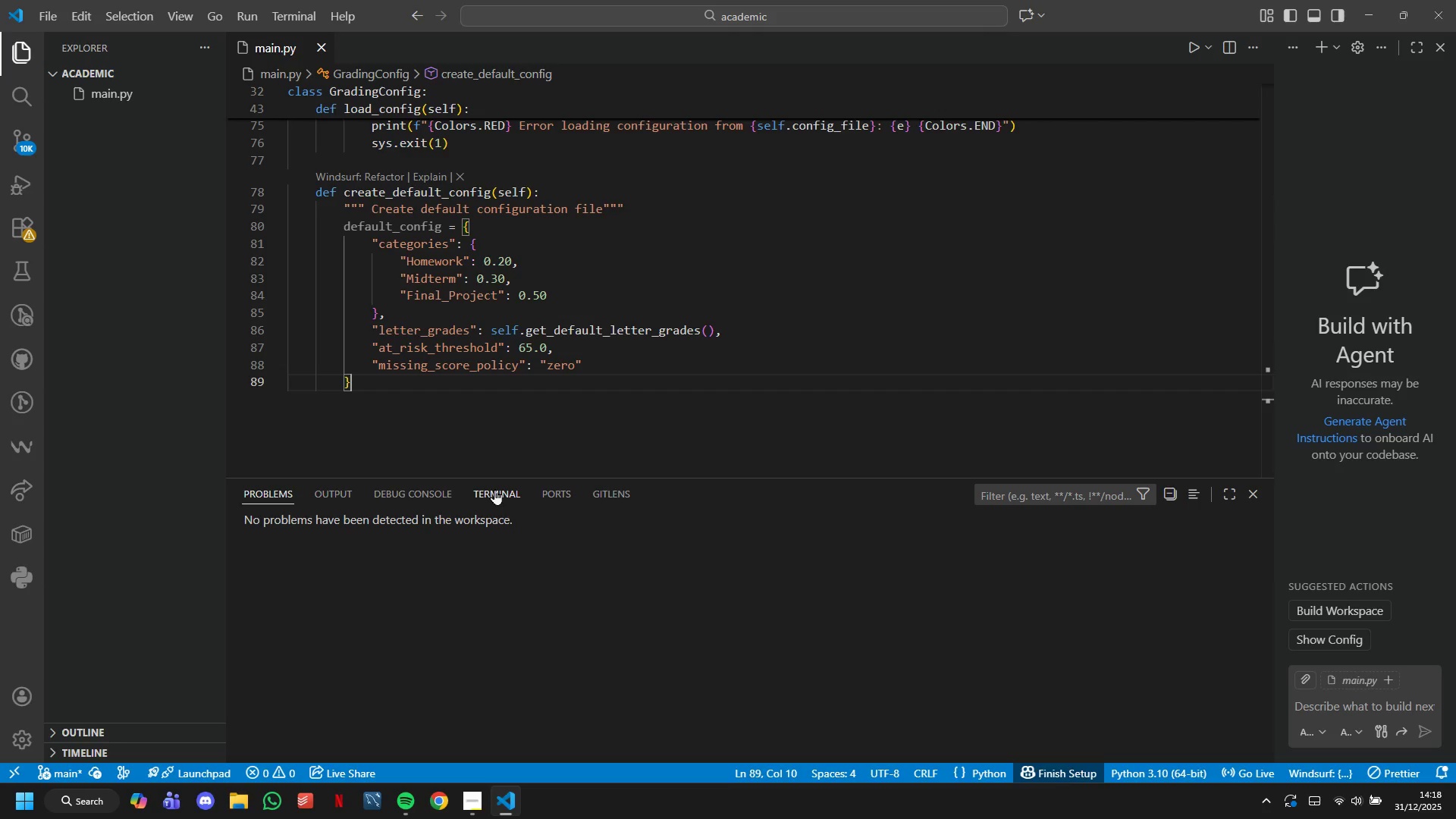 
key(Enter)
 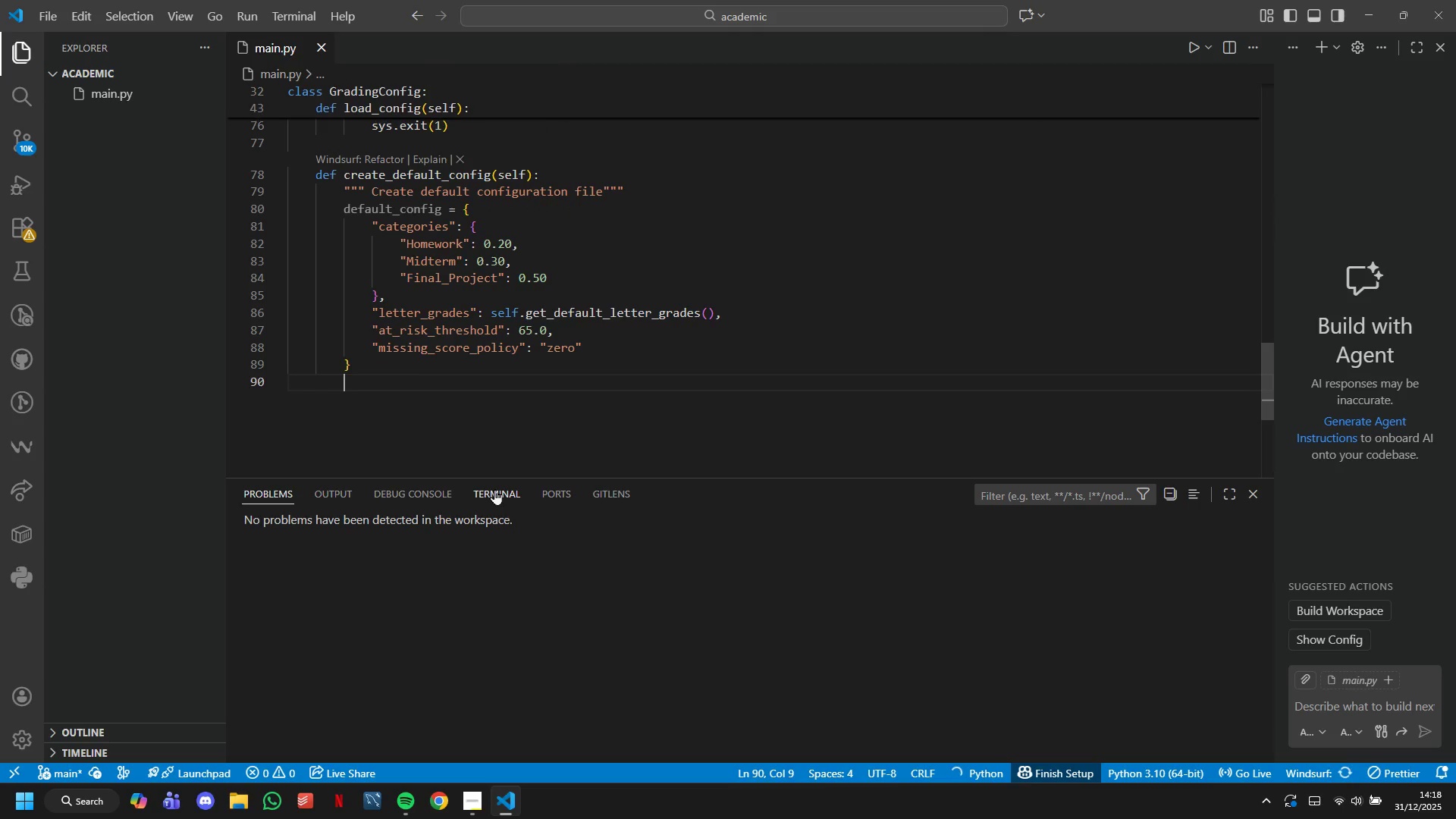 
key(Enter)
 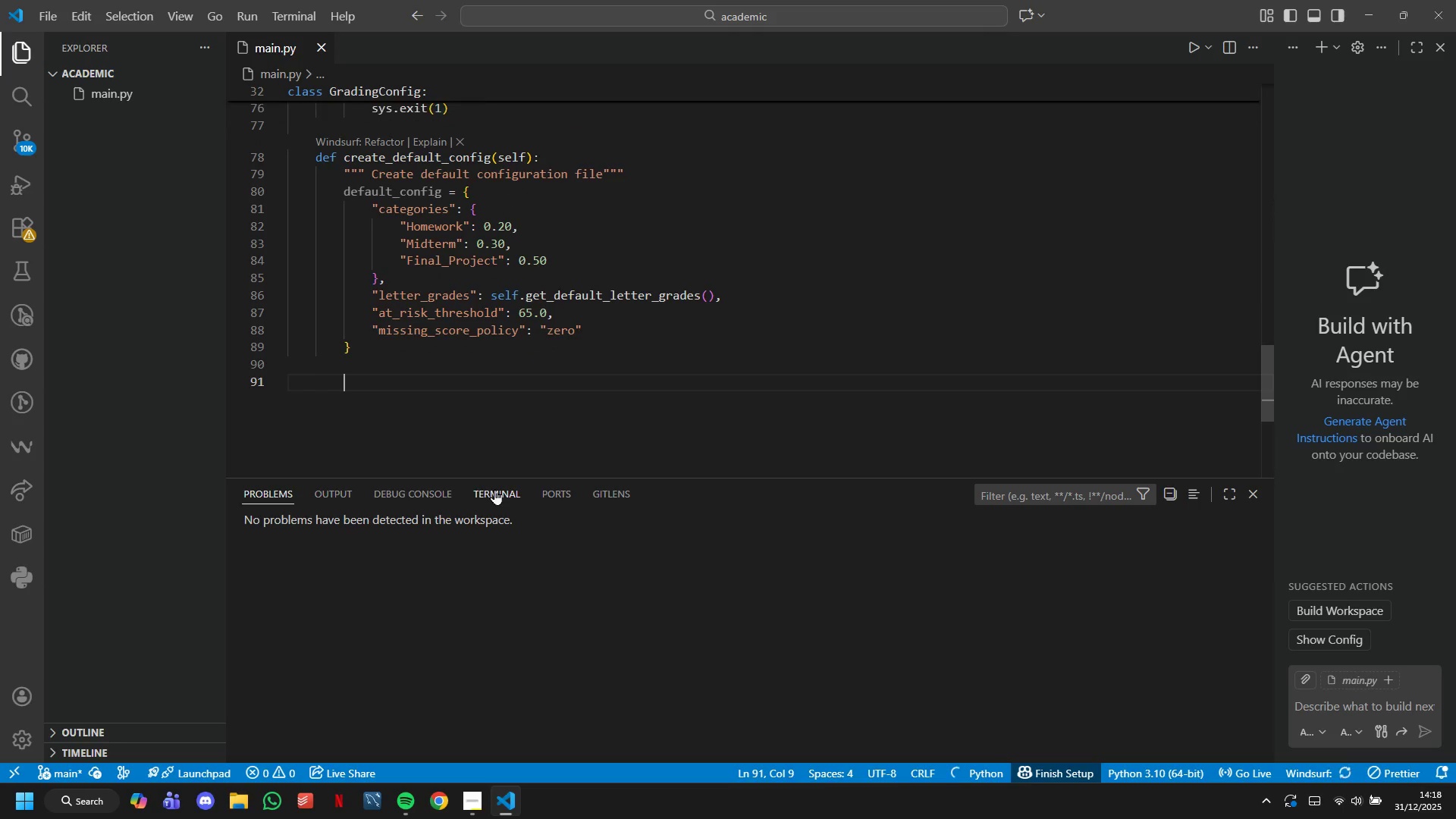 
type(with open(self.config_file)